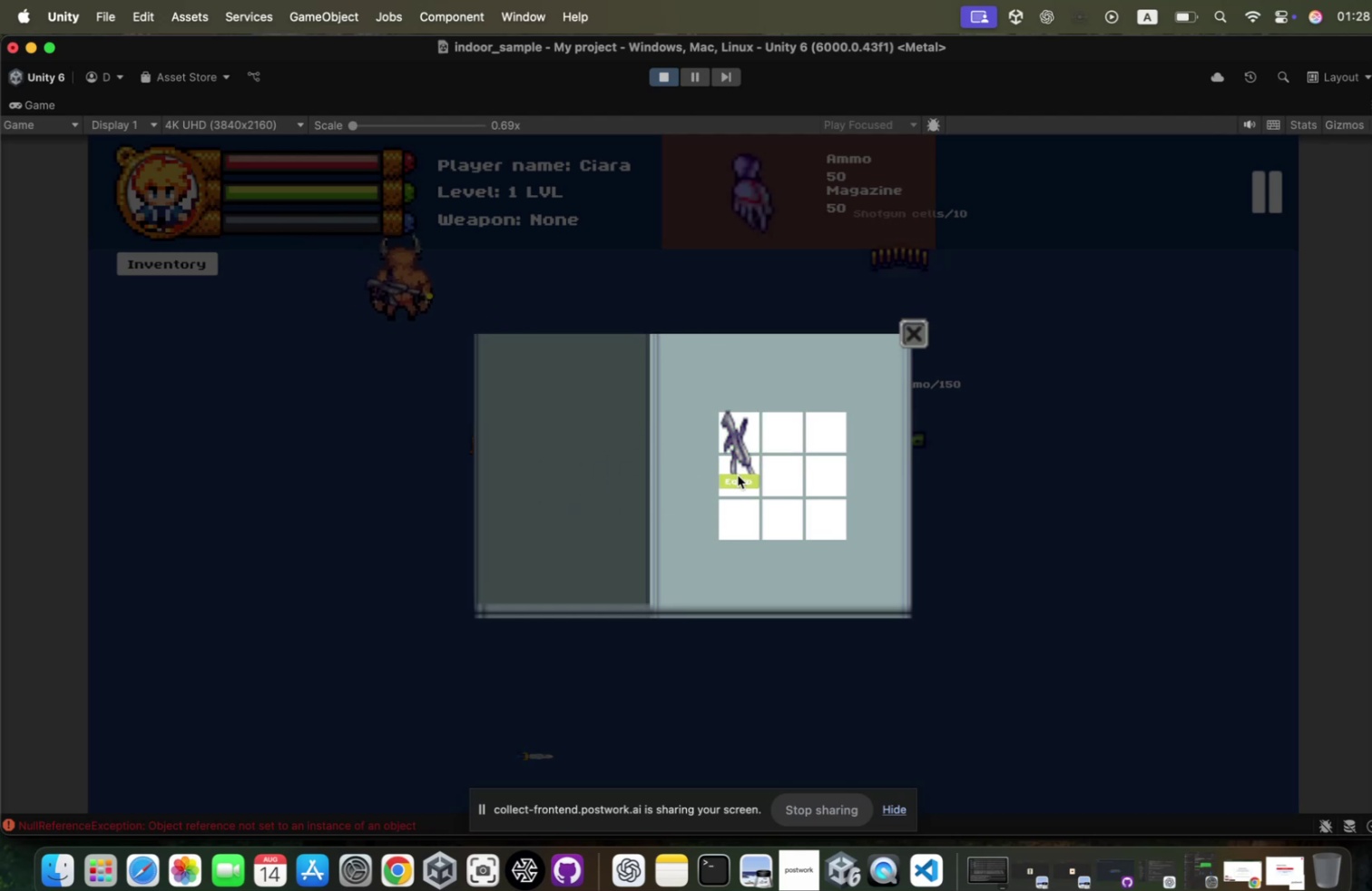 
left_click([730, 470])
 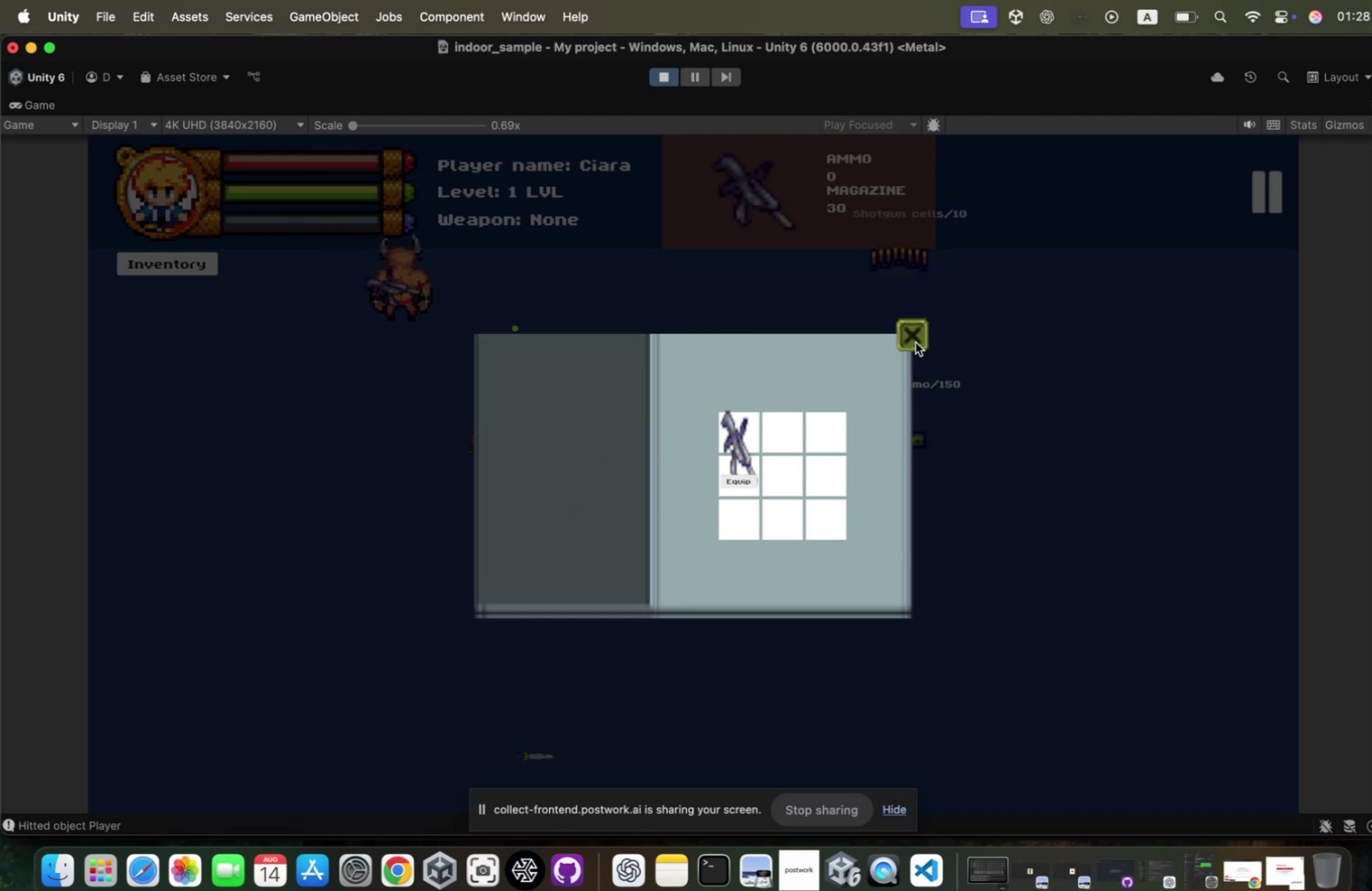 
left_click([906, 338])
 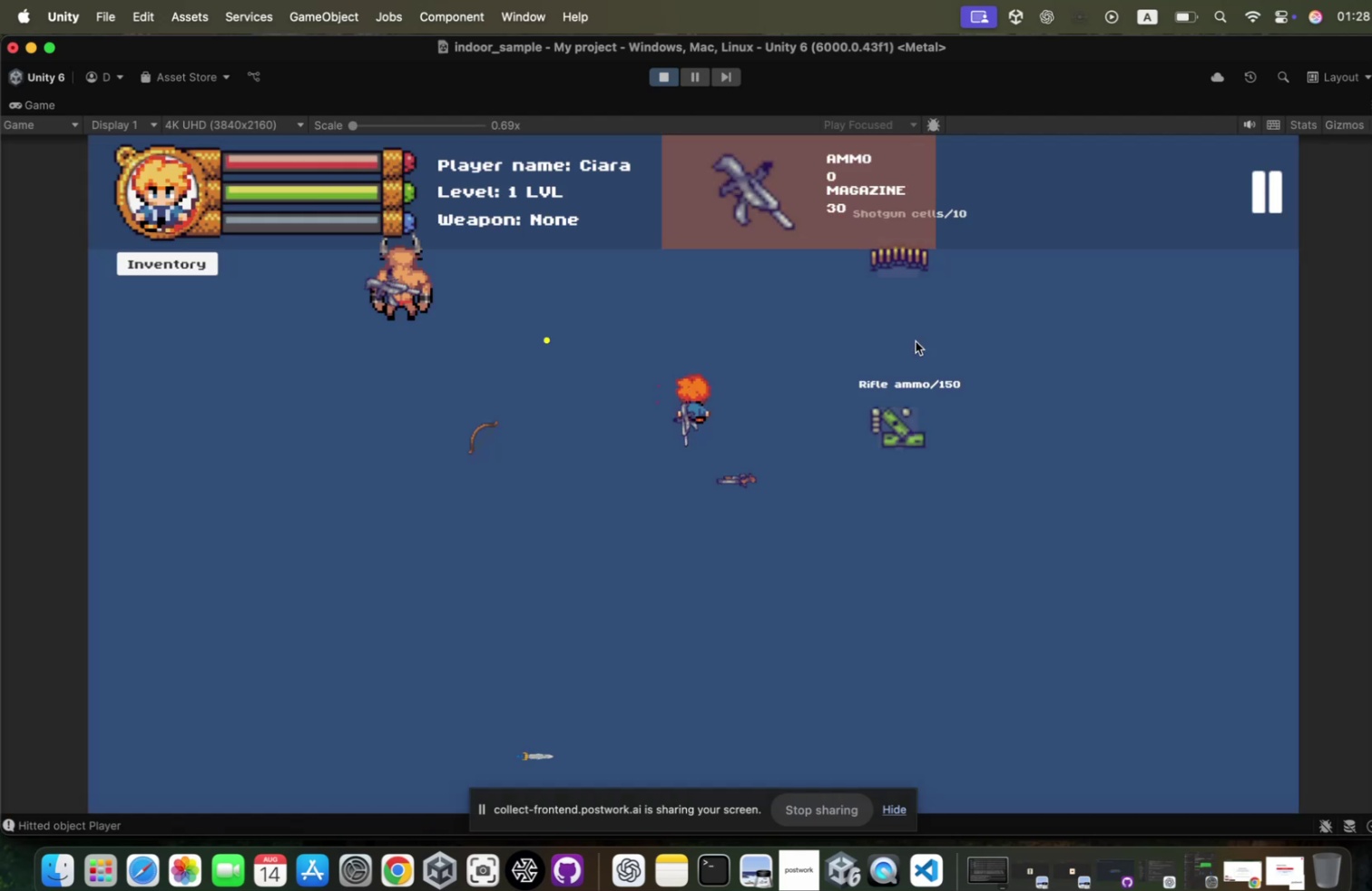 
type(sawwwwdwddsddsrdrrard)
 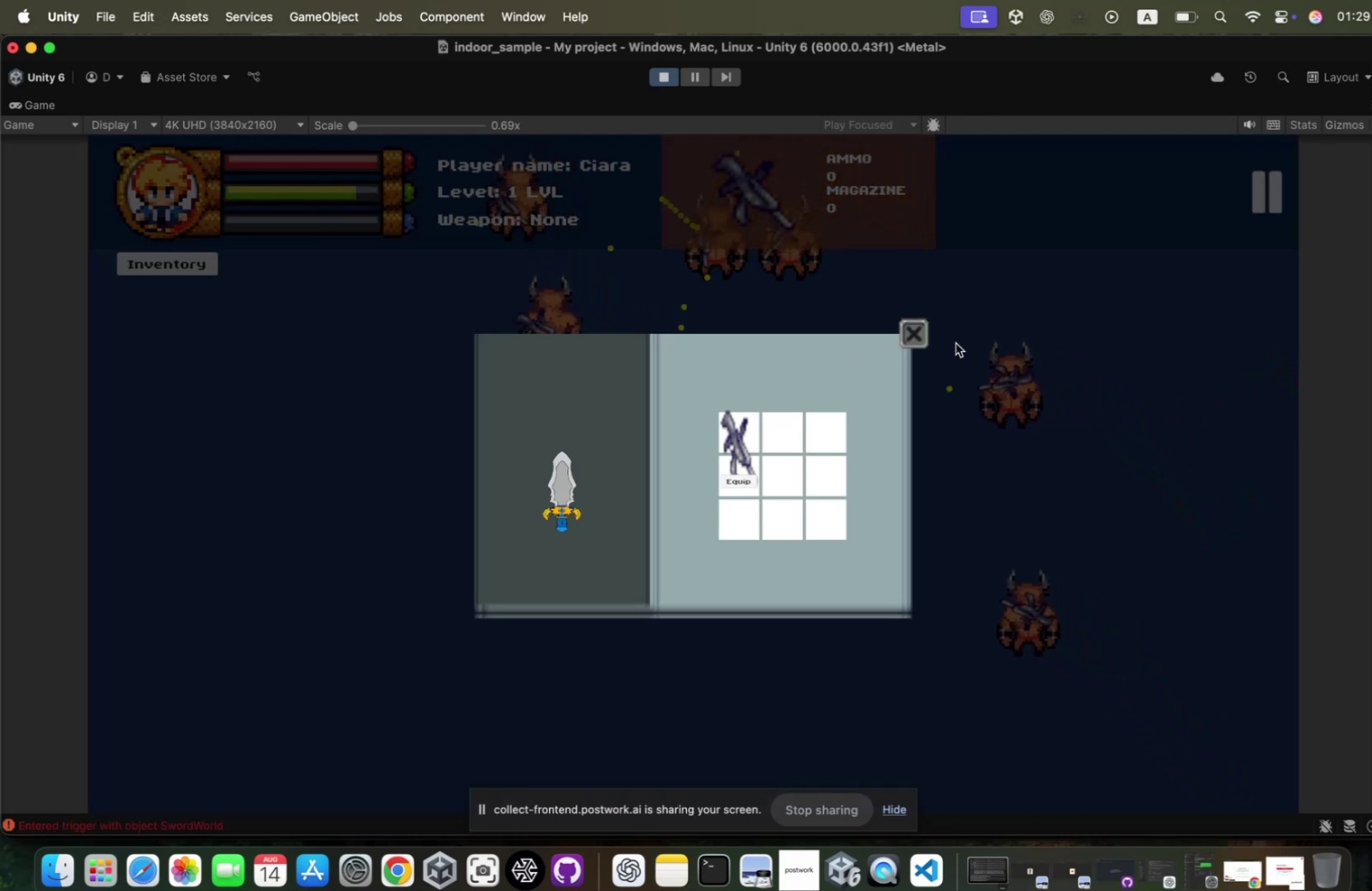 
left_click([924, 338])
 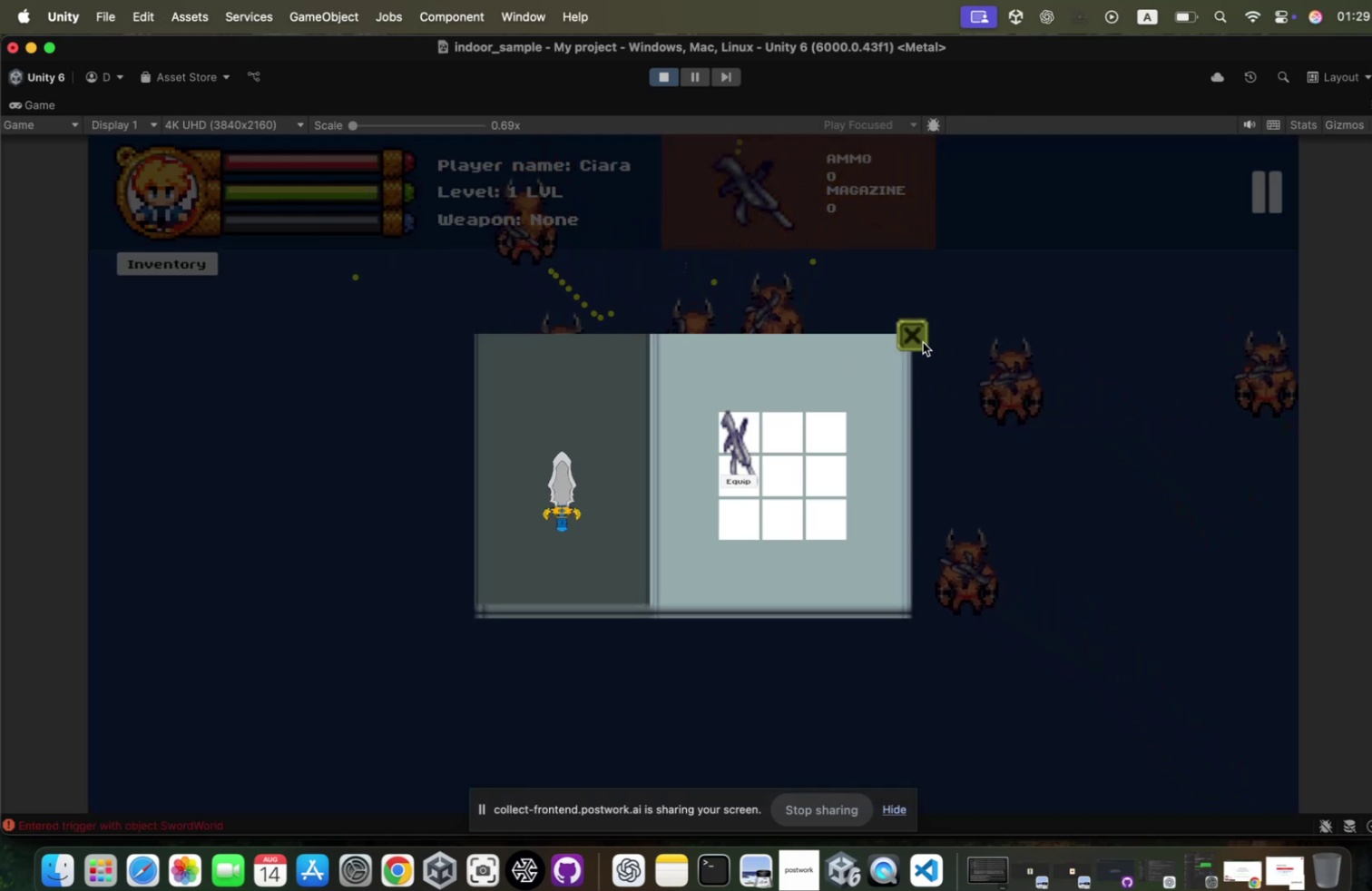 
left_click([914, 338])
 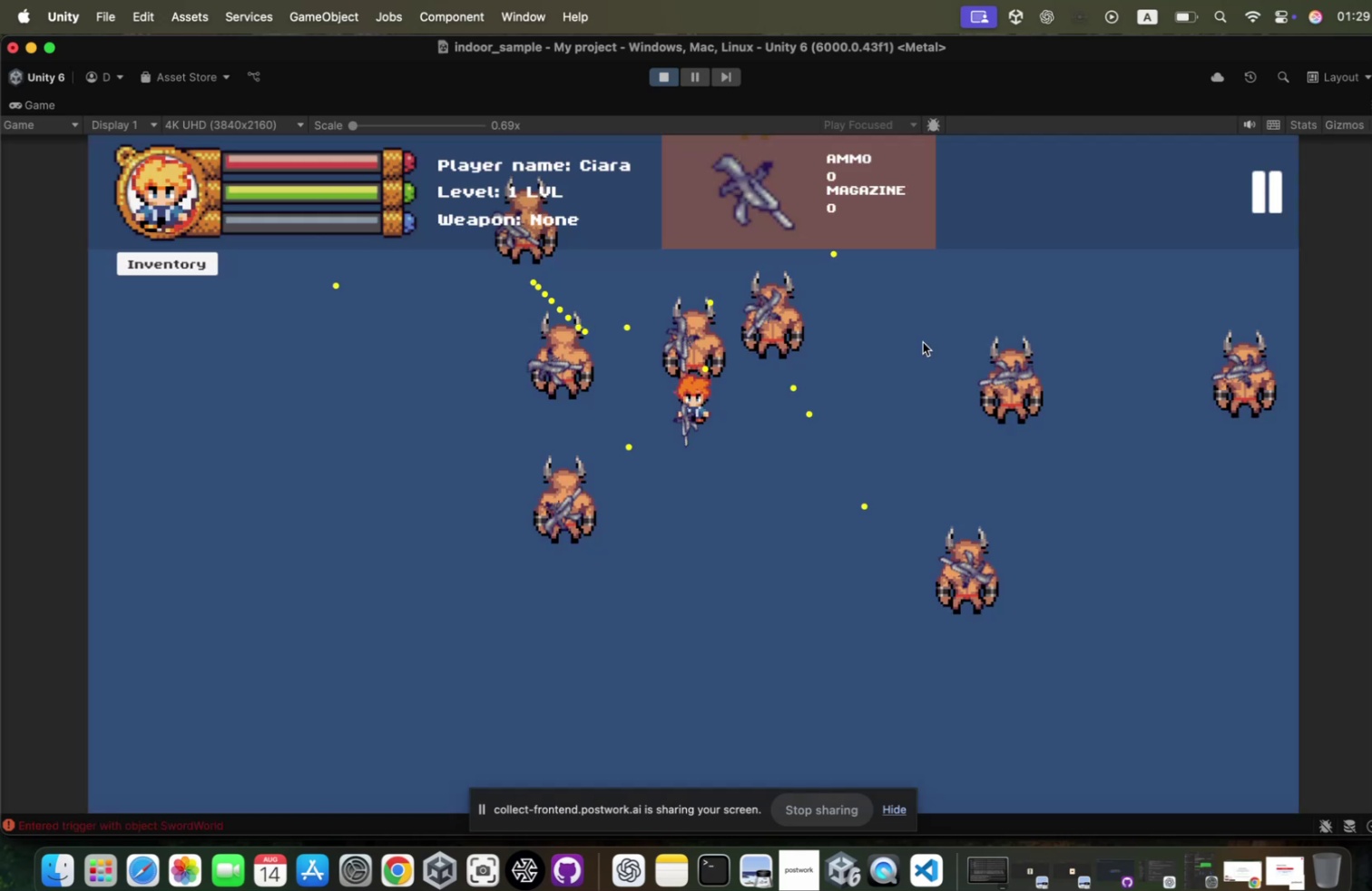 
hold_key(key=S, duration=1.63)
 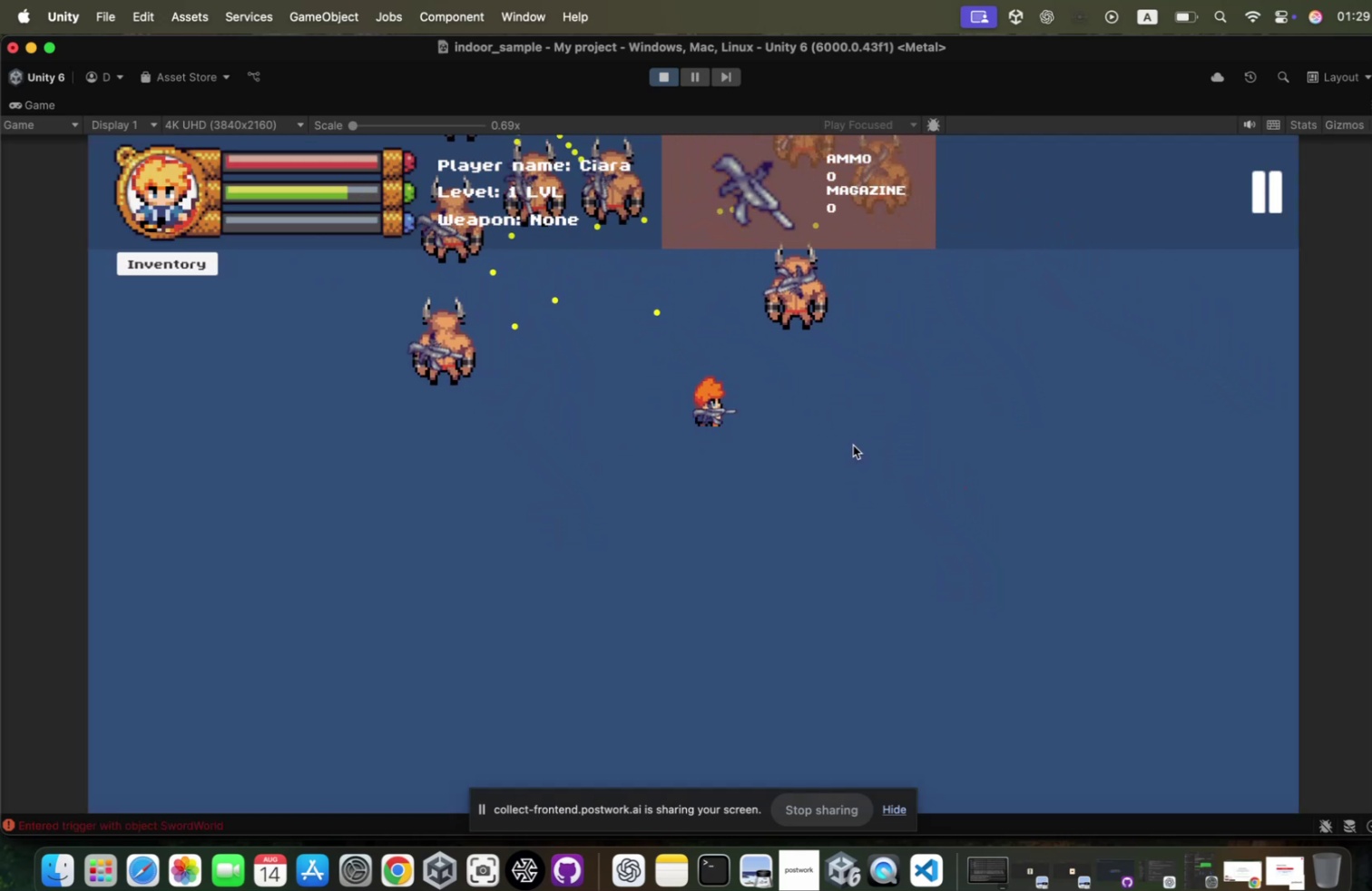 
hold_key(key=D, duration=0.45)
 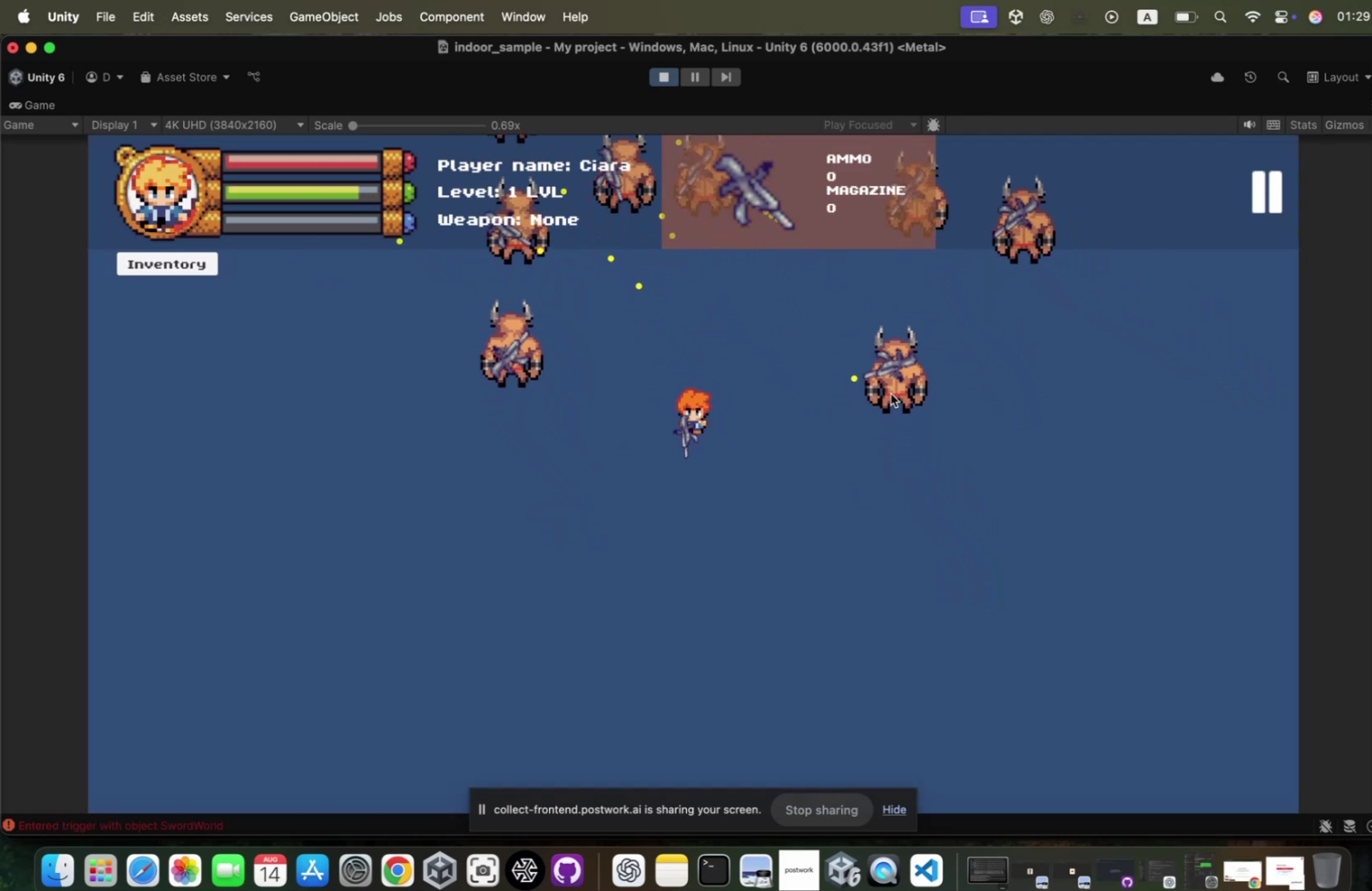 
left_click([882, 389])
 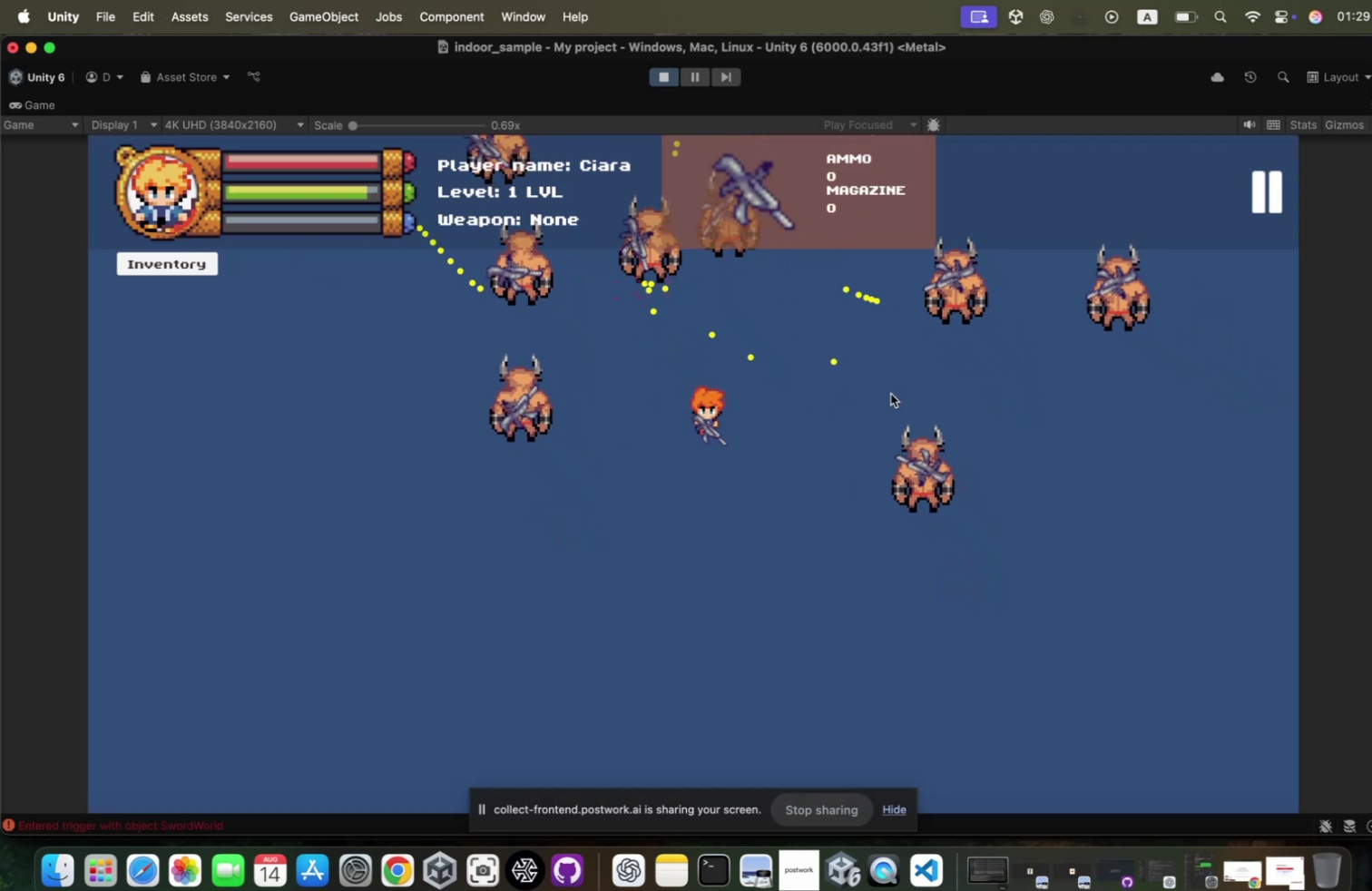 
left_click([882, 389])
 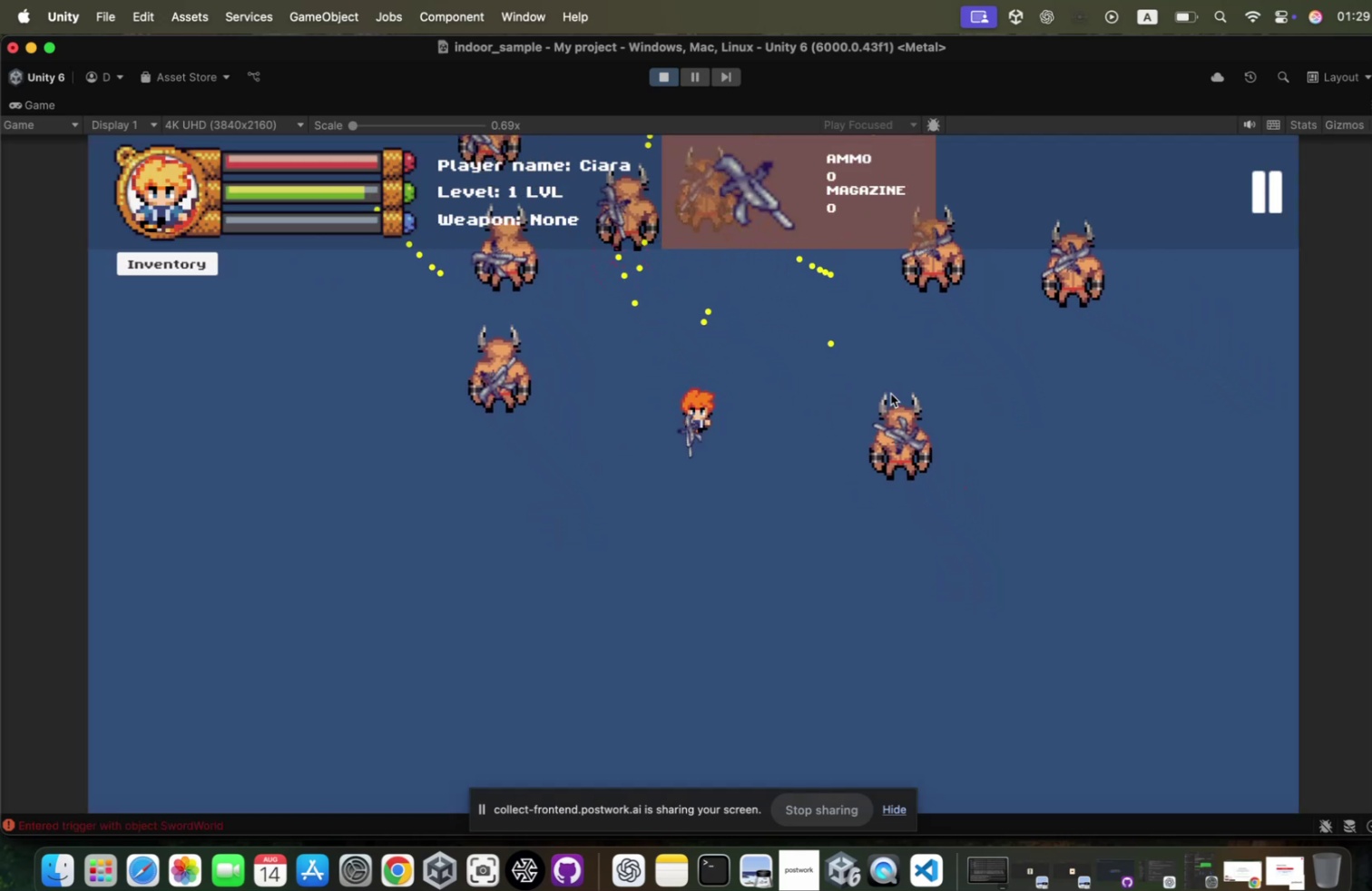 
type(rsww)
 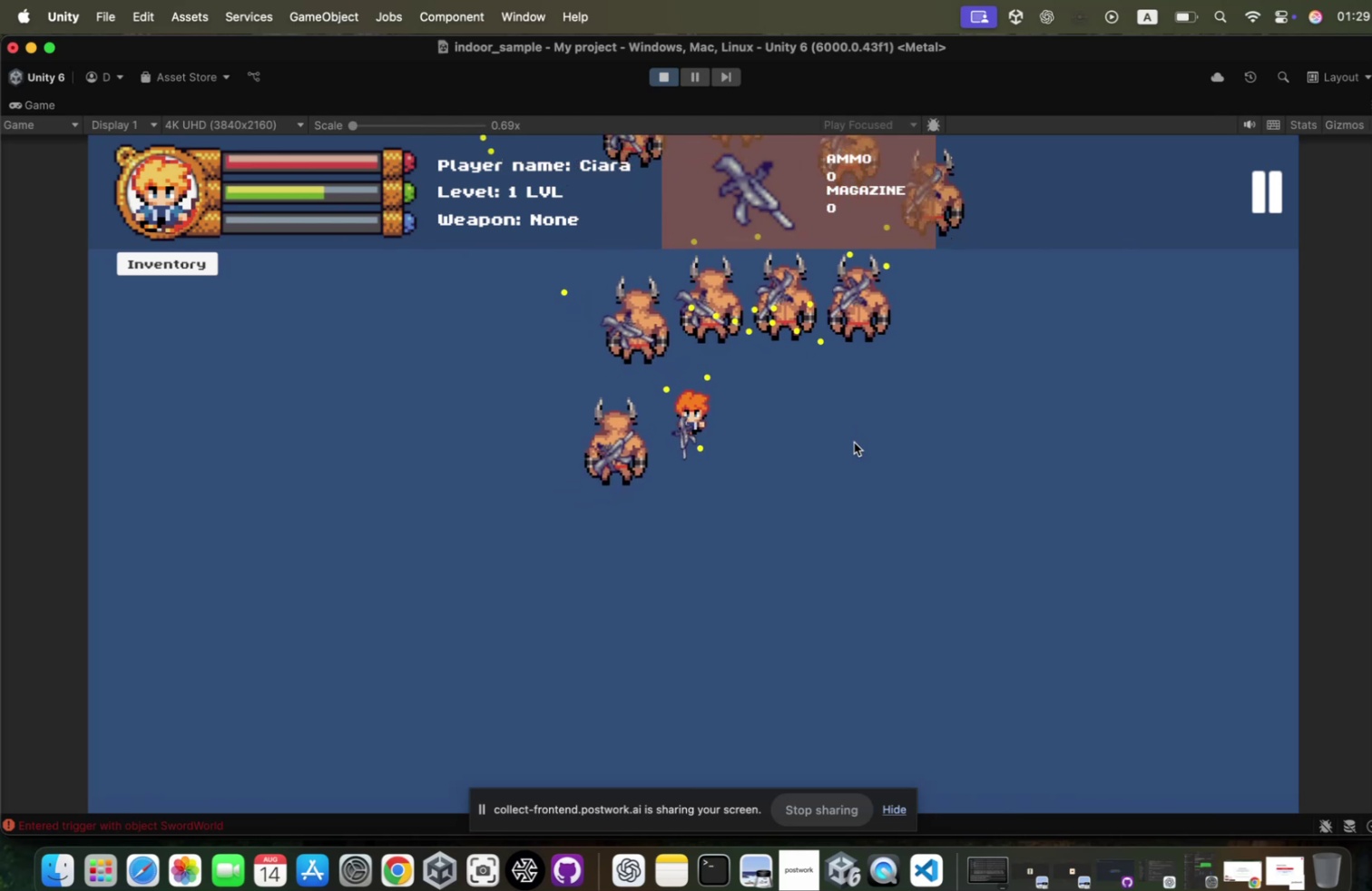 
hold_key(key=D, duration=0.97)
 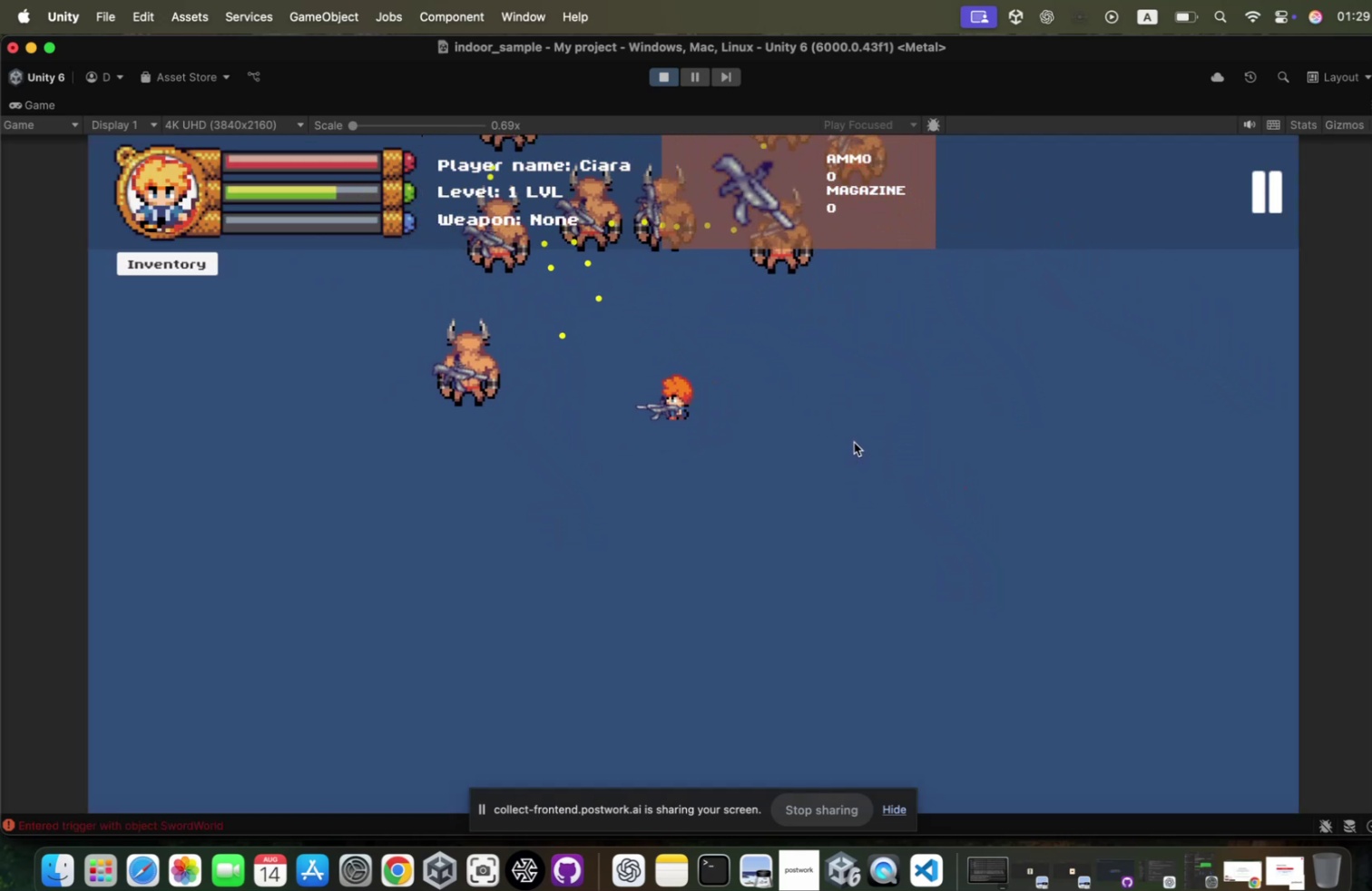 
hold_key(key=A, duration=1.07)
 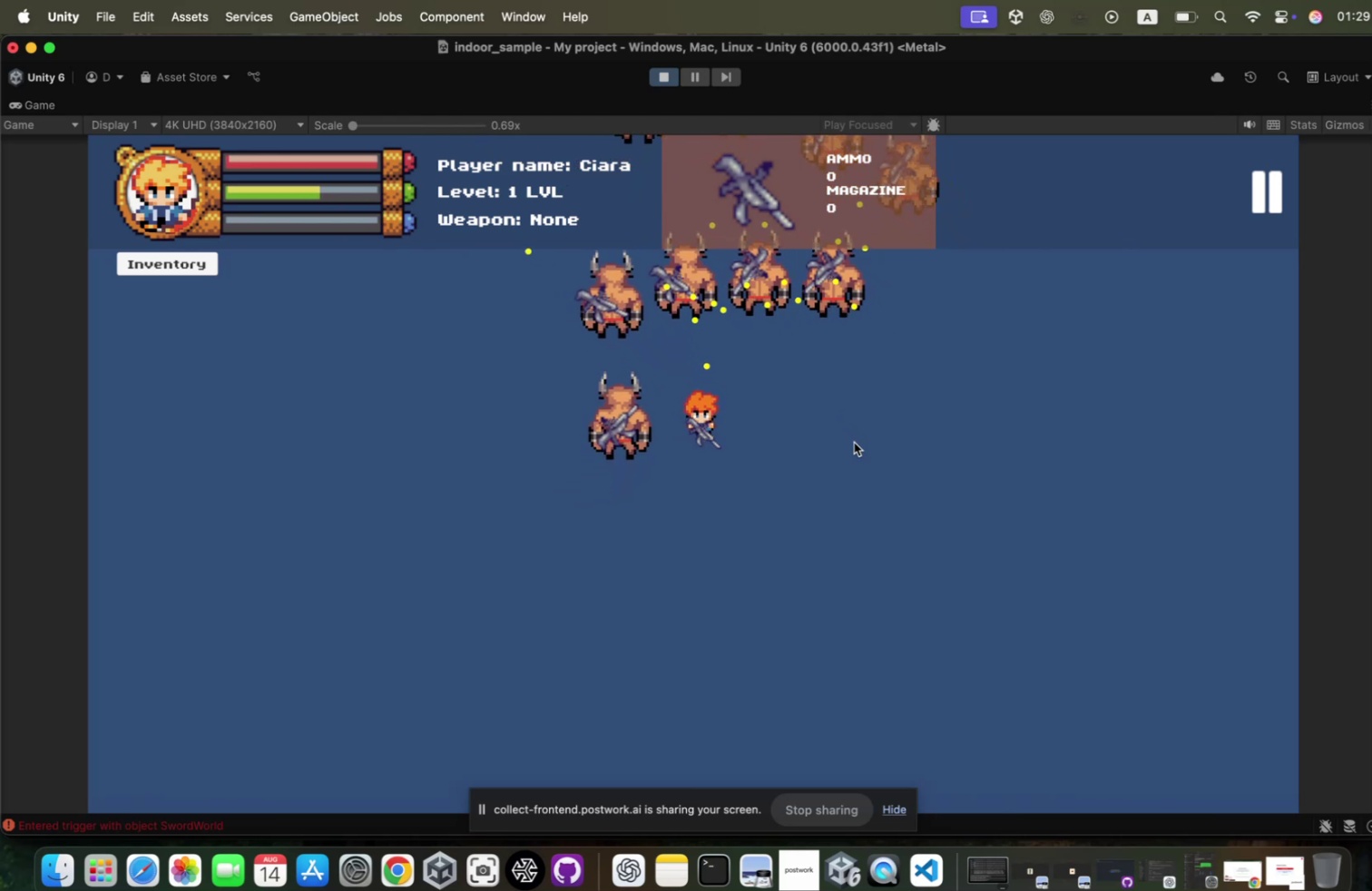 
left_click([846, 437])
 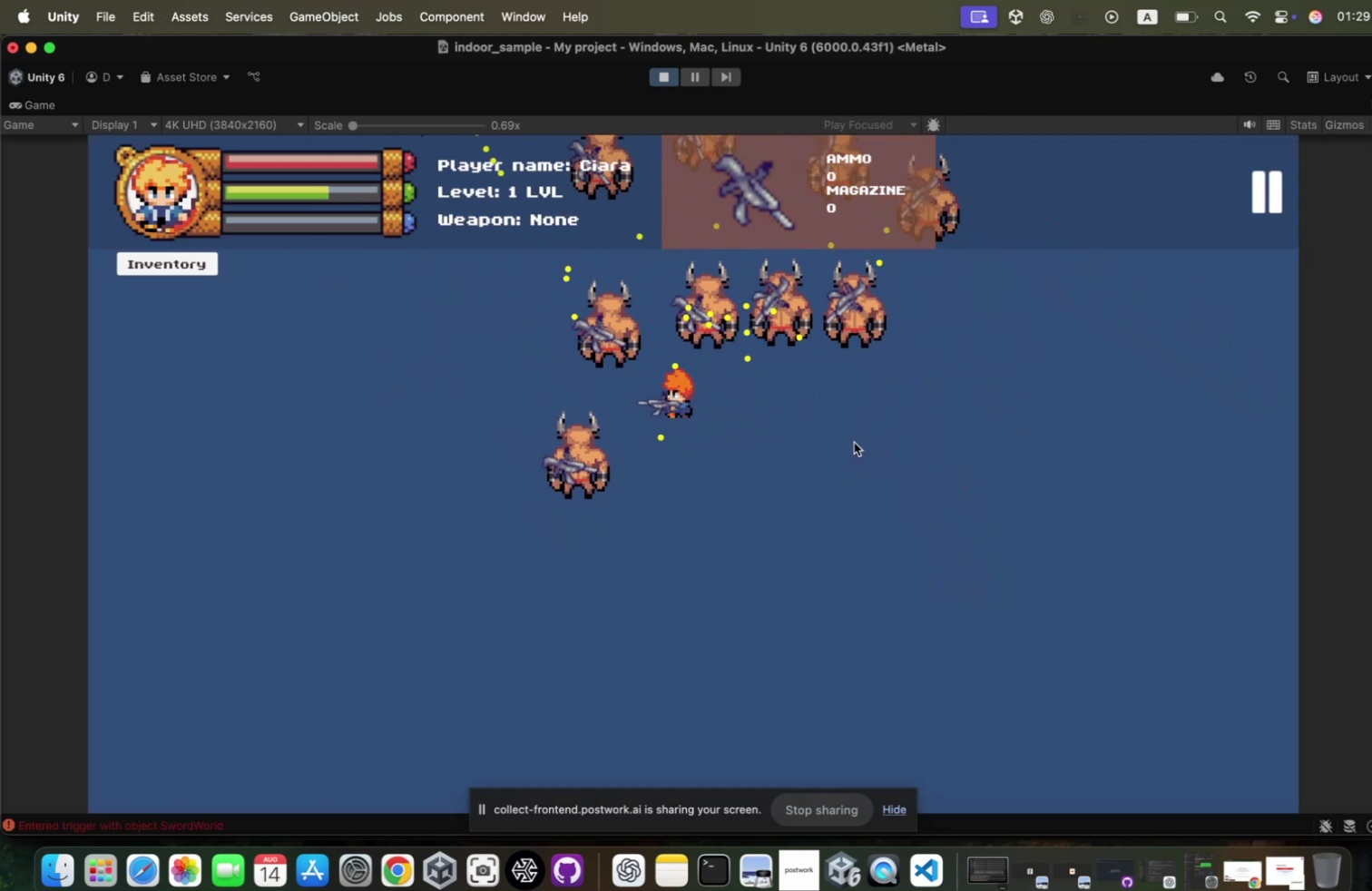 
left_click([846, 437])
 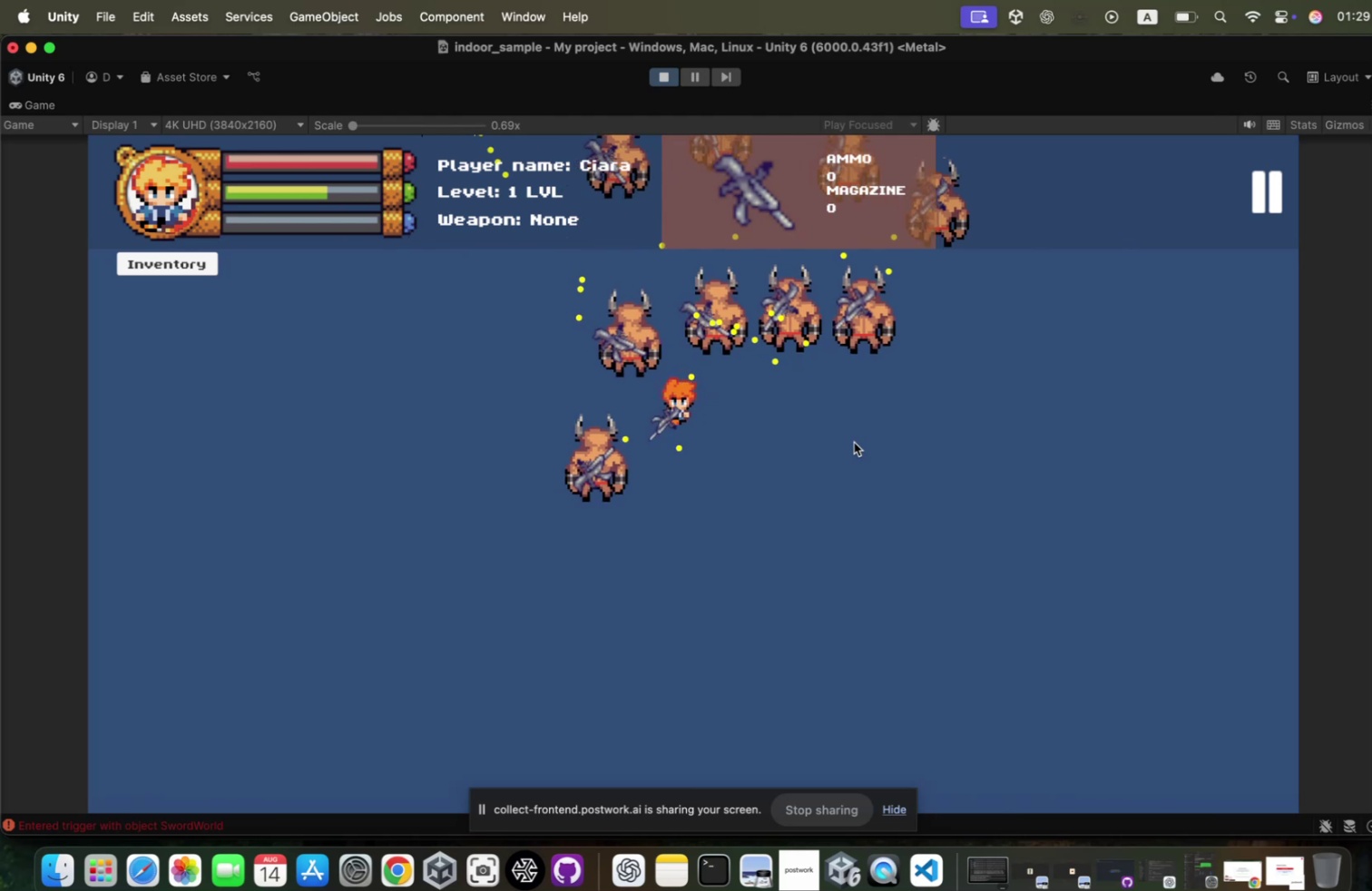 
hold_key(key=S, duration=0.63)
 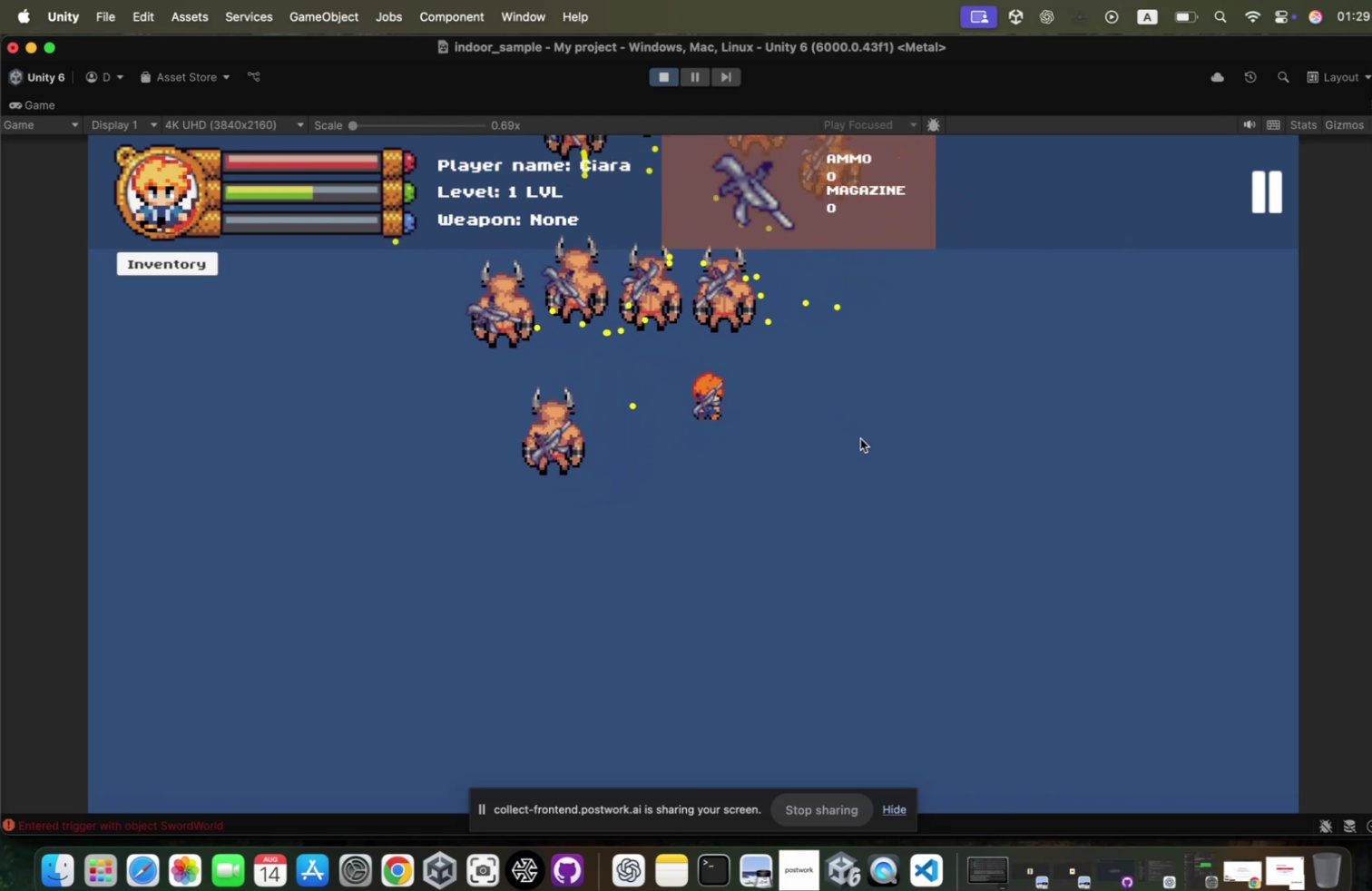 
key(R)
 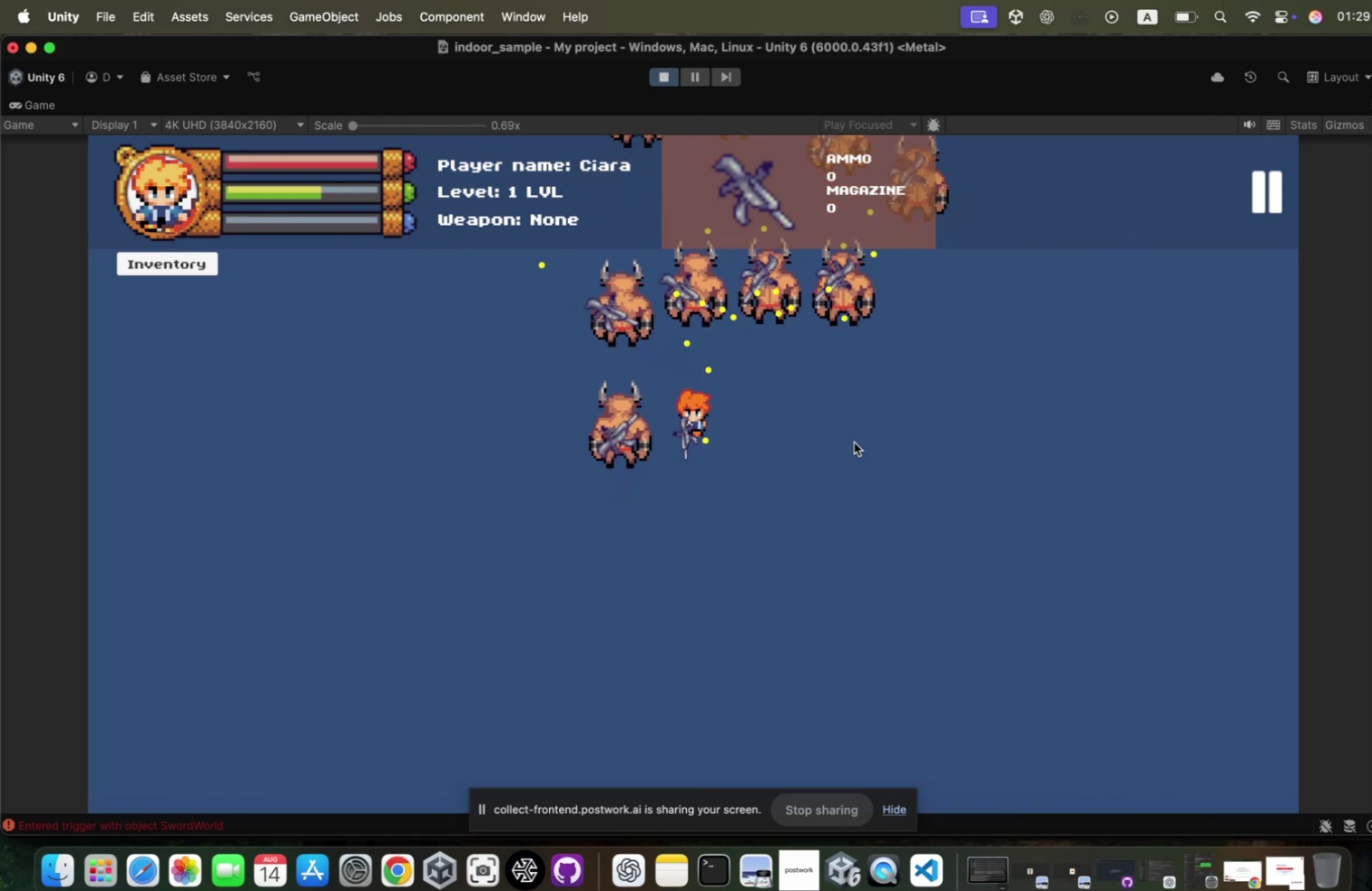 
hold_key(key=D, duration=1.76)
 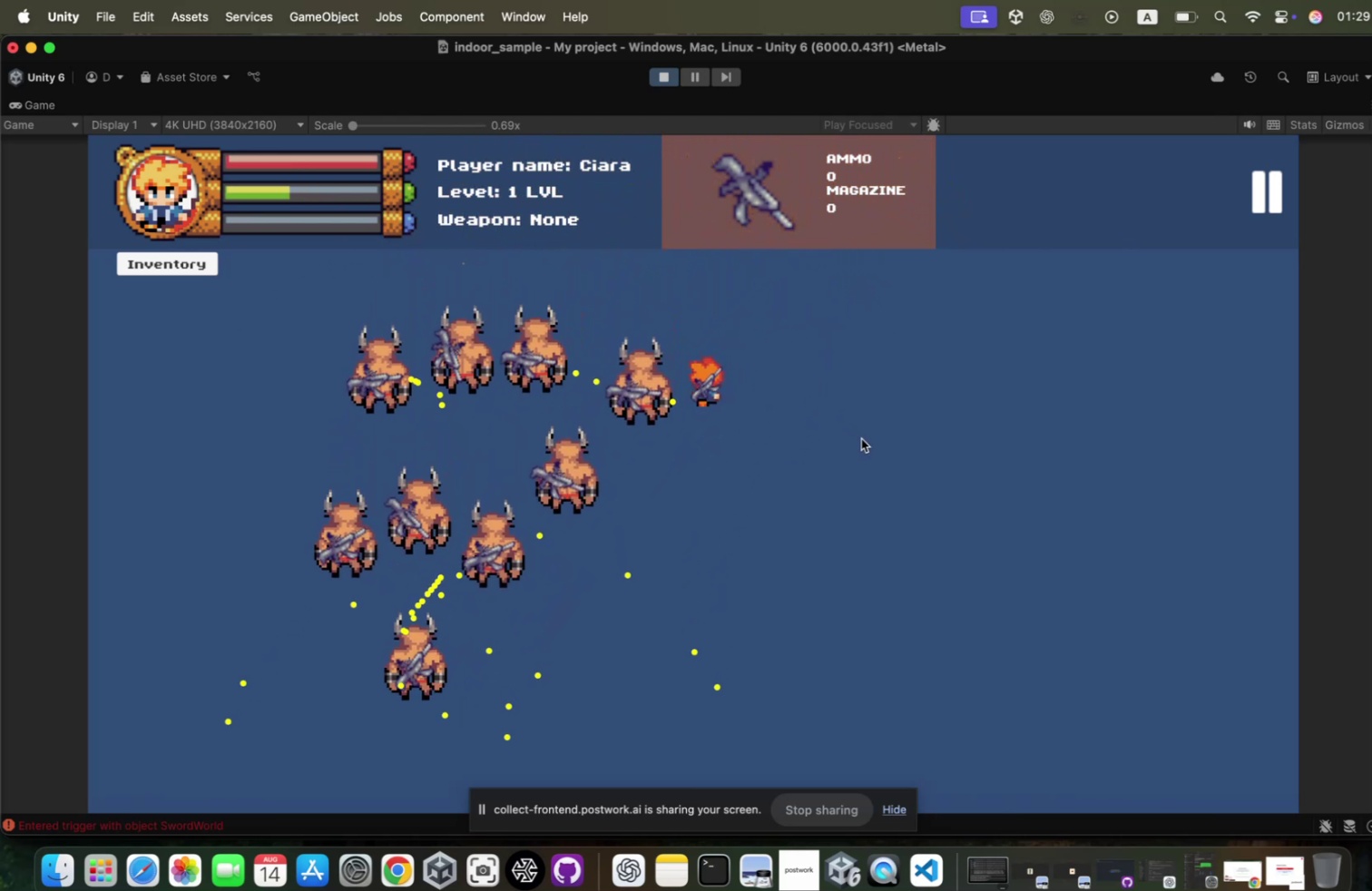 
hold_key(key=W, duration=1.5)
 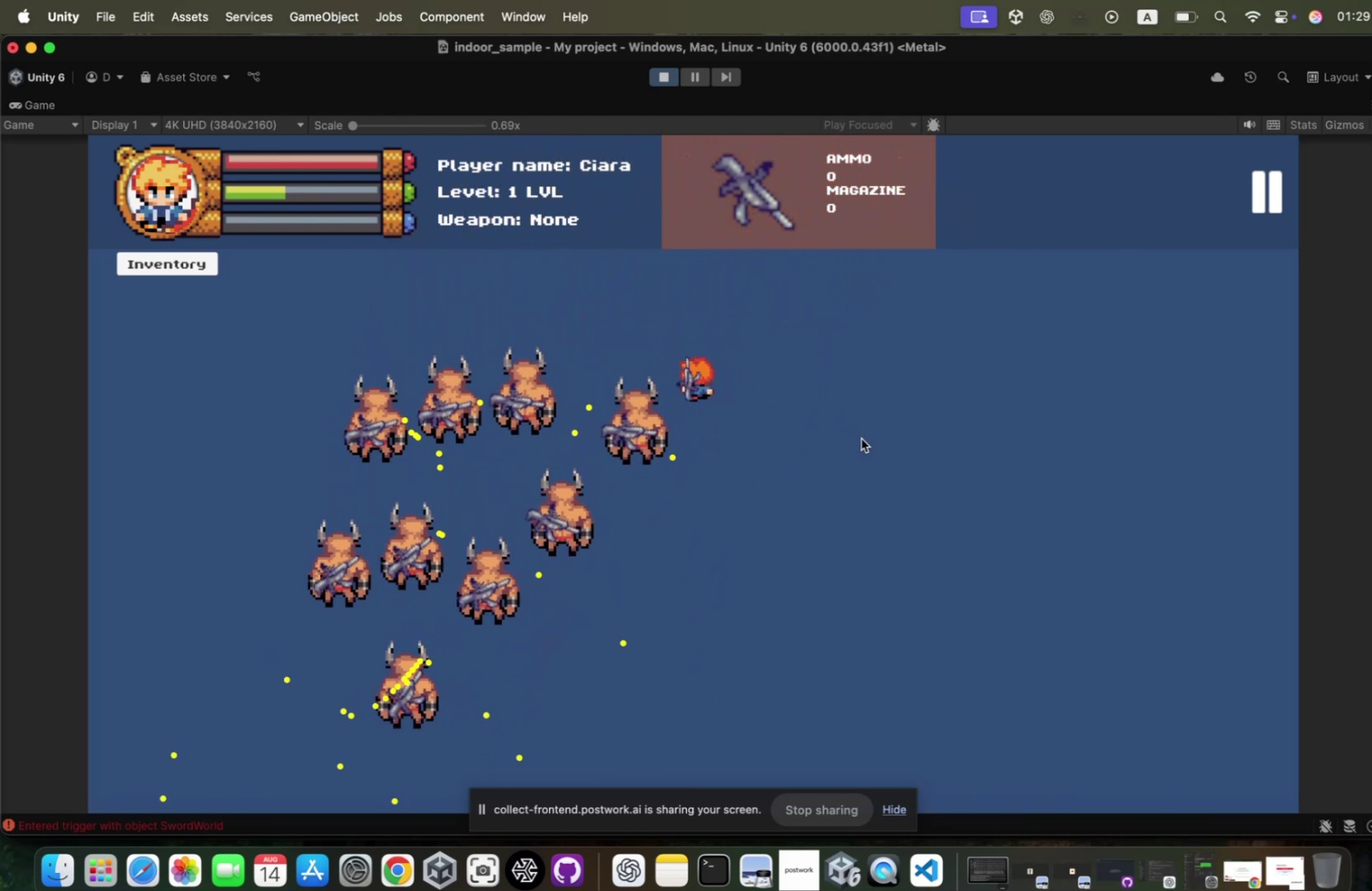 
hold_key(key=W, duration=2.28)
 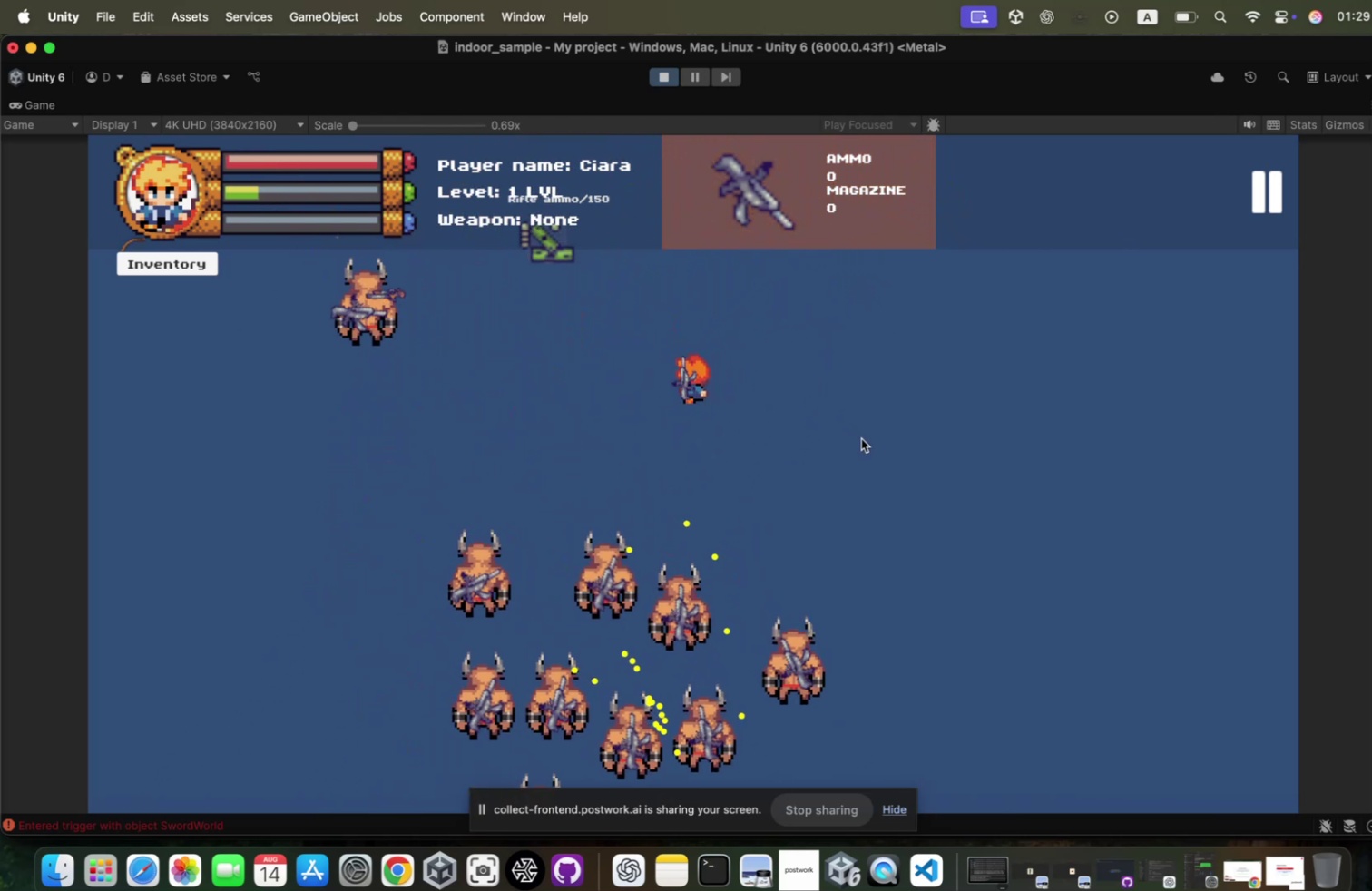 
hold_key(key=D, duration=0.34)
 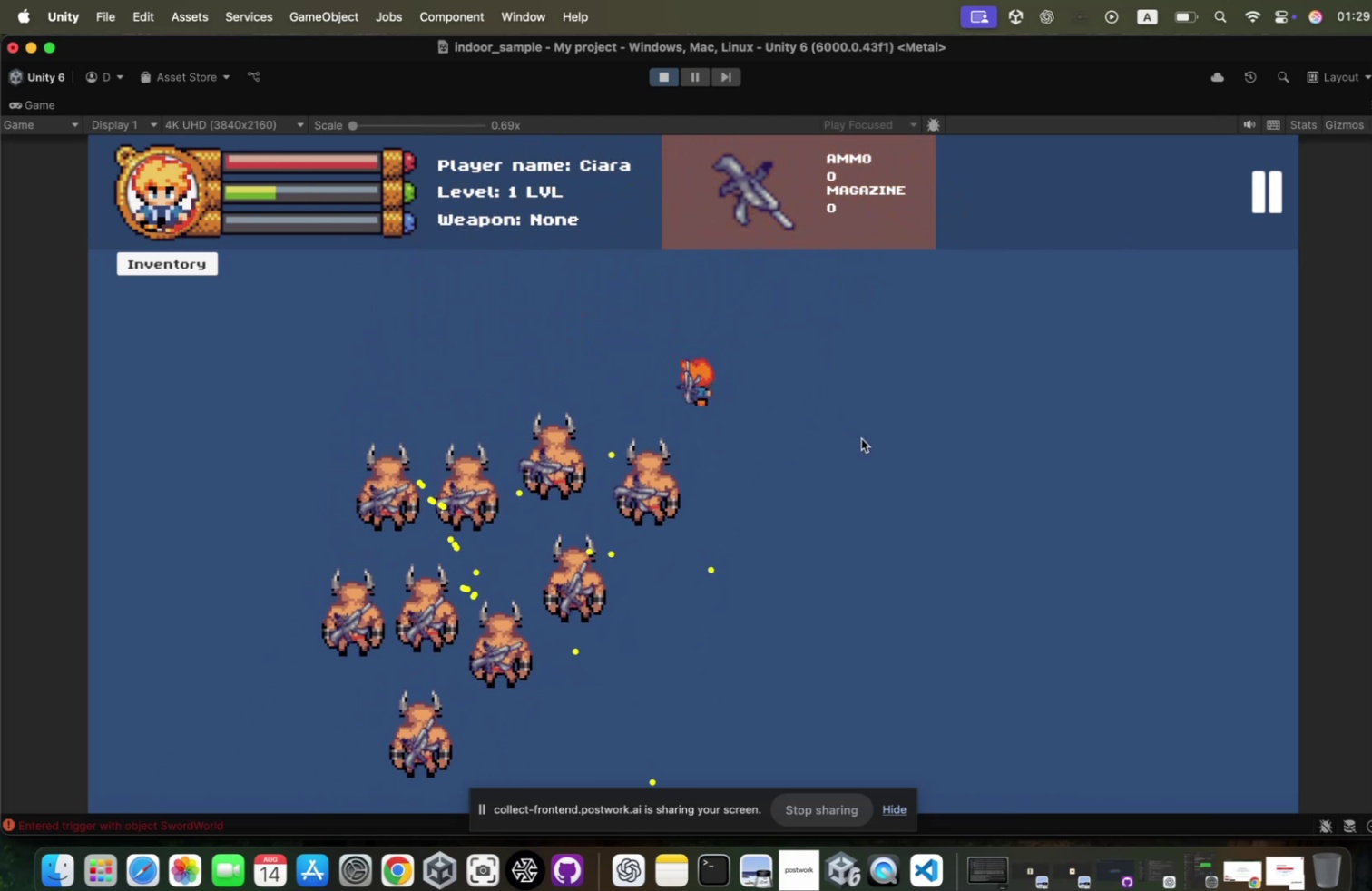 
type(adsrds)
 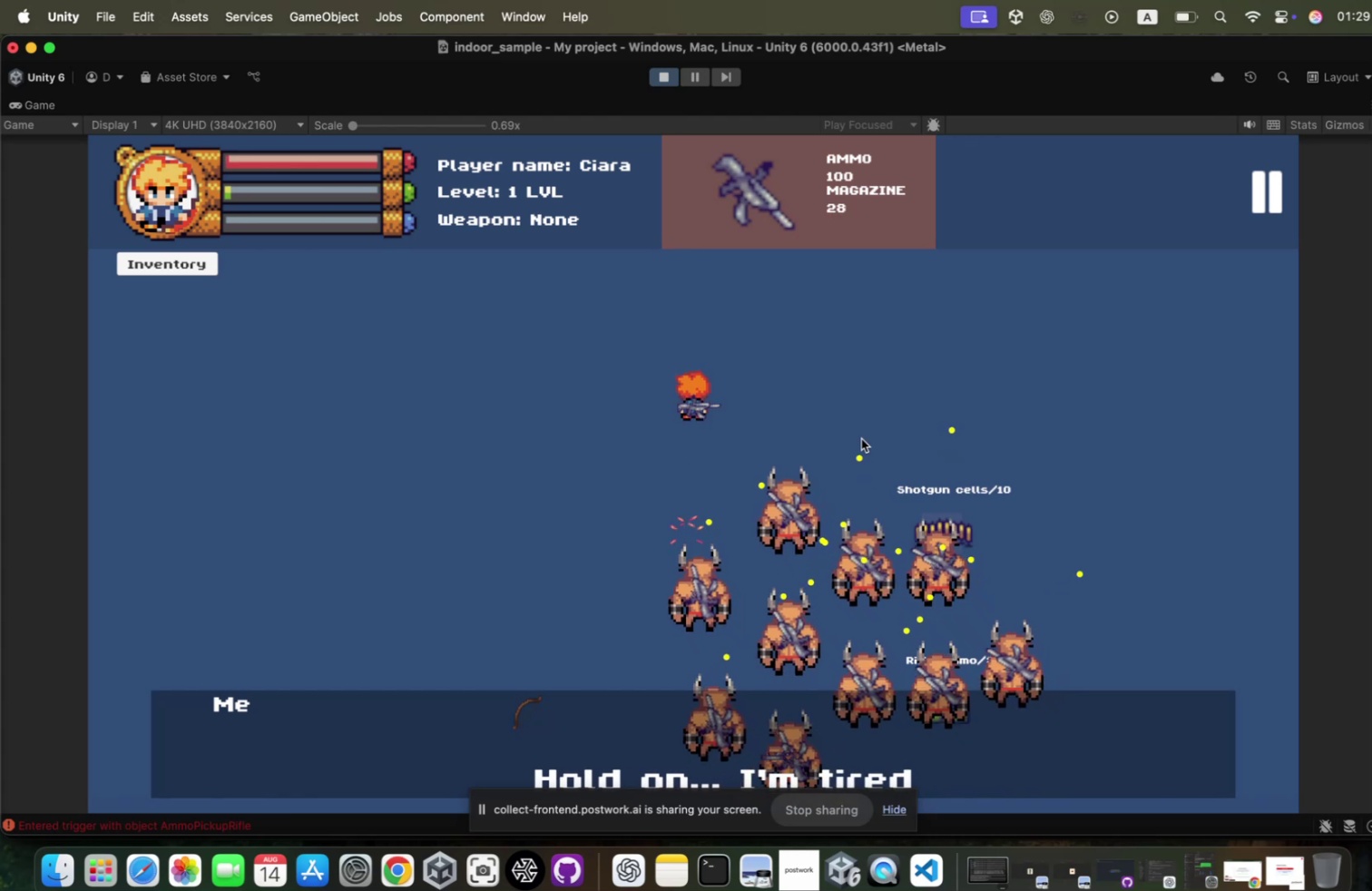 
hold_key(key=W, duration=1.61)
 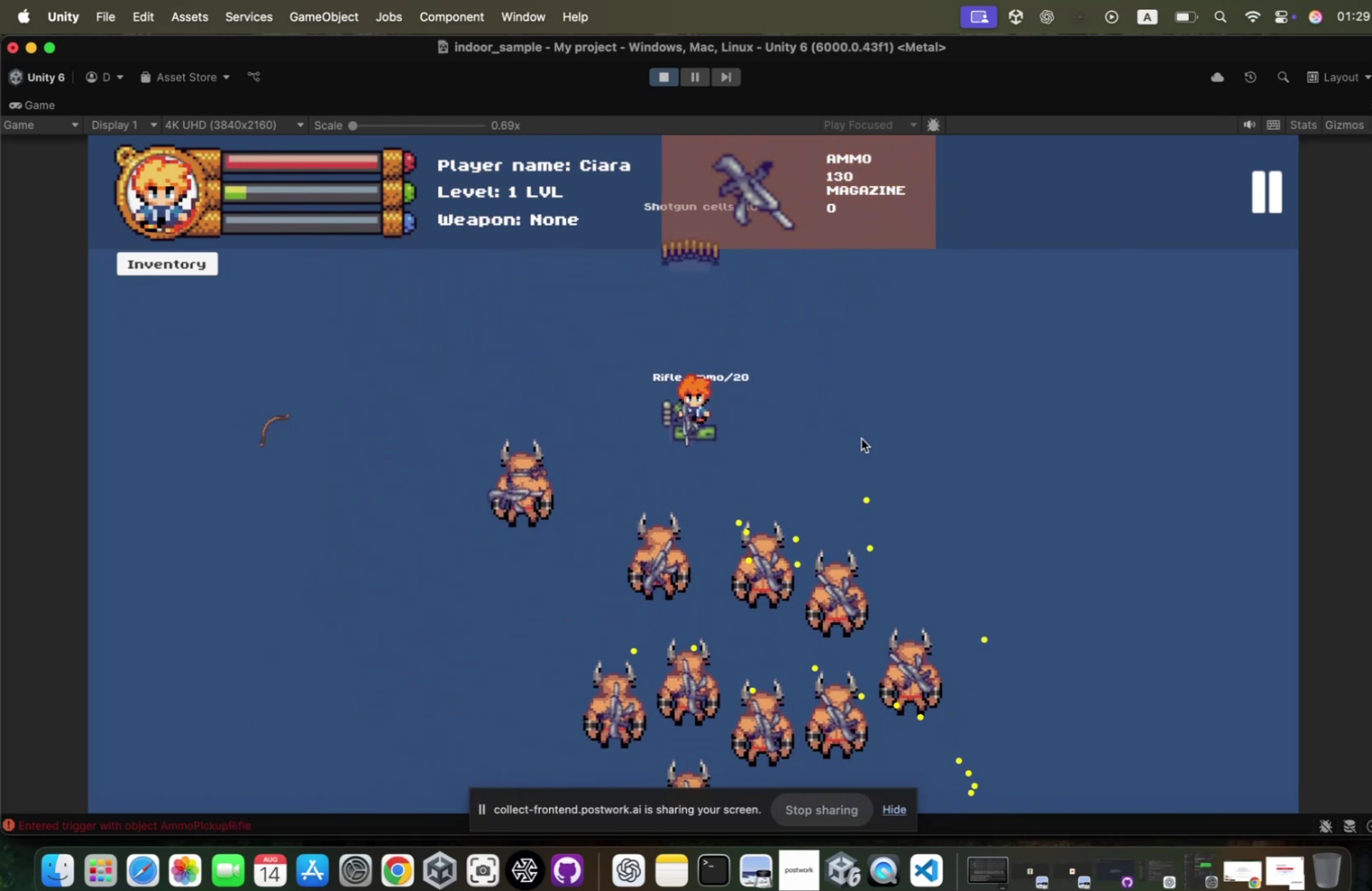 
hold_key(key=W, duration=1.06)
 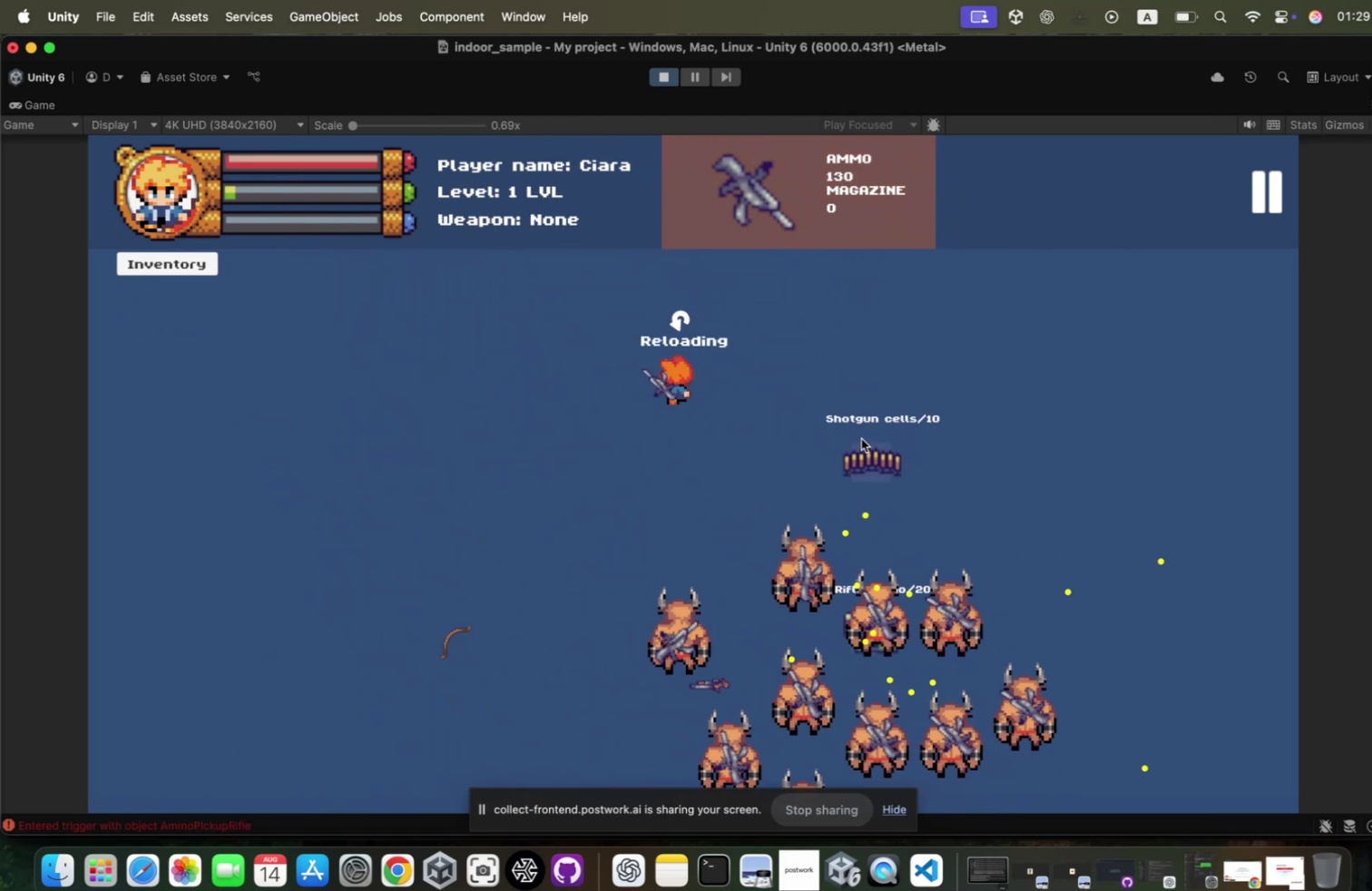 
hold_key(key=W, duration=1.03)
 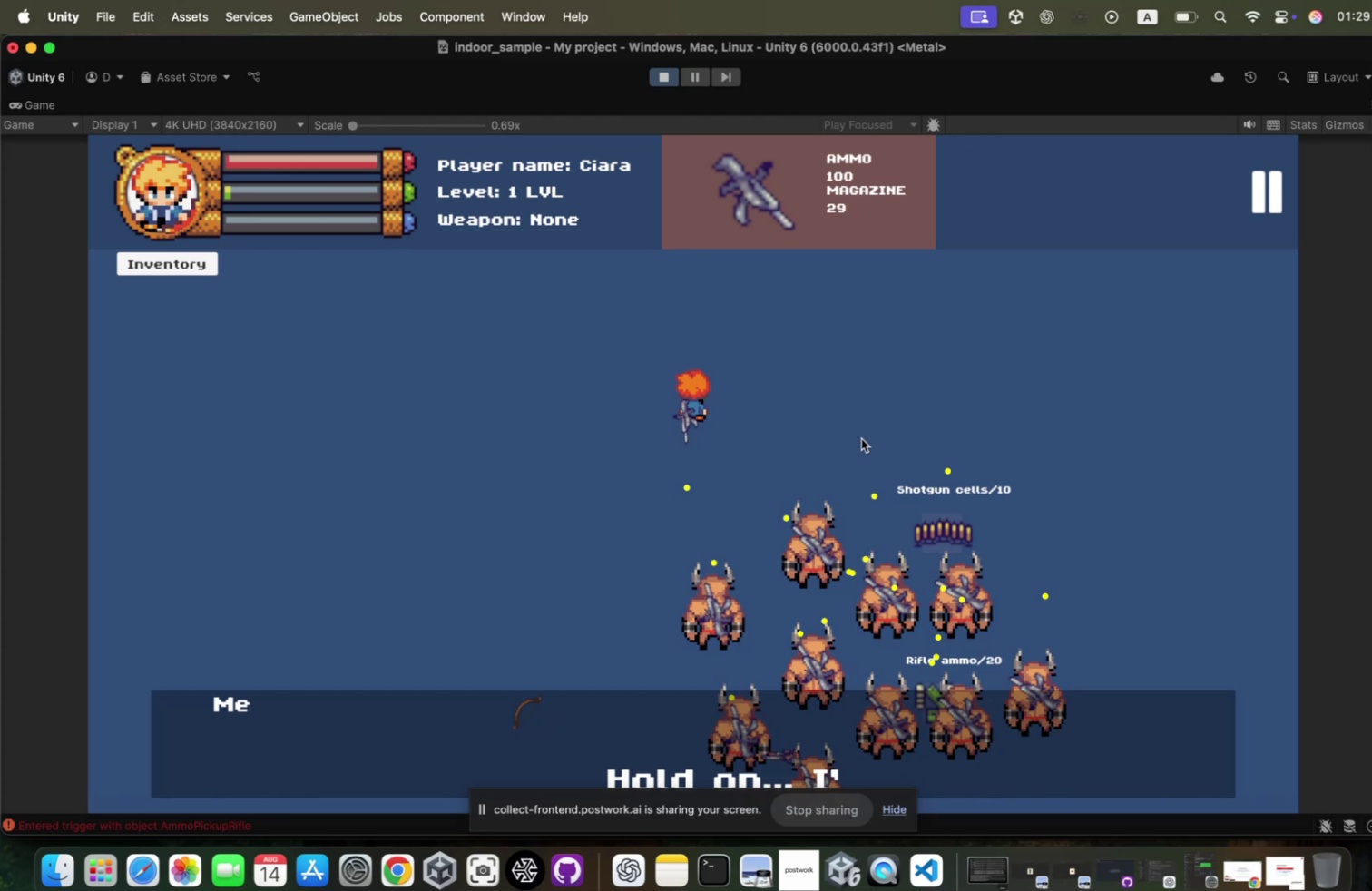 
left_click([853, 434])
 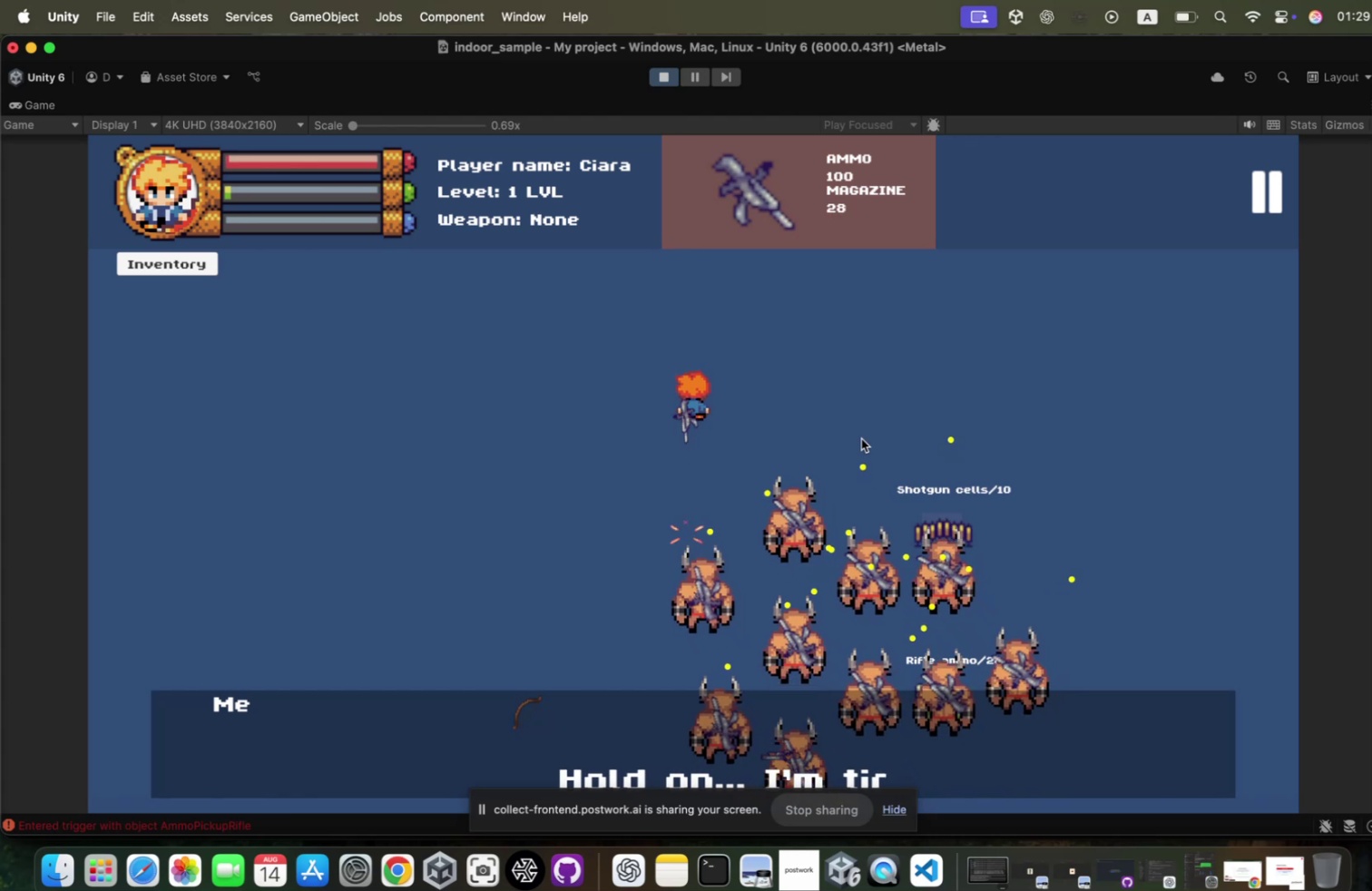 
key(D)
 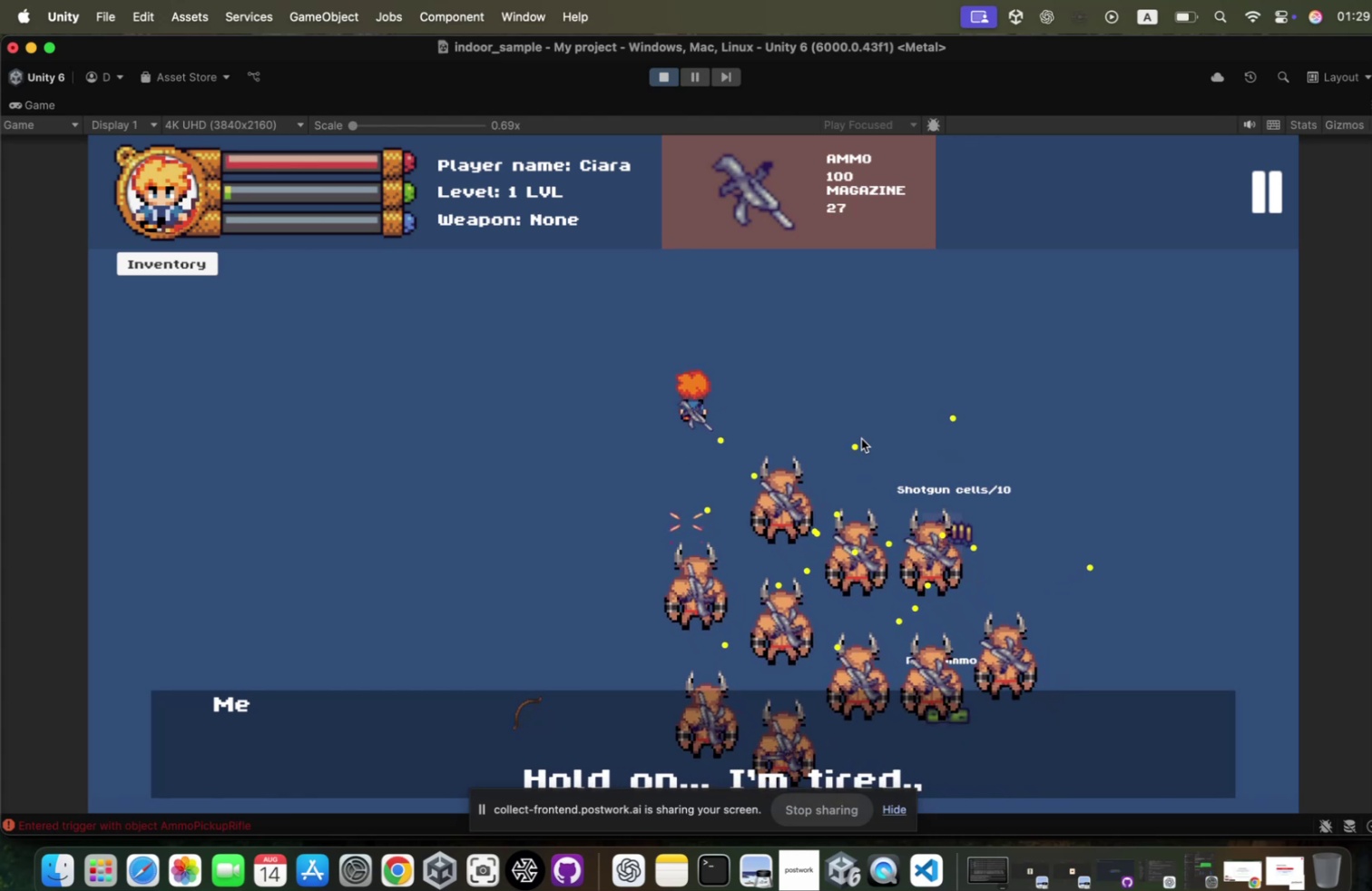 
hold_key(key=S, duration=4.38)
 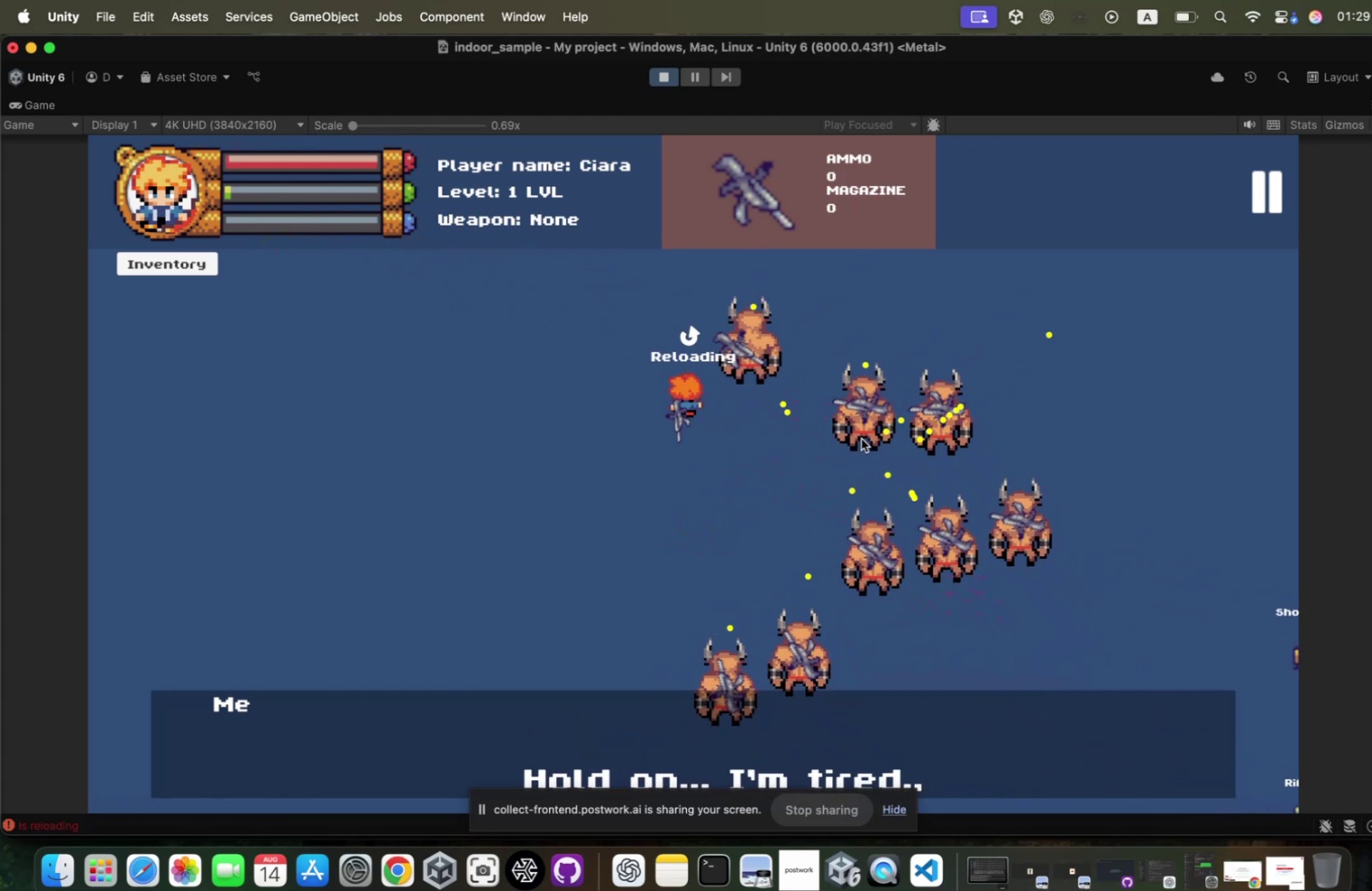 
left_click([853, 434])
 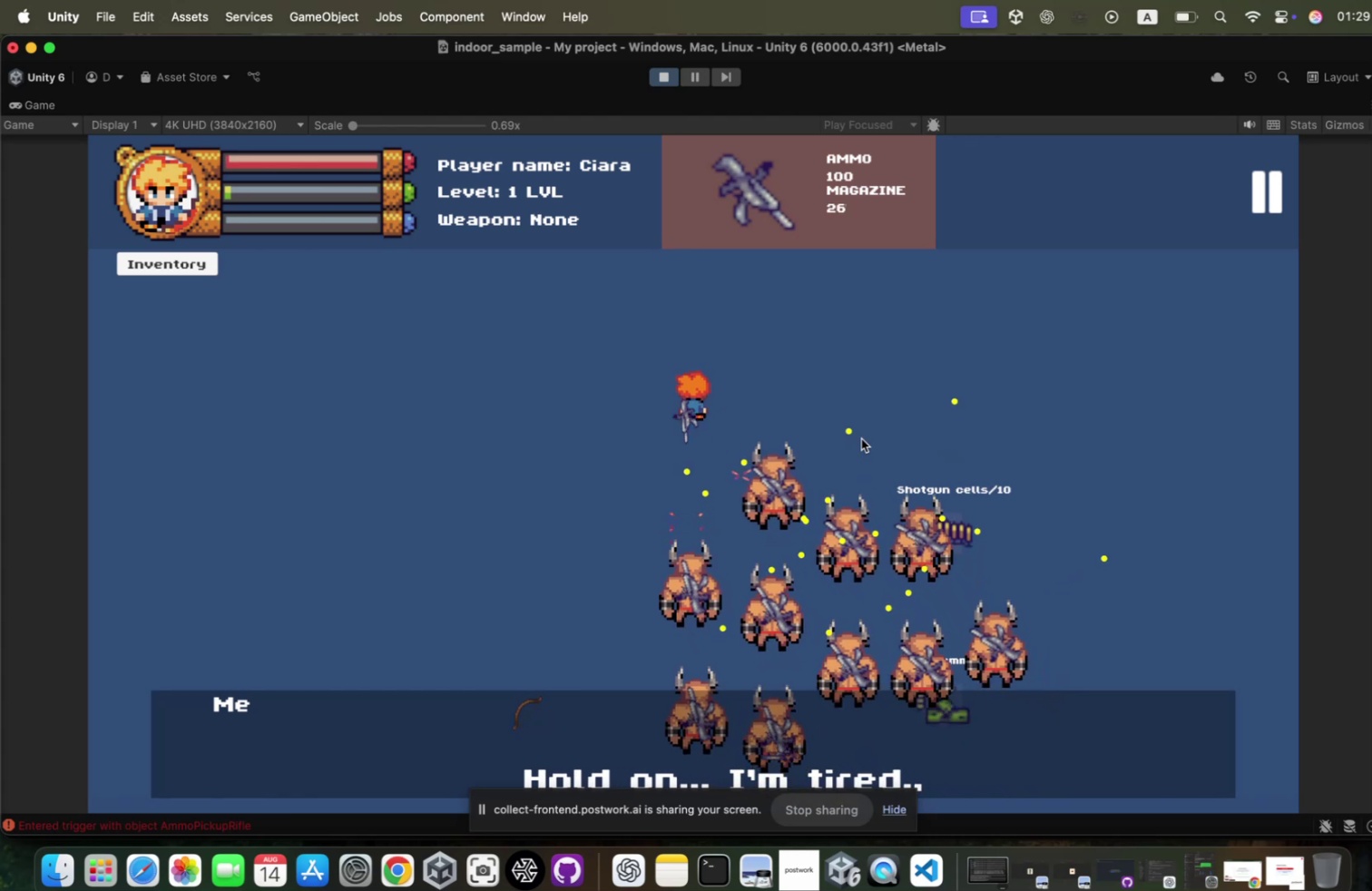 
double_click([853, 434])
 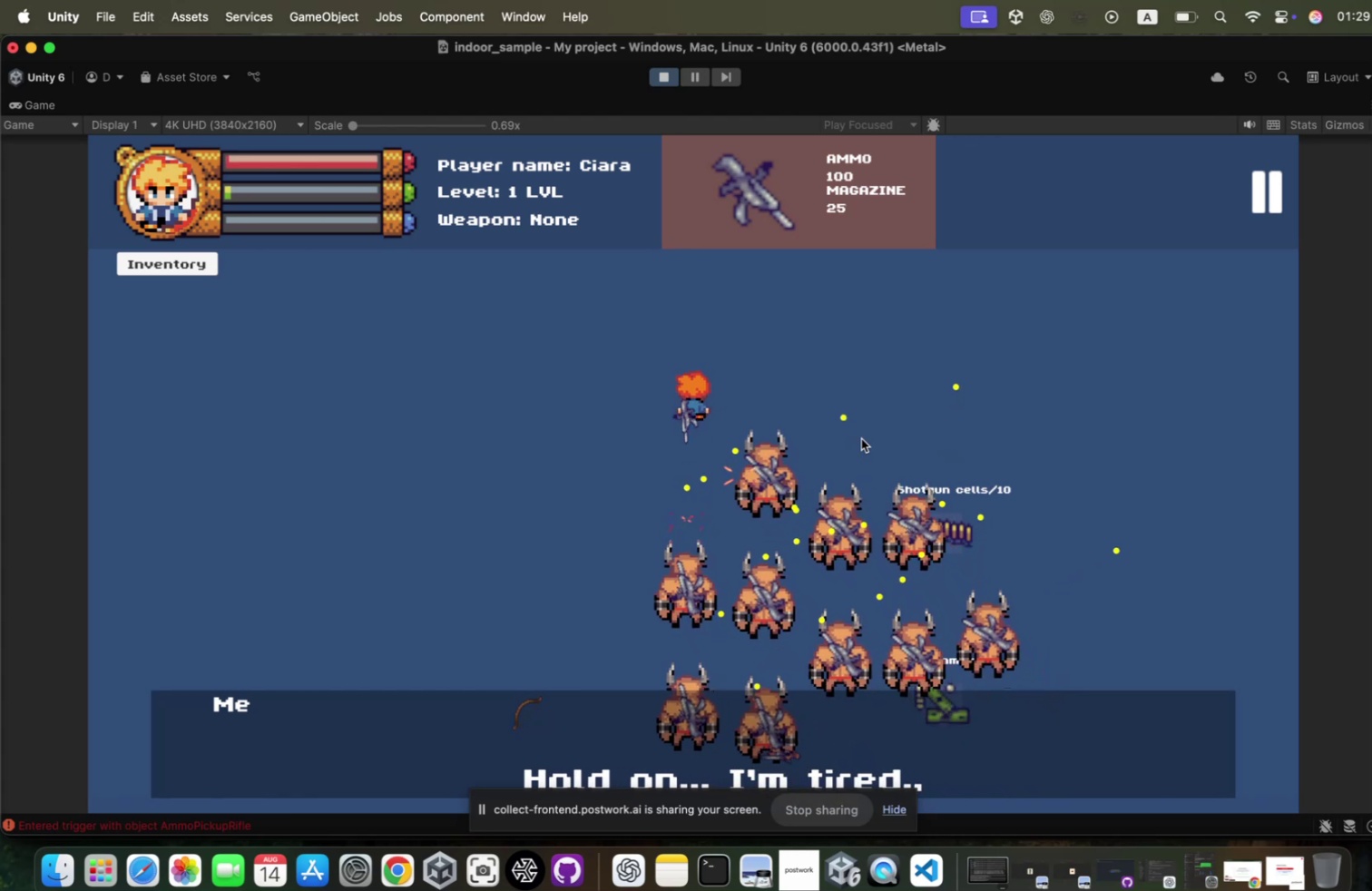 
triple_click([853, 434])
 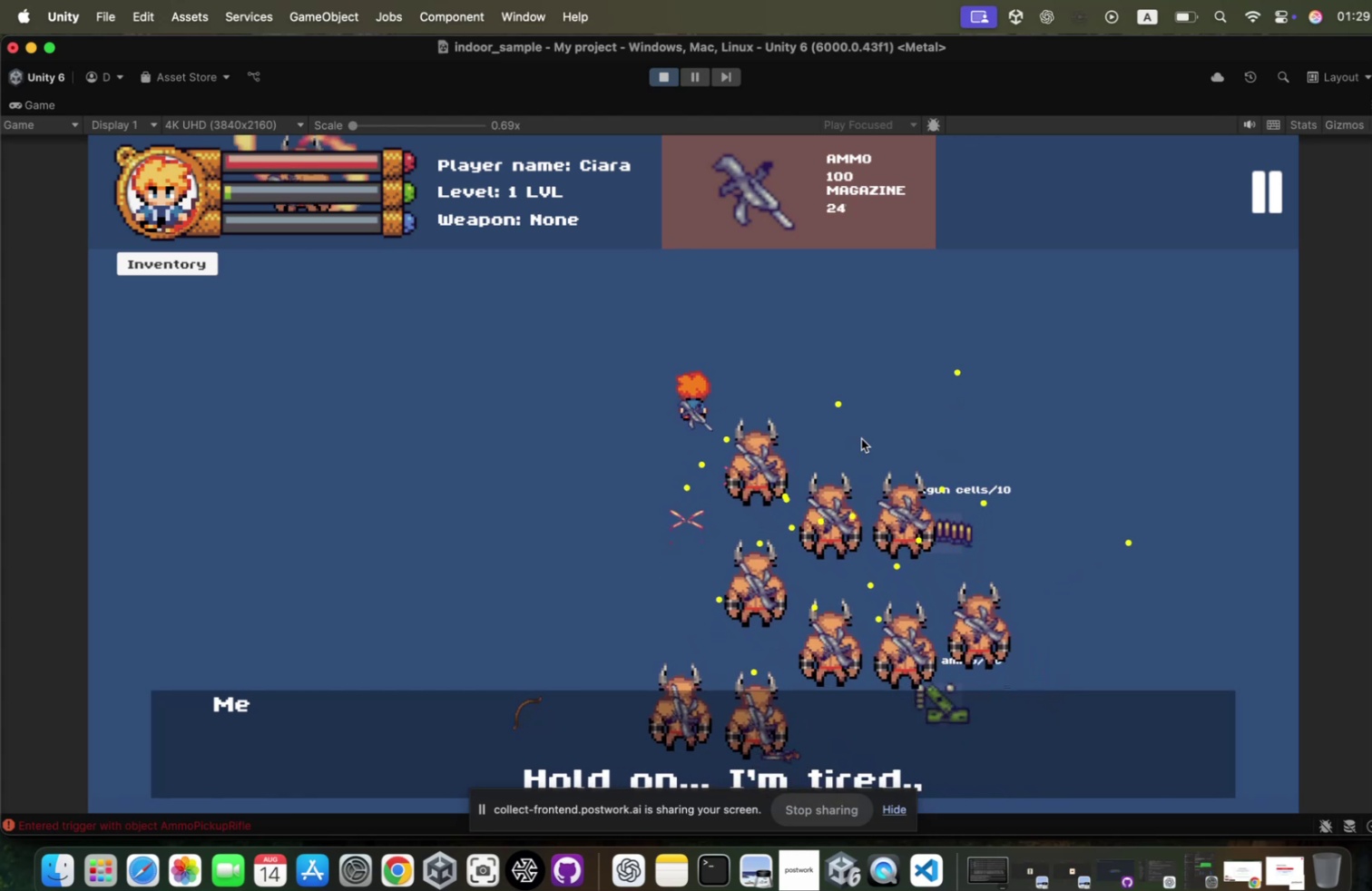 
hold_key(key=D, duration=1.5)
 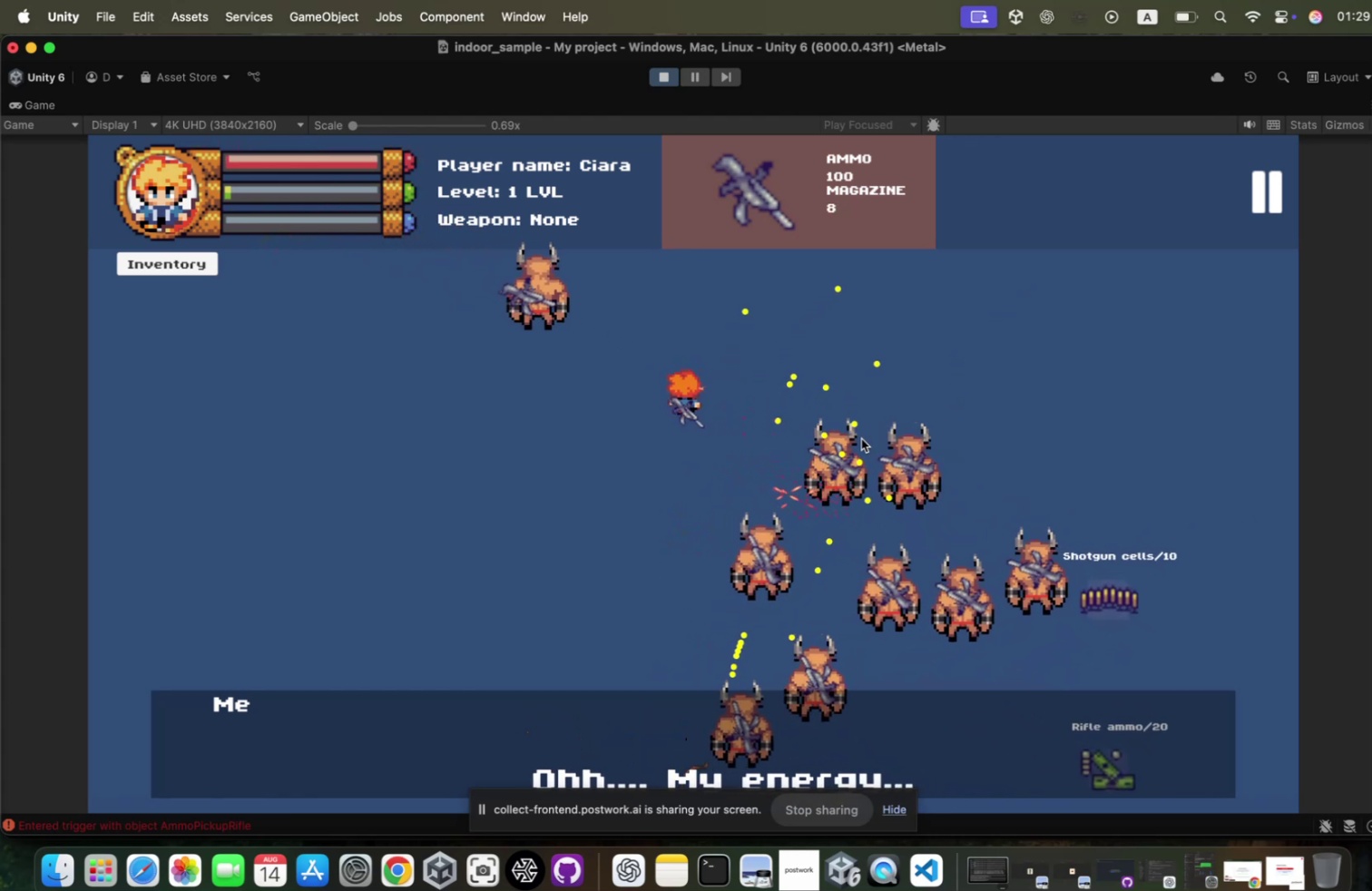 
triple_click([853, 434])
 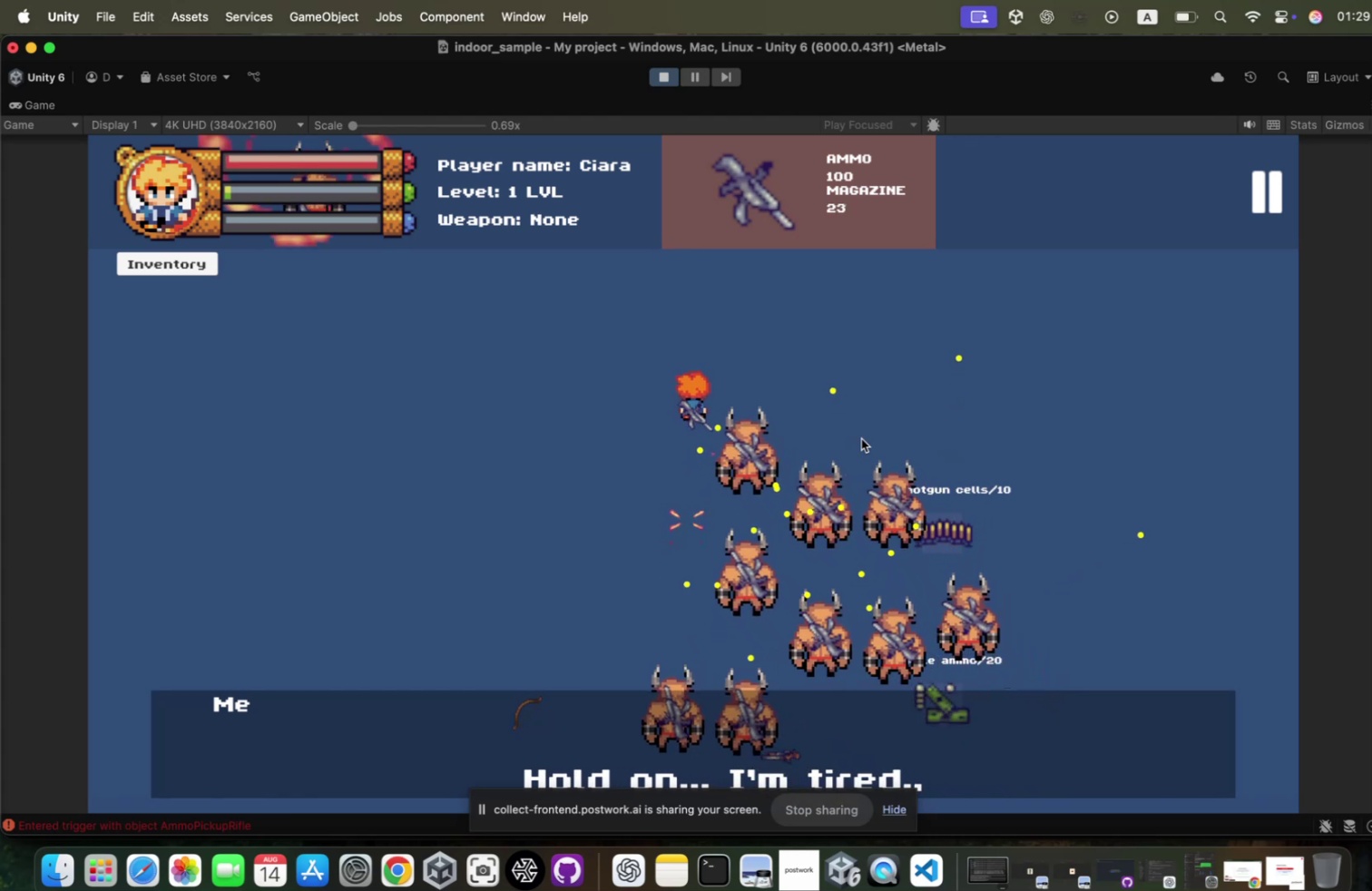 
triple_click([853, 434])
 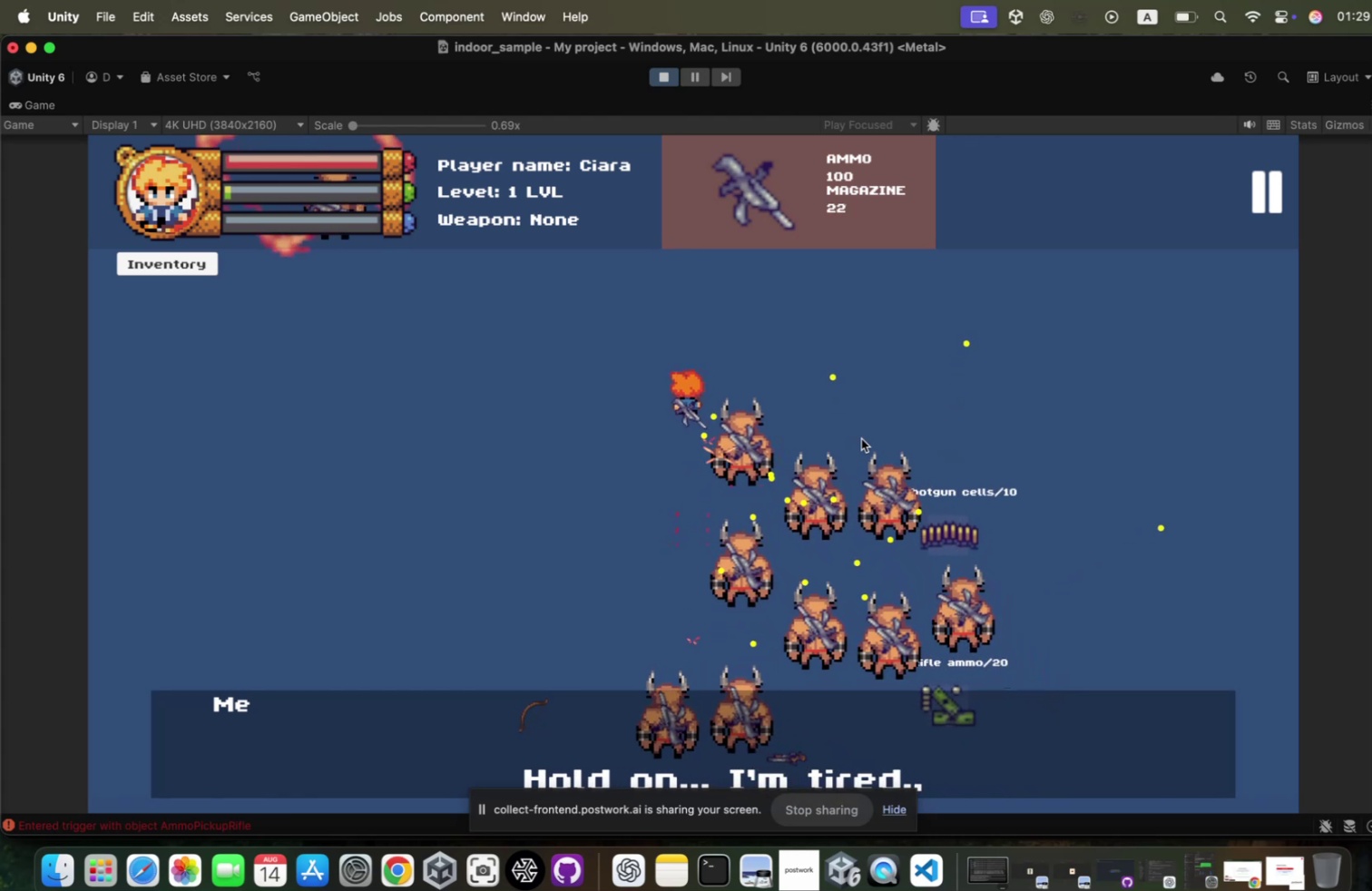 
triple_click([853, 434])
 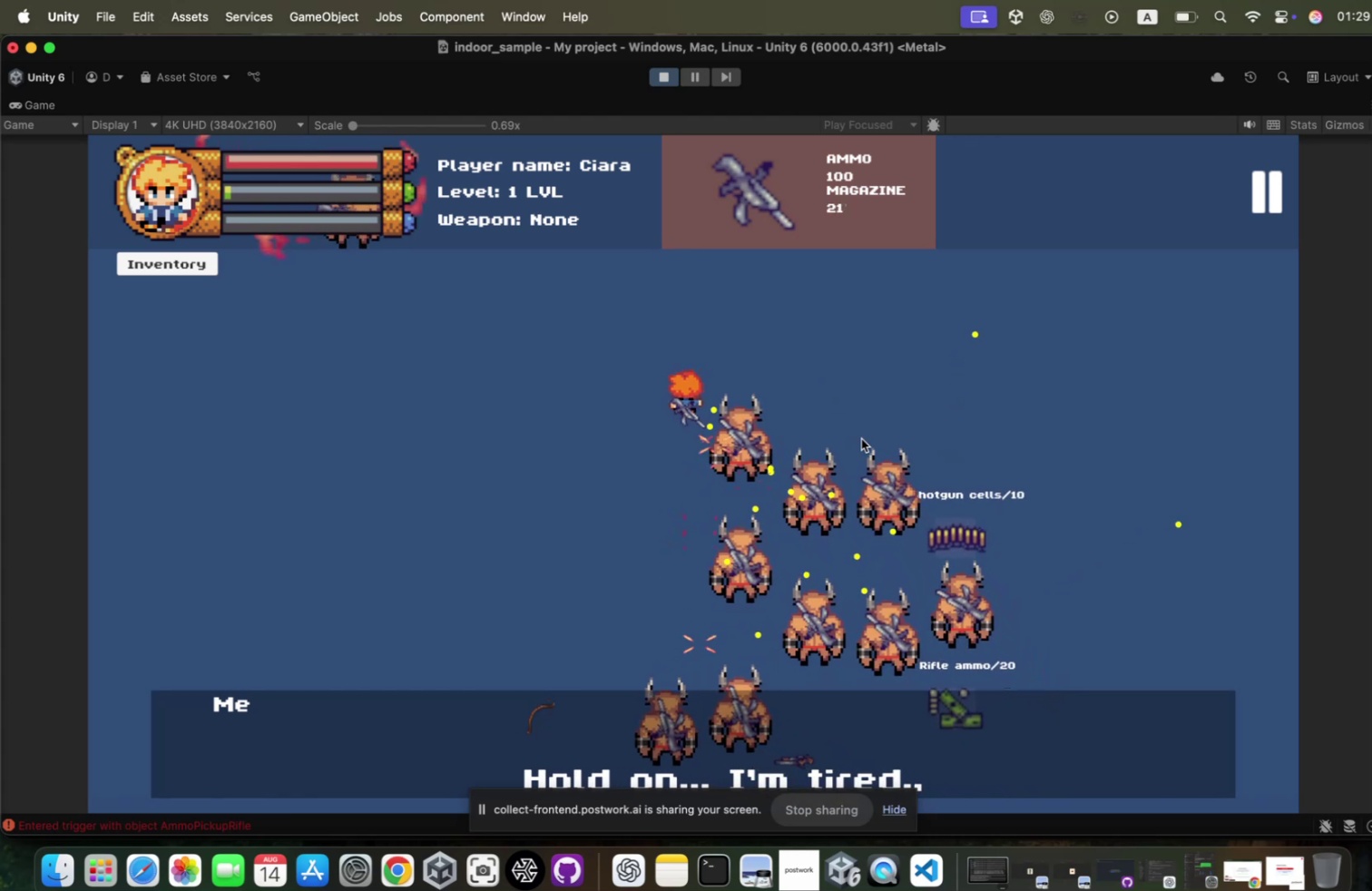 
triple_click([853, 434])
 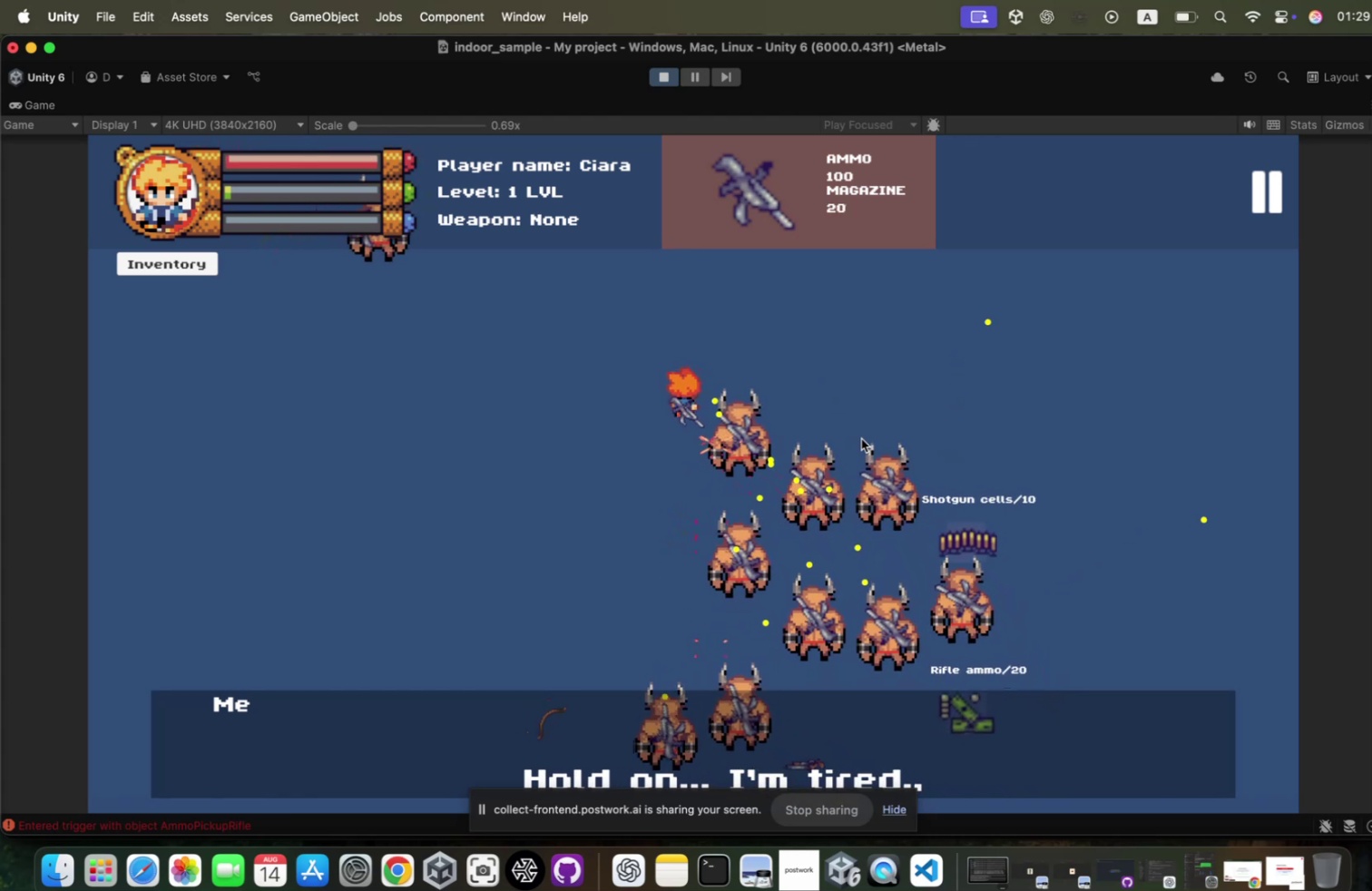 
triple_click([853, 434])
 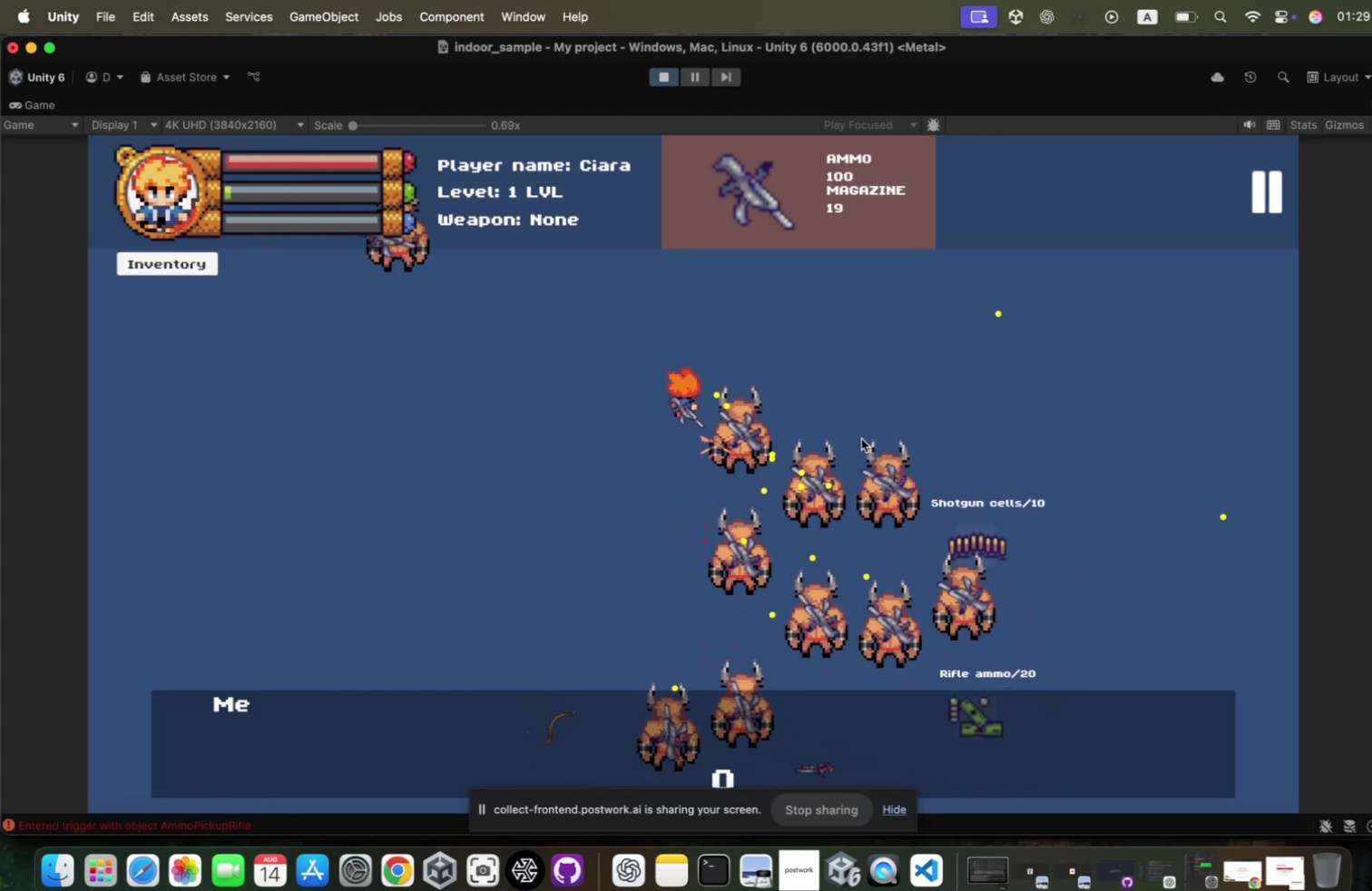 
triple_click([853, 434])
 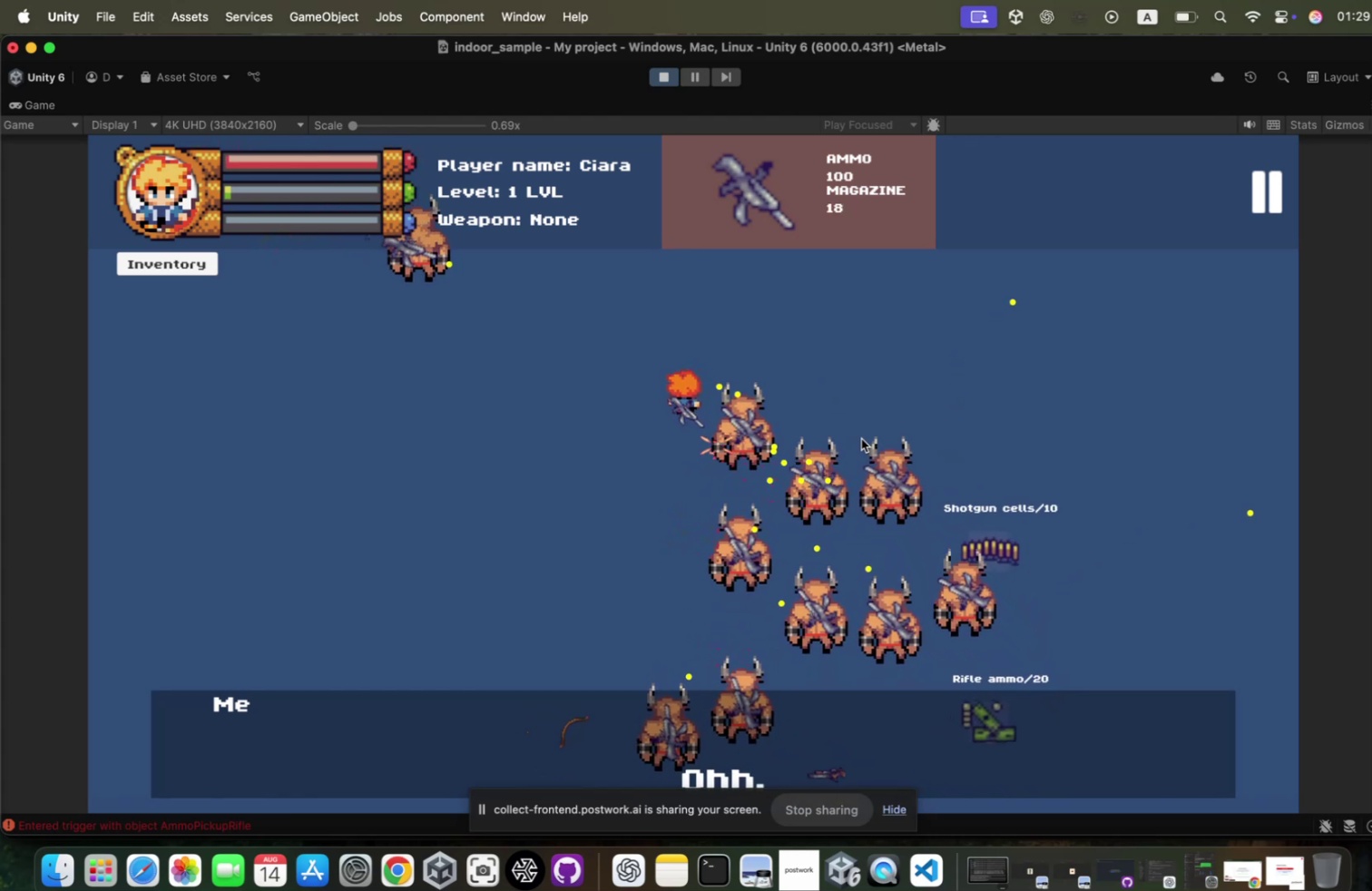 
triple_click([853, 434])
 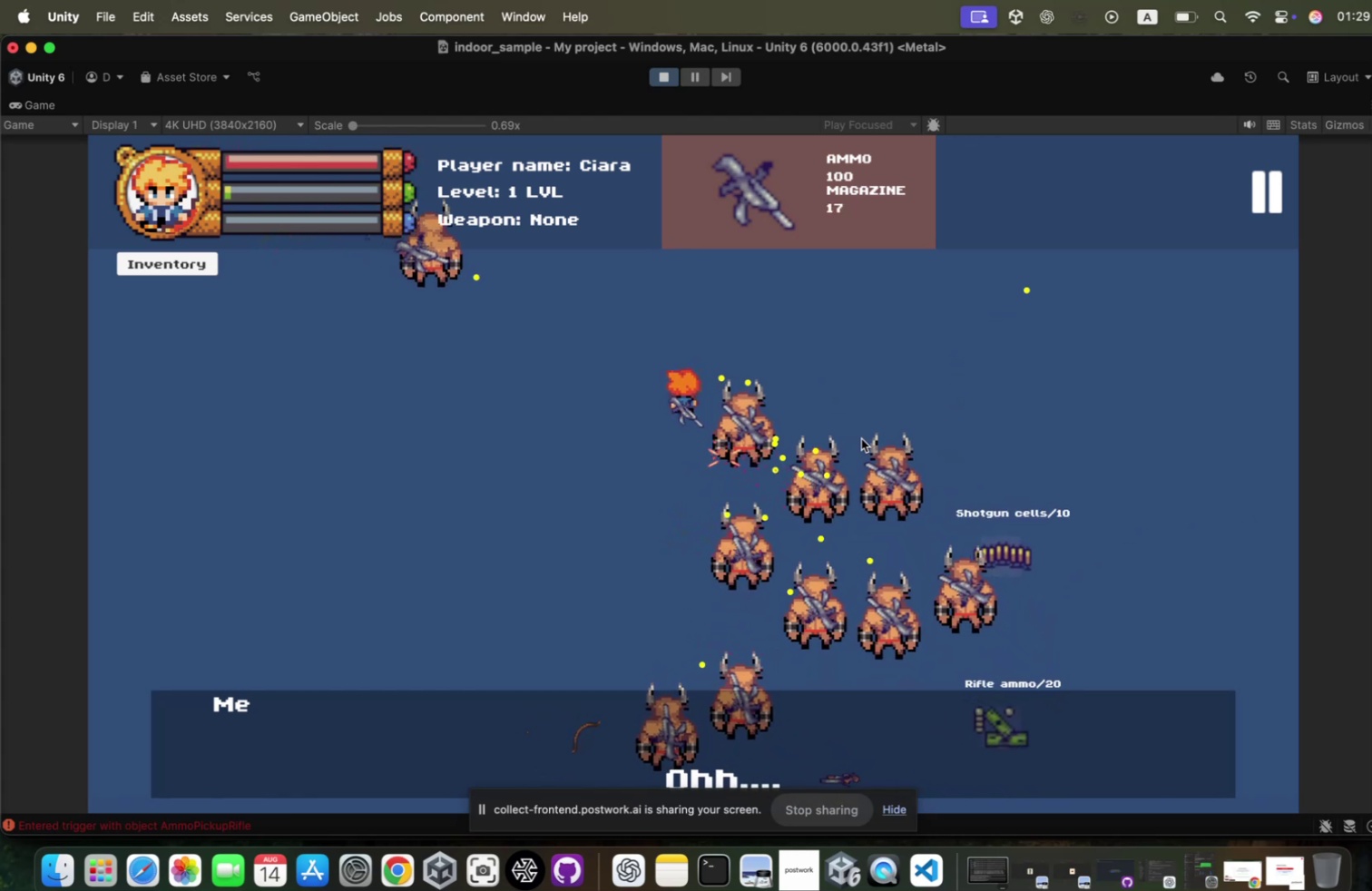 
triple_click([853, 434])
 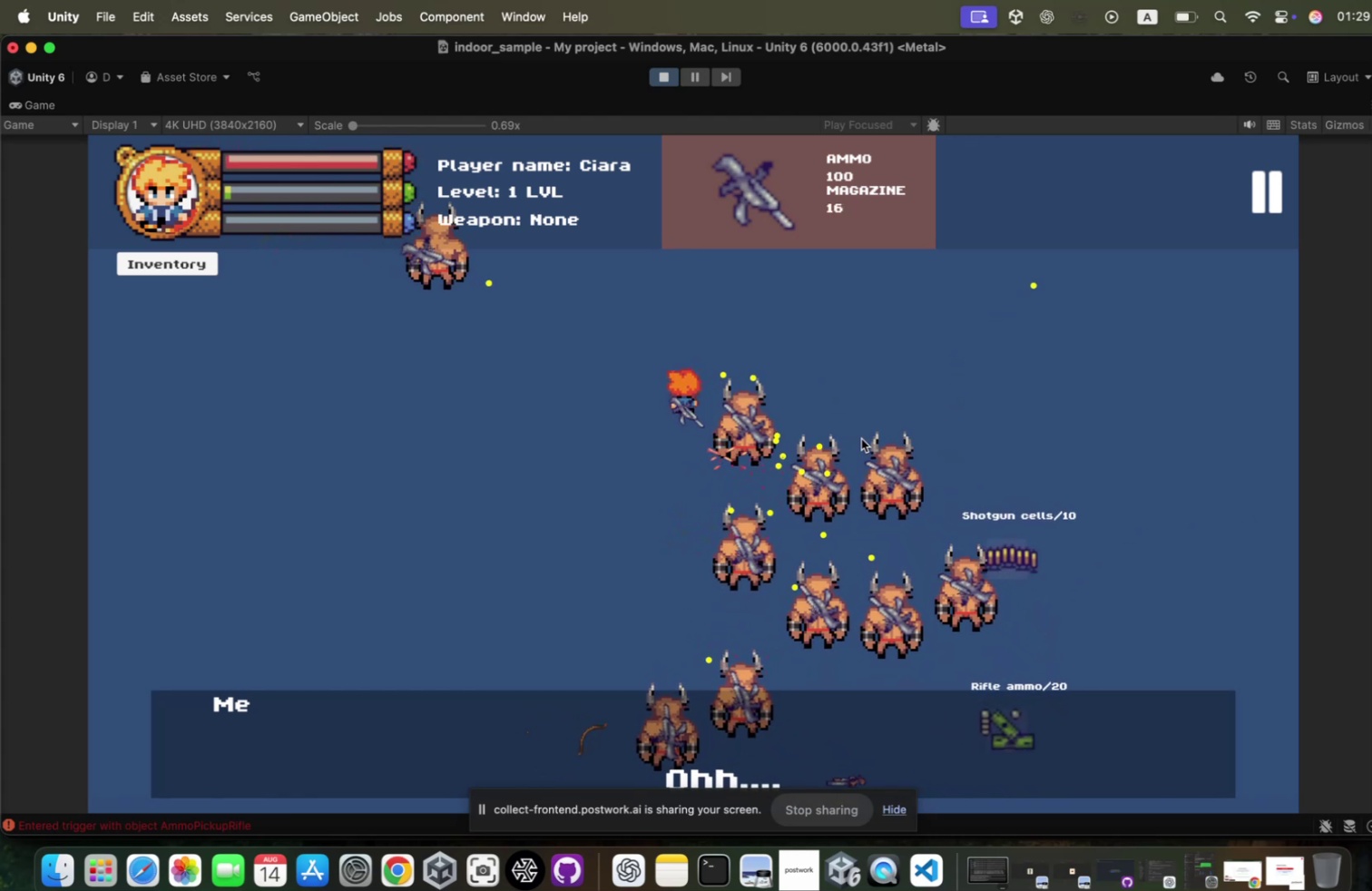 
triple_click([853, 434])
 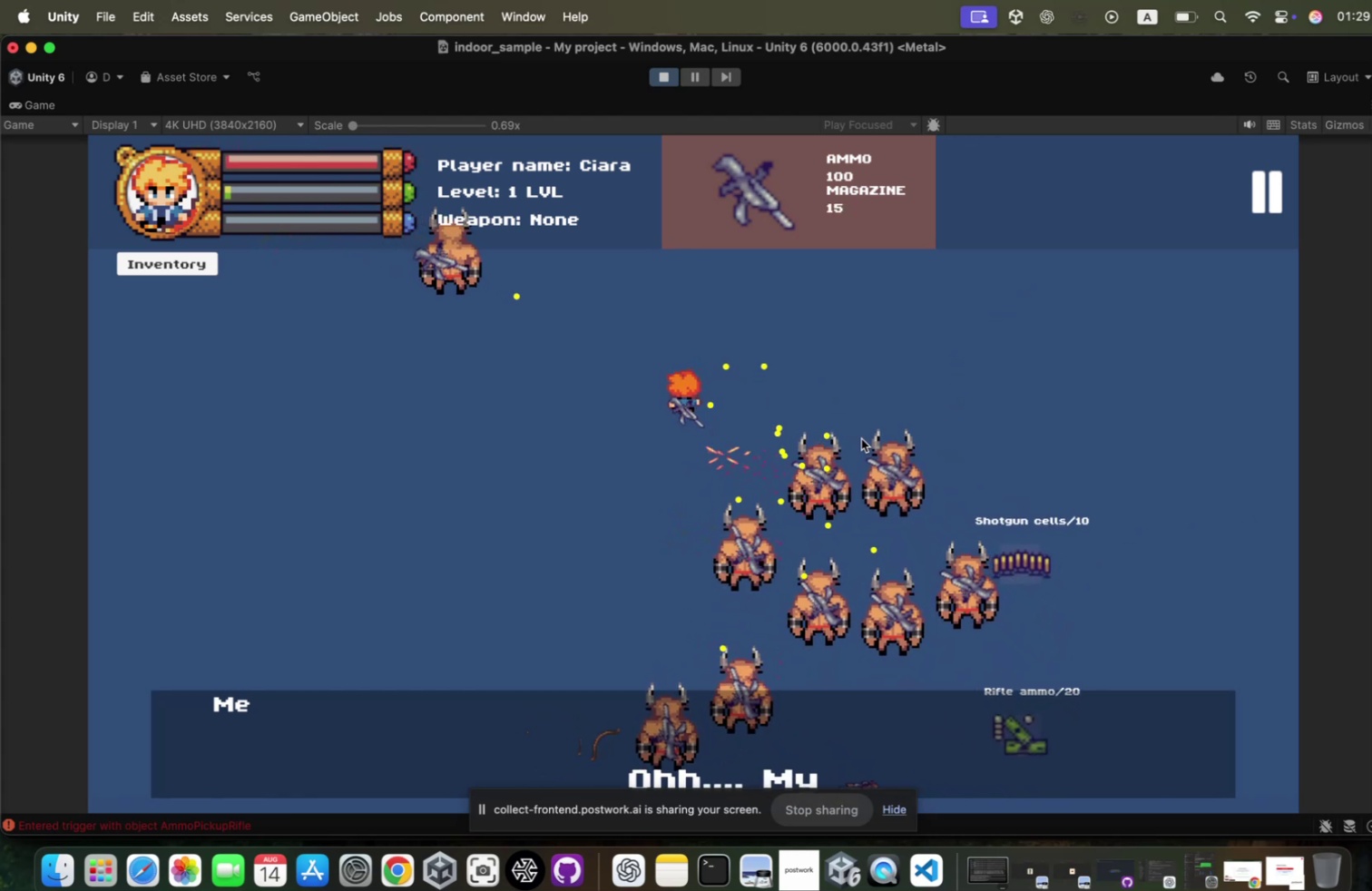 
triple_click([853, 434])
 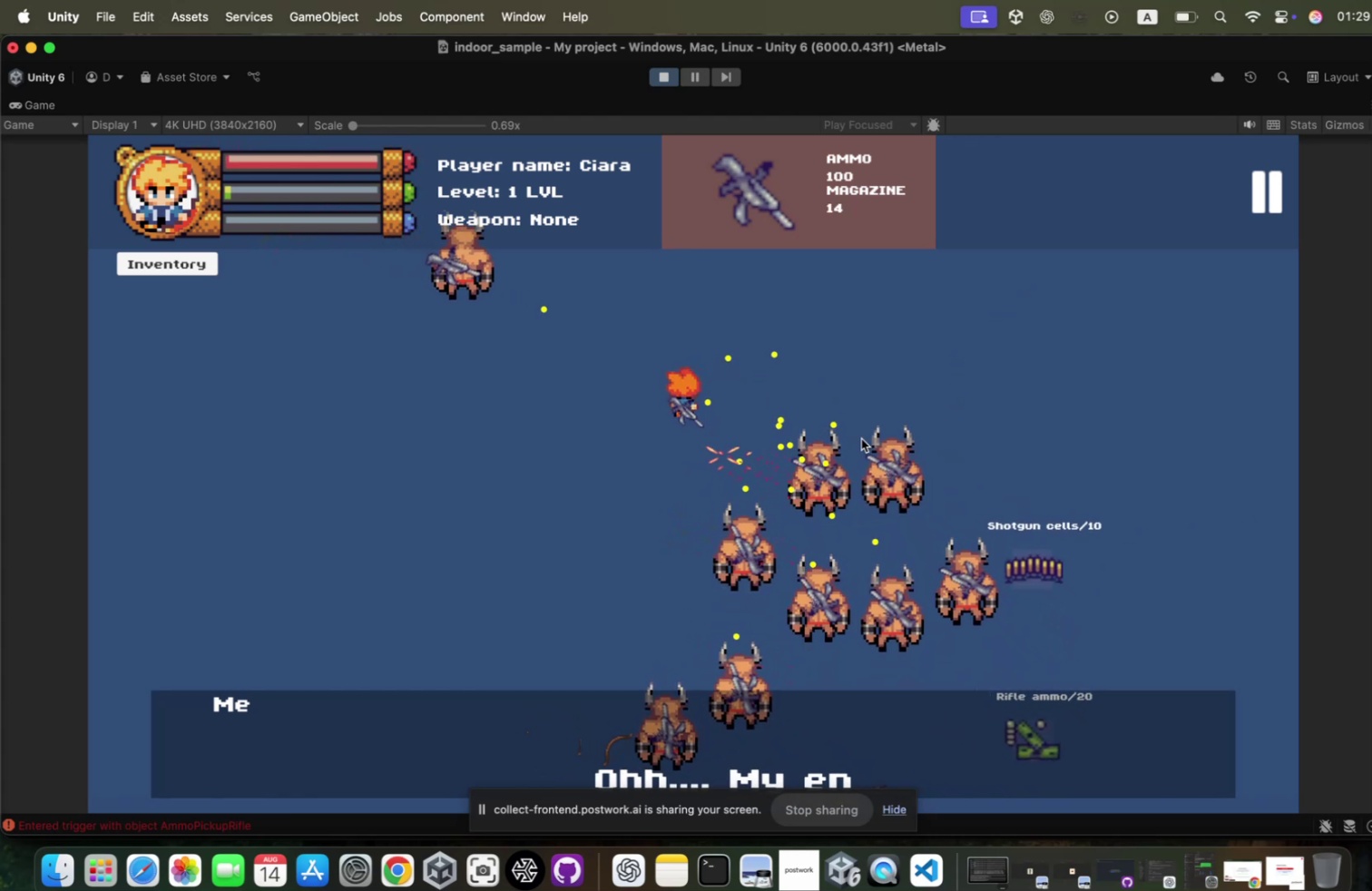 
triple_click([853, 434])
 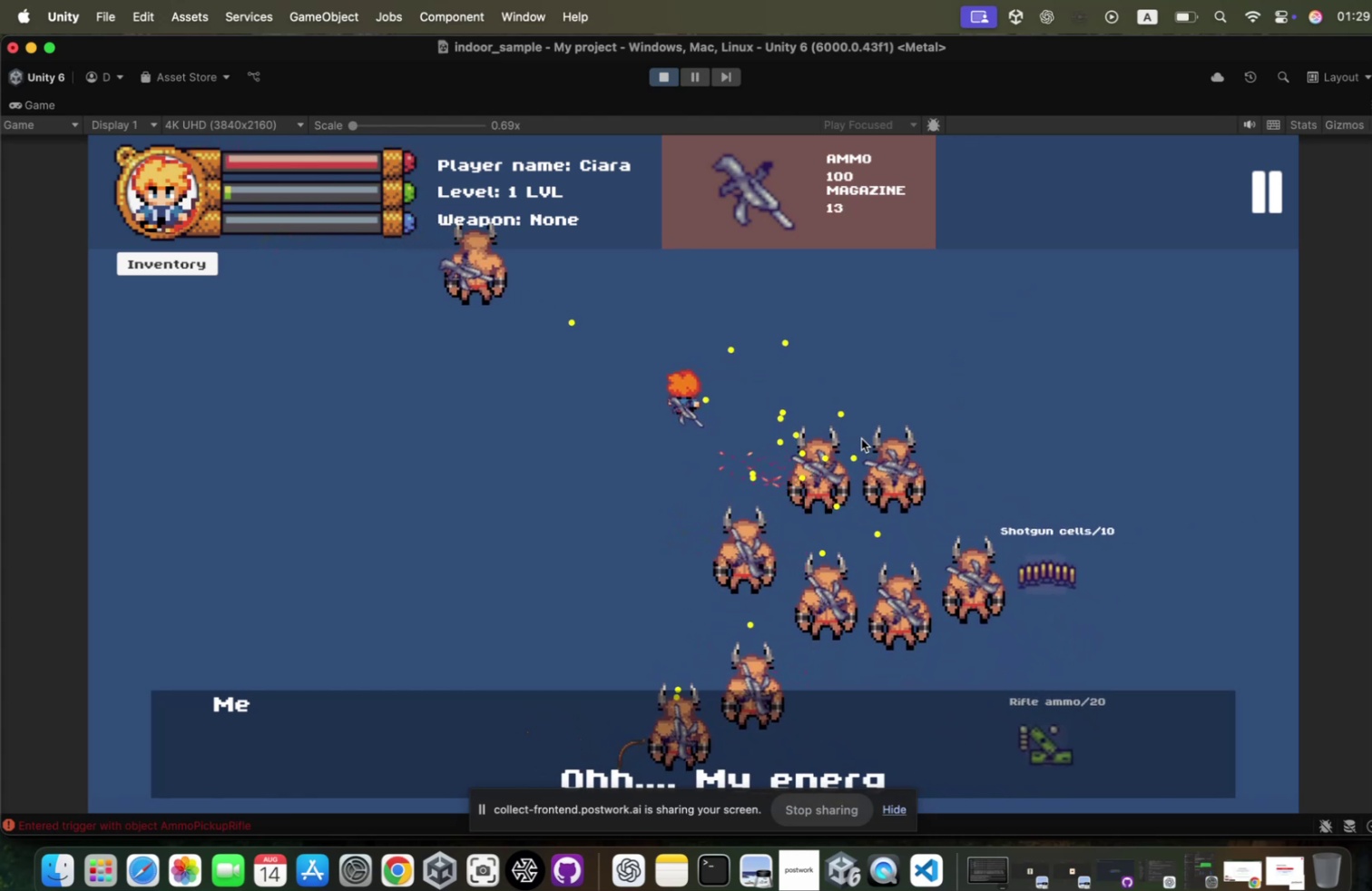 
triple_click([853, 434])
 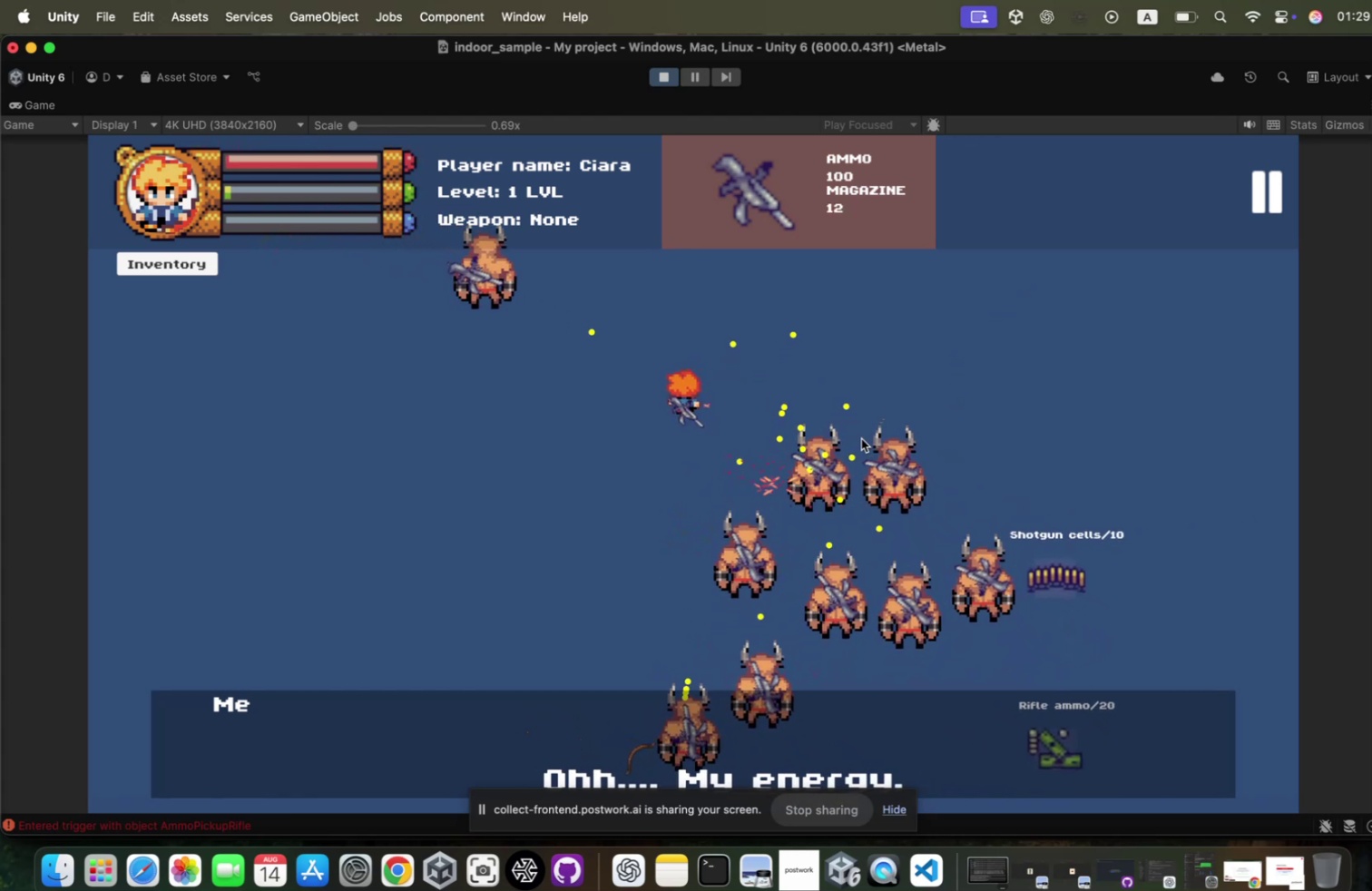 
hold_key(key=D, duration=1.52)
 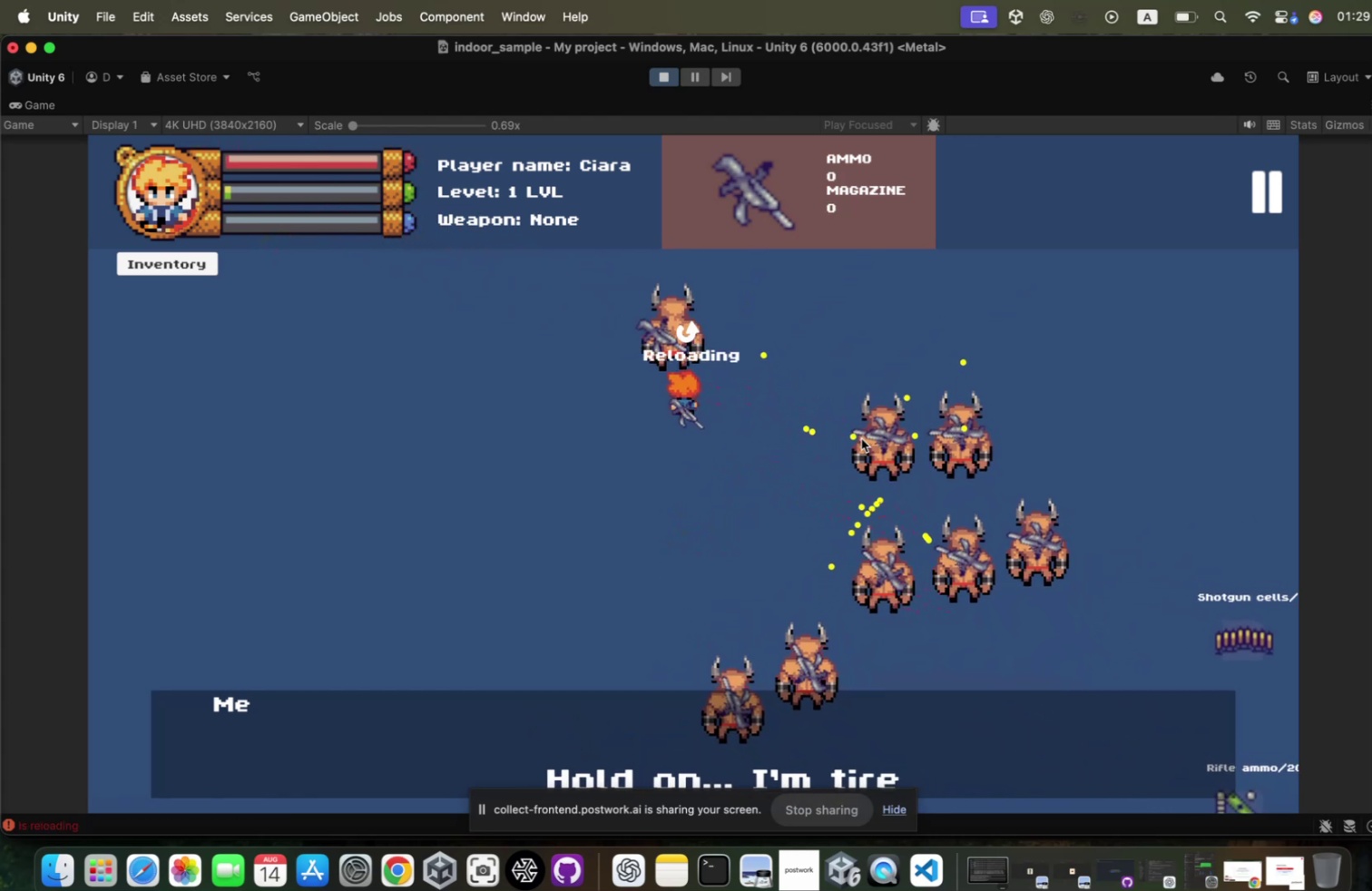 
triple_click([853, 434])
 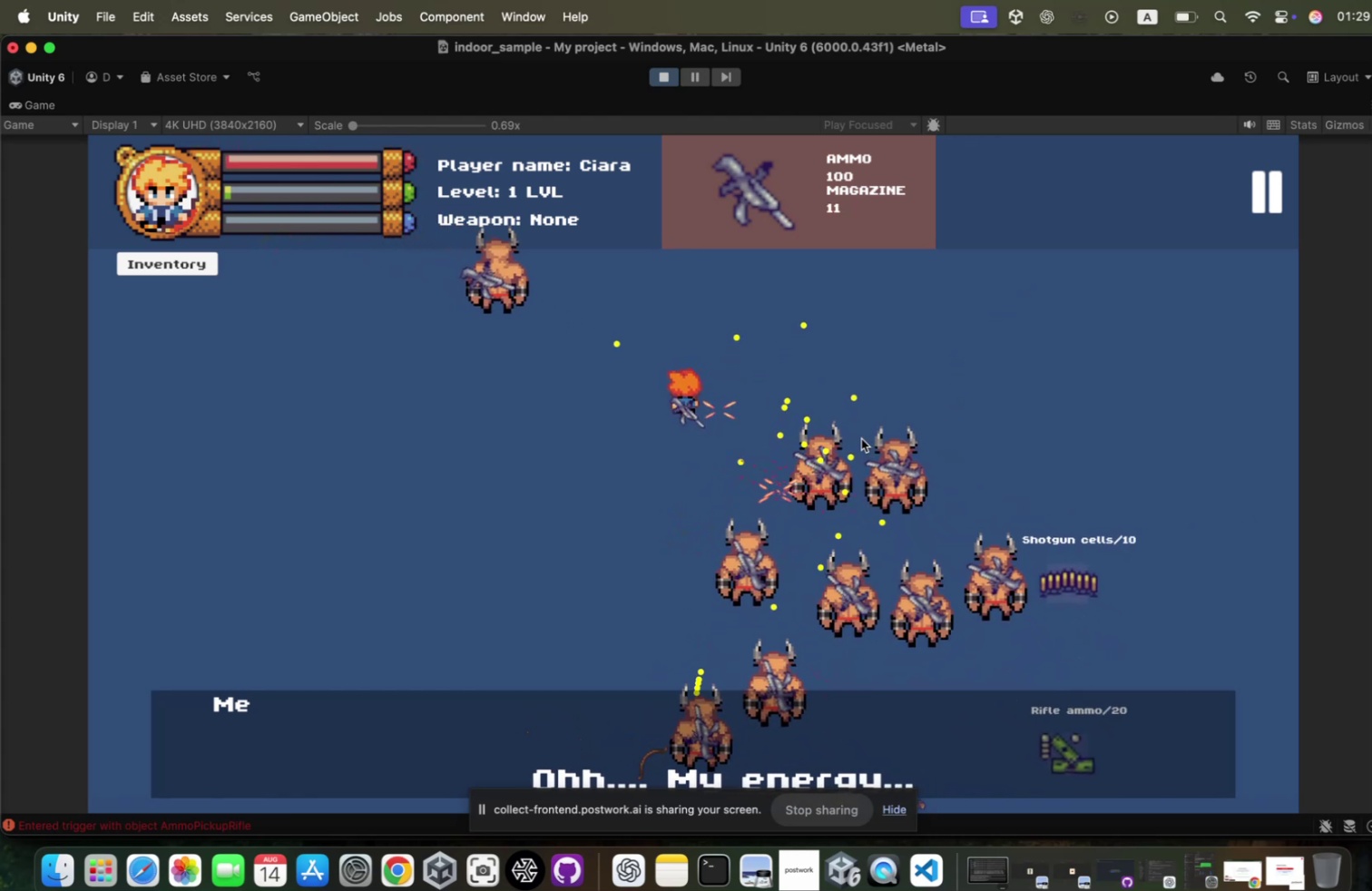 
triple_click([853, 434])
 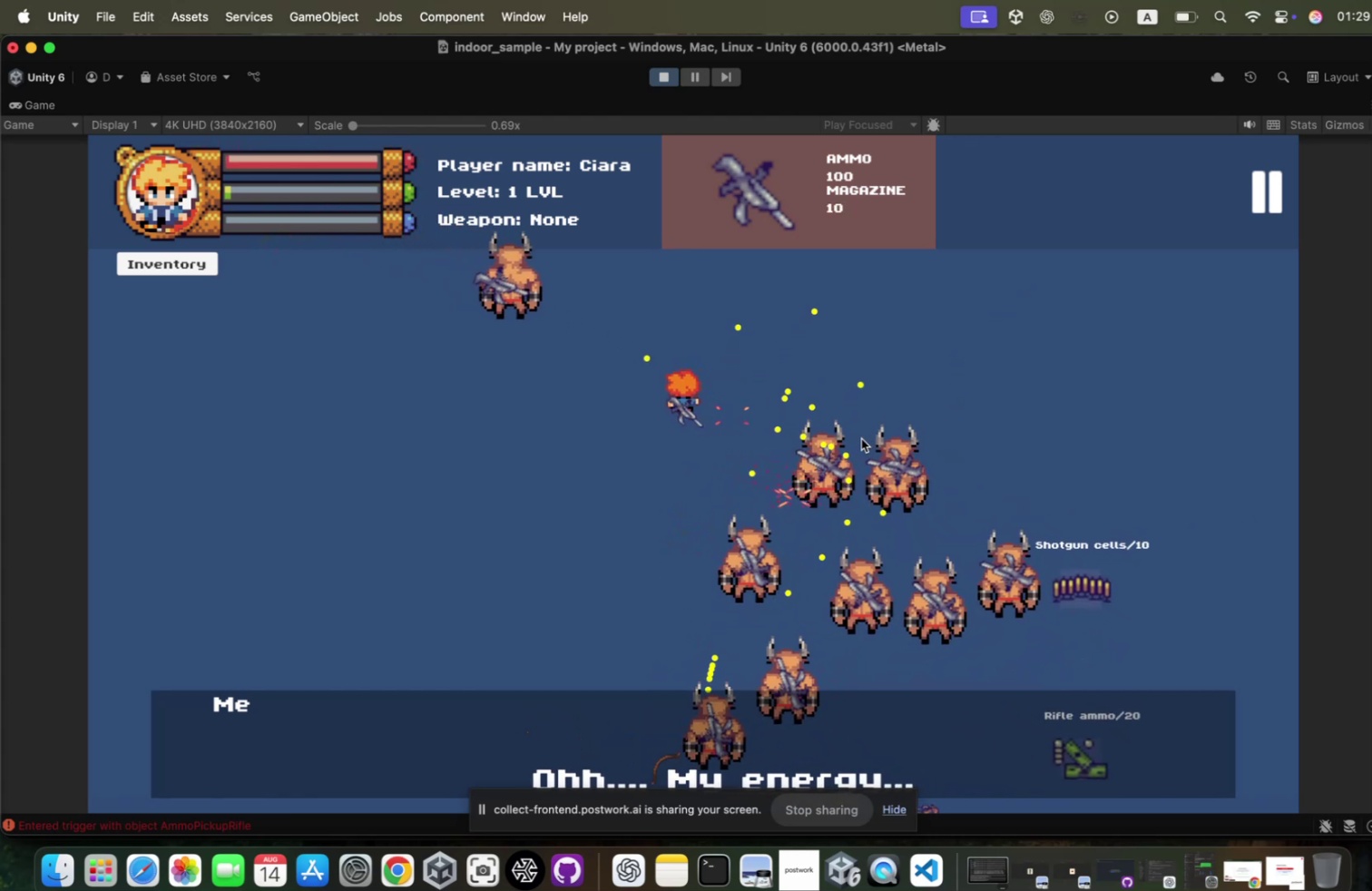 
triple_click([853, 434])
 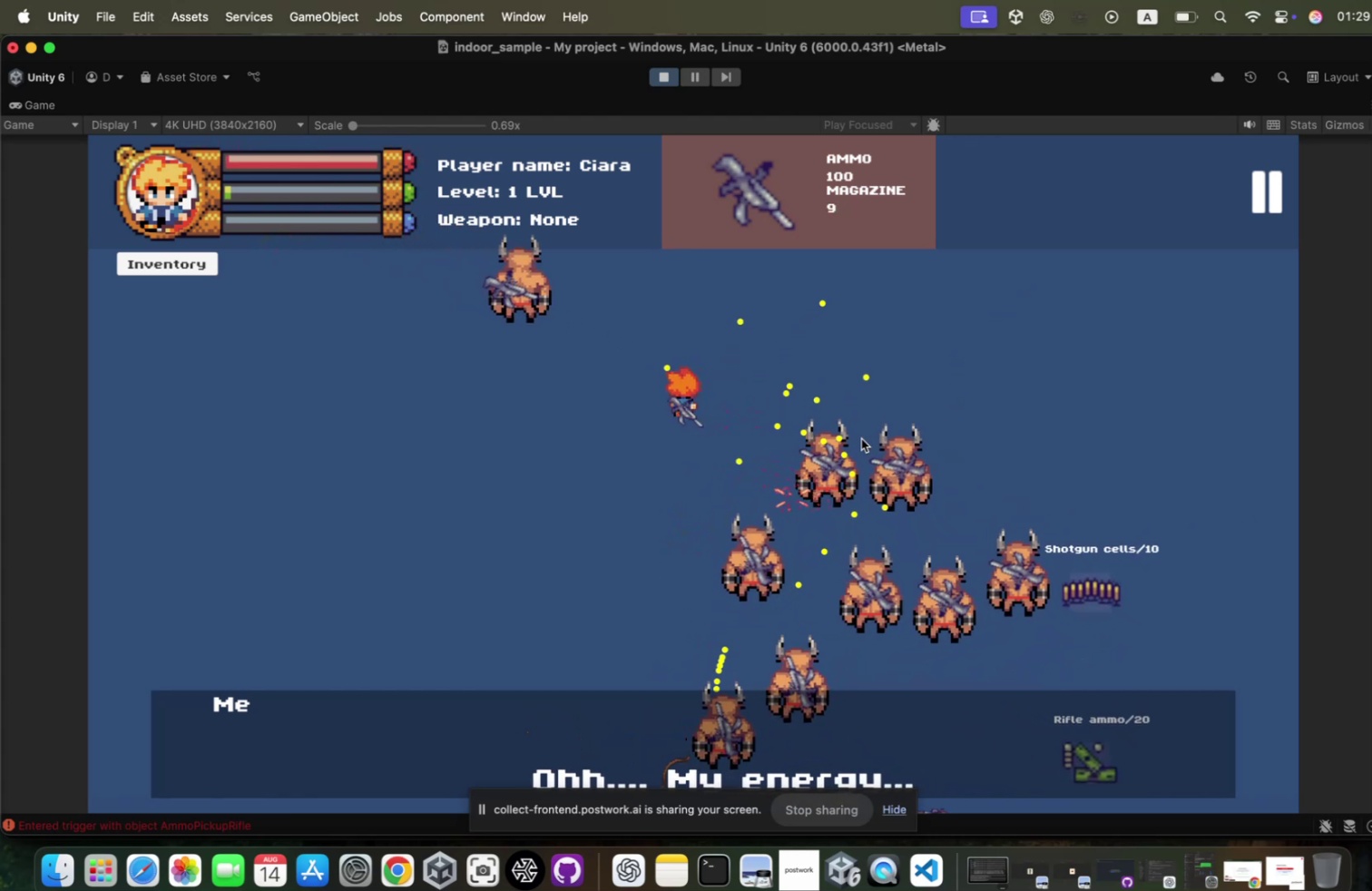 
triple_click([853, 434])
 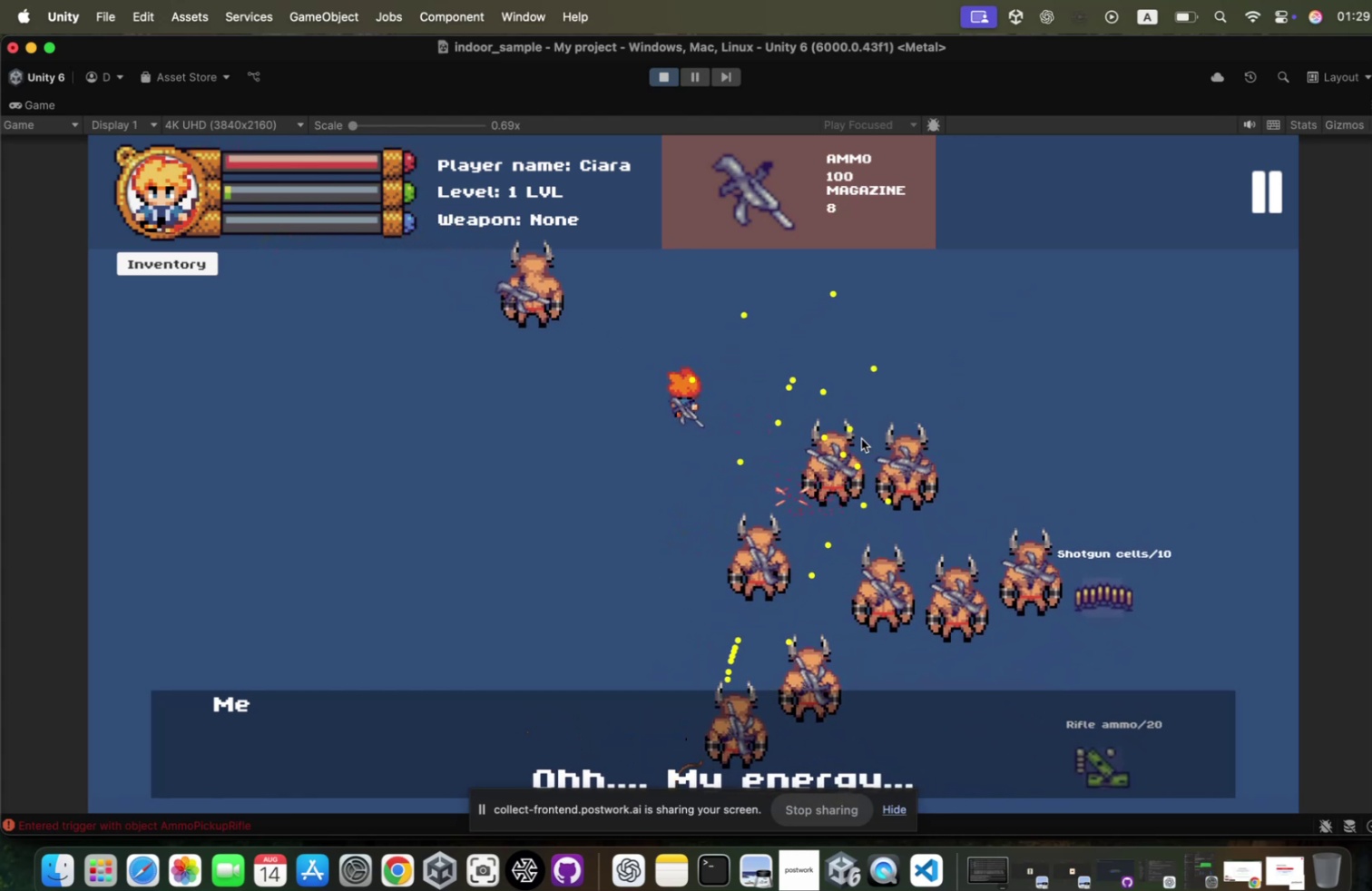 
triple_click([853, 434])
 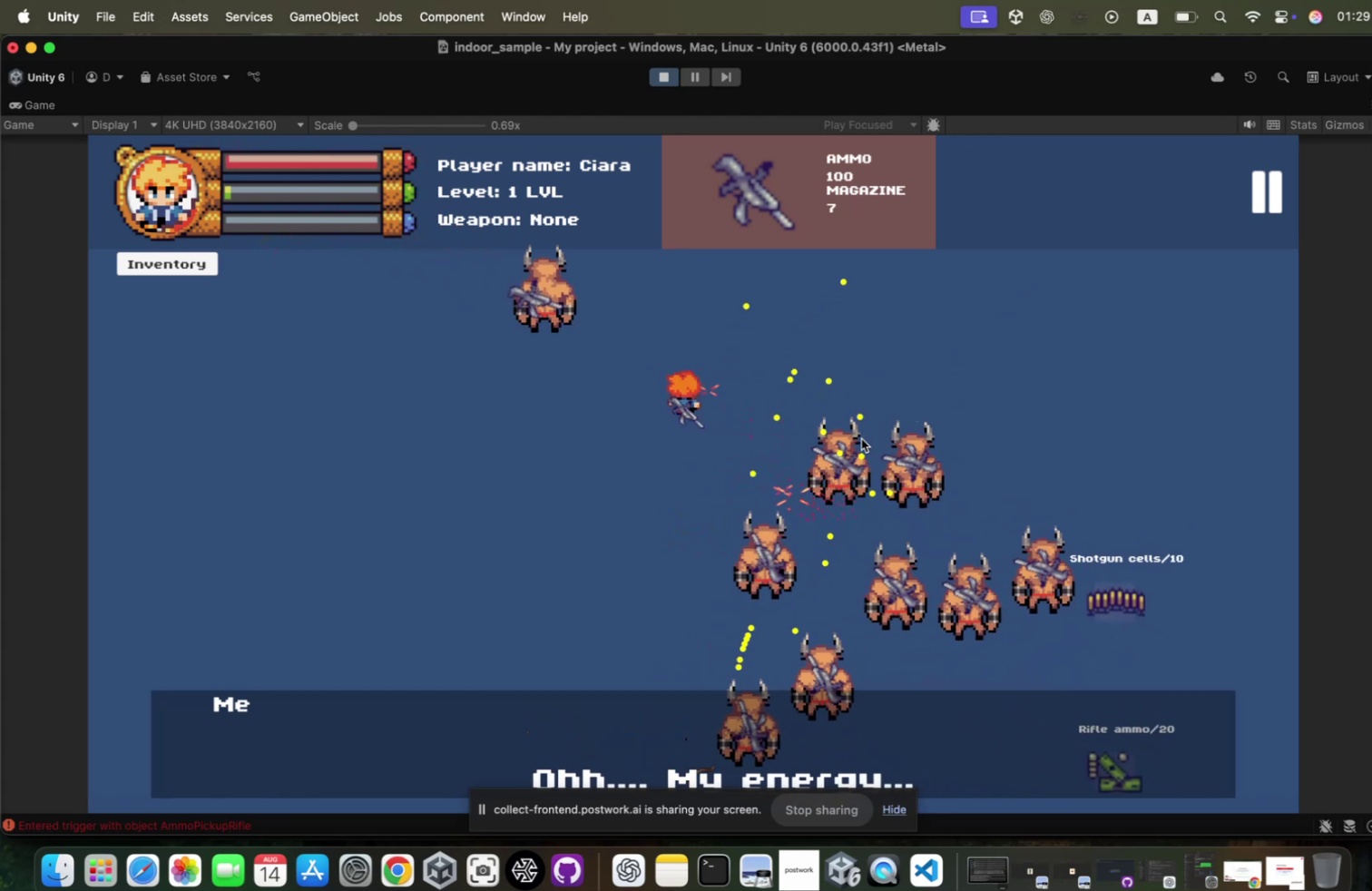 
triple_click([853, 434])
 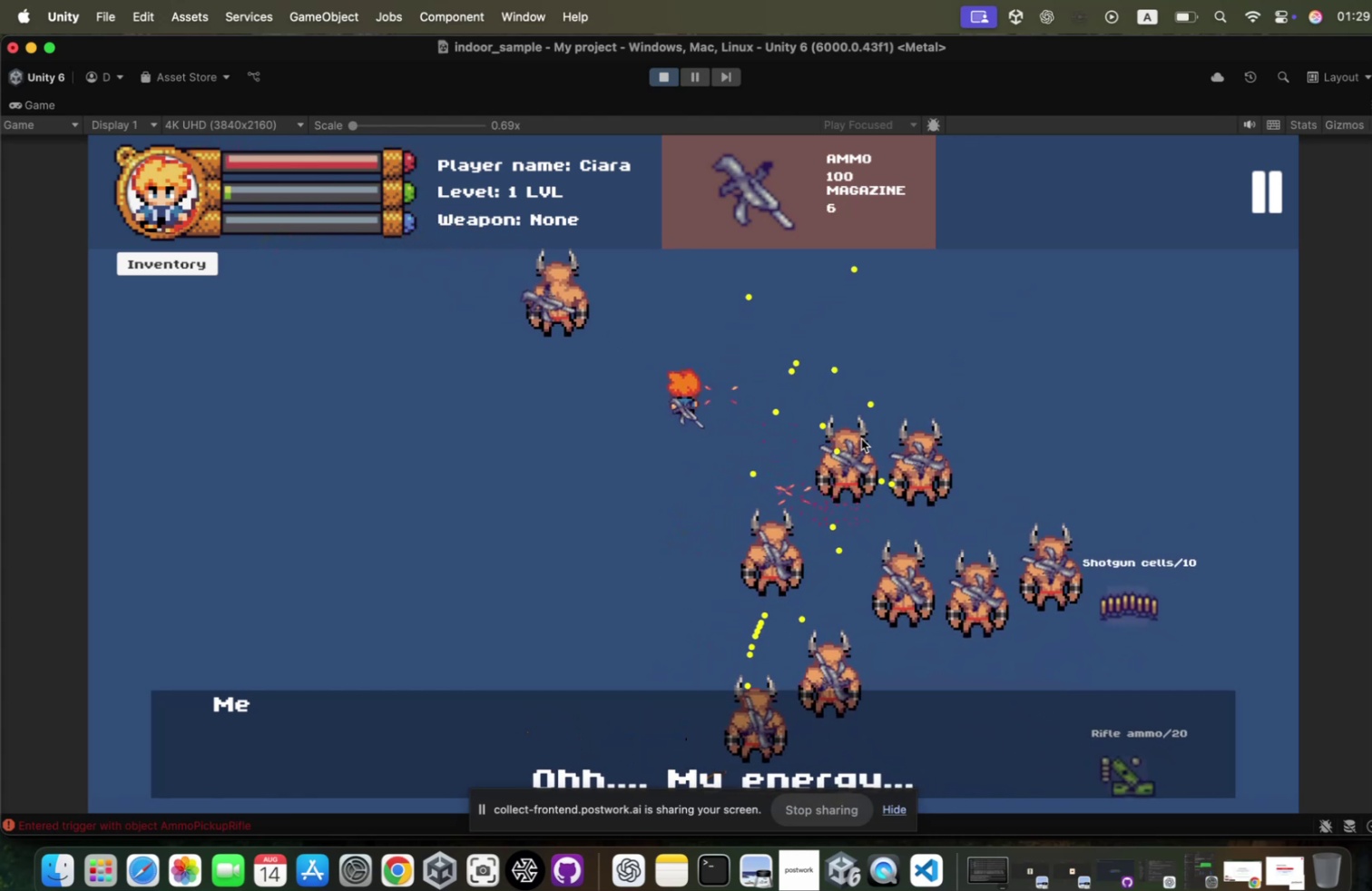 
triple_click([853, 434])
 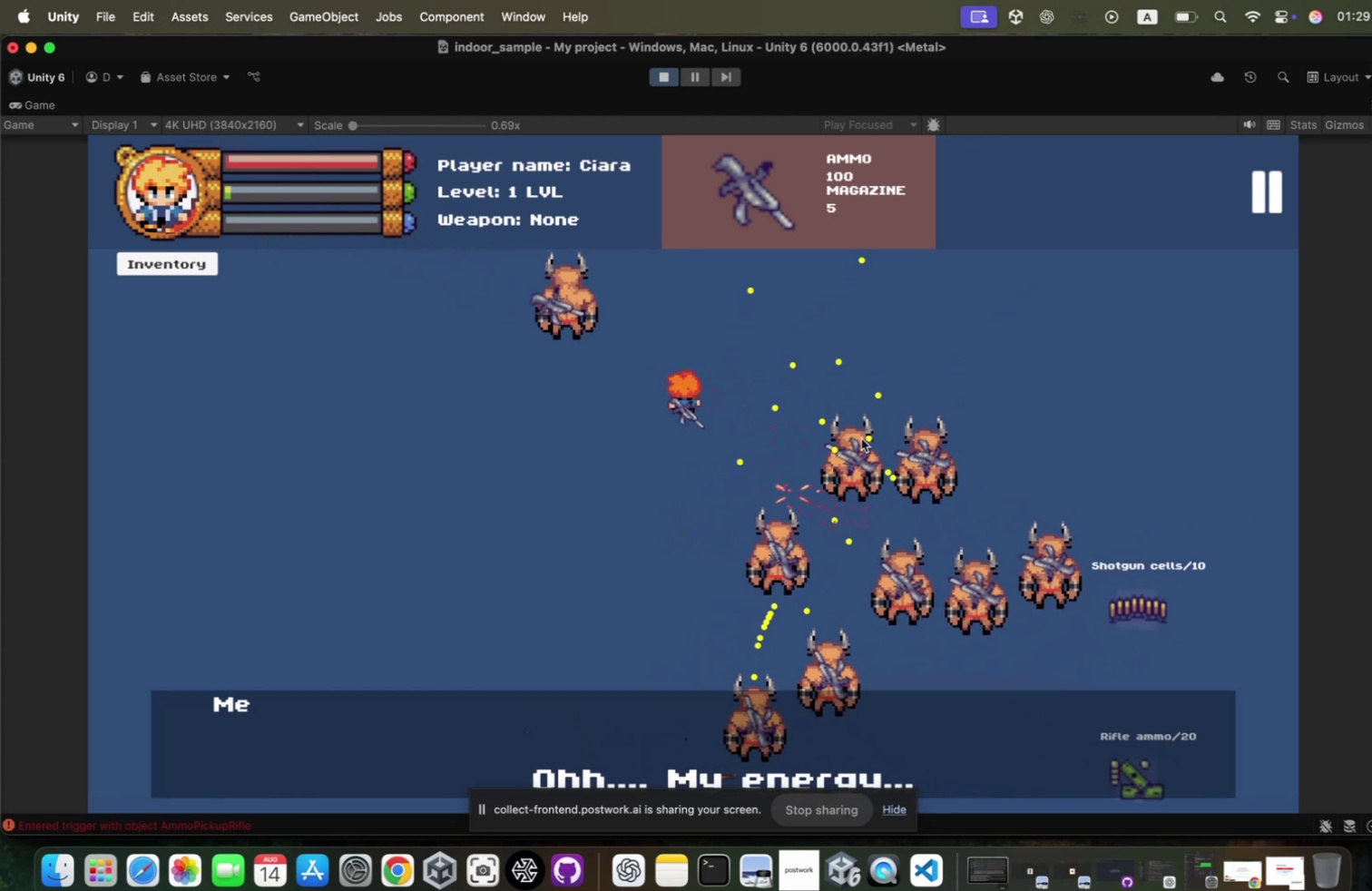 
triple_click([853, 434])
 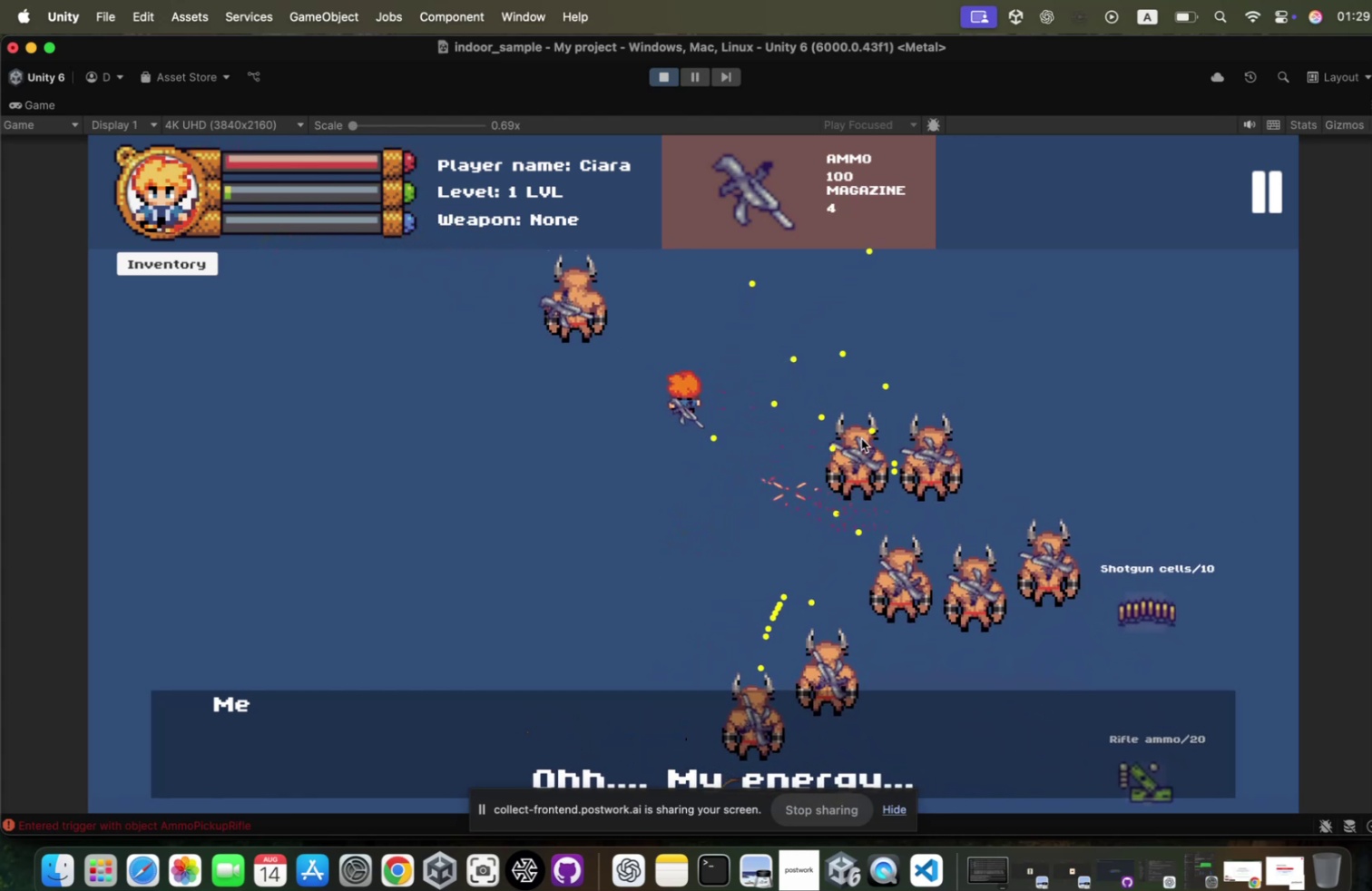 
triple_click([853, 434])
 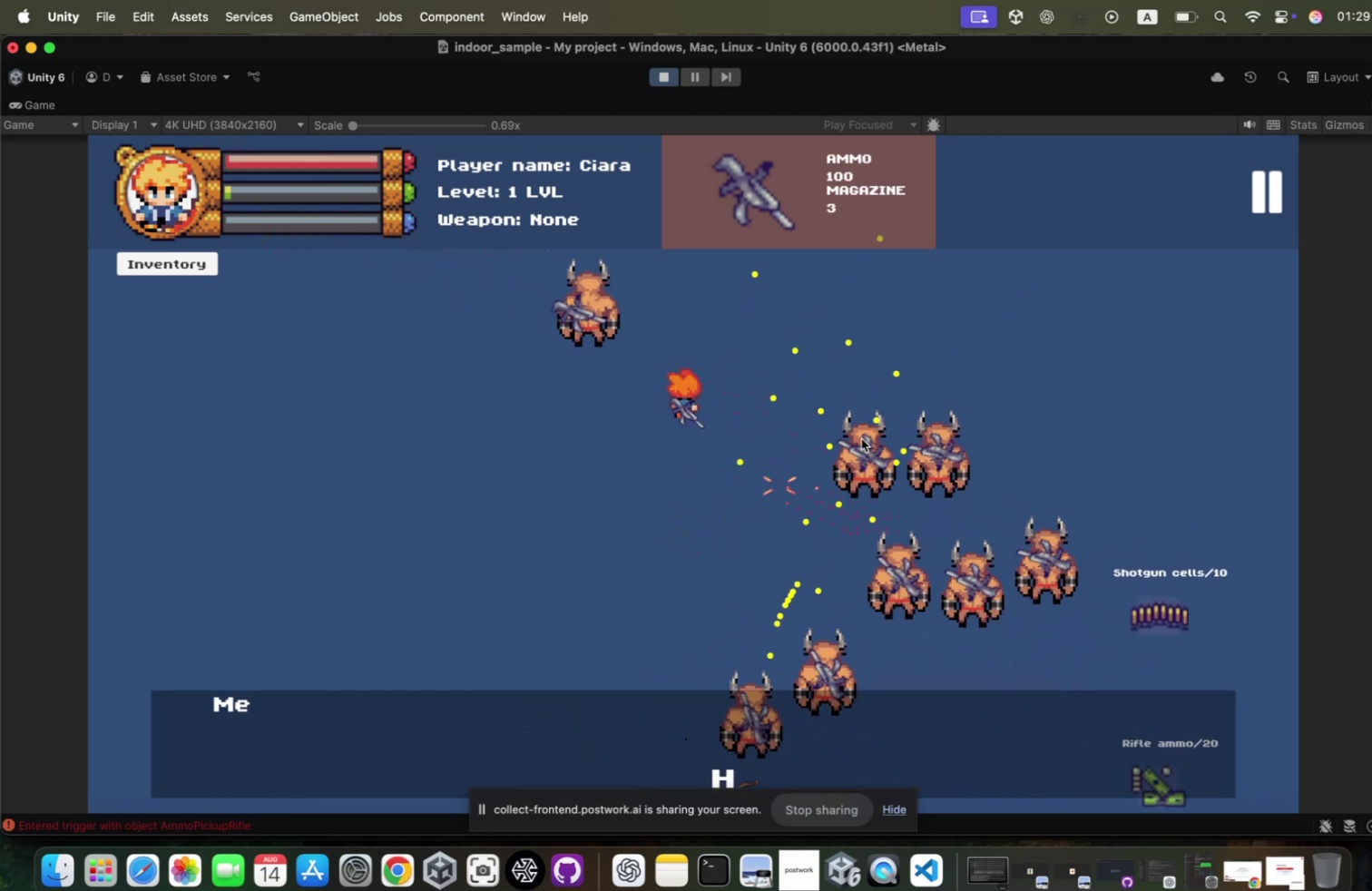 
triple_click([853, 434])
 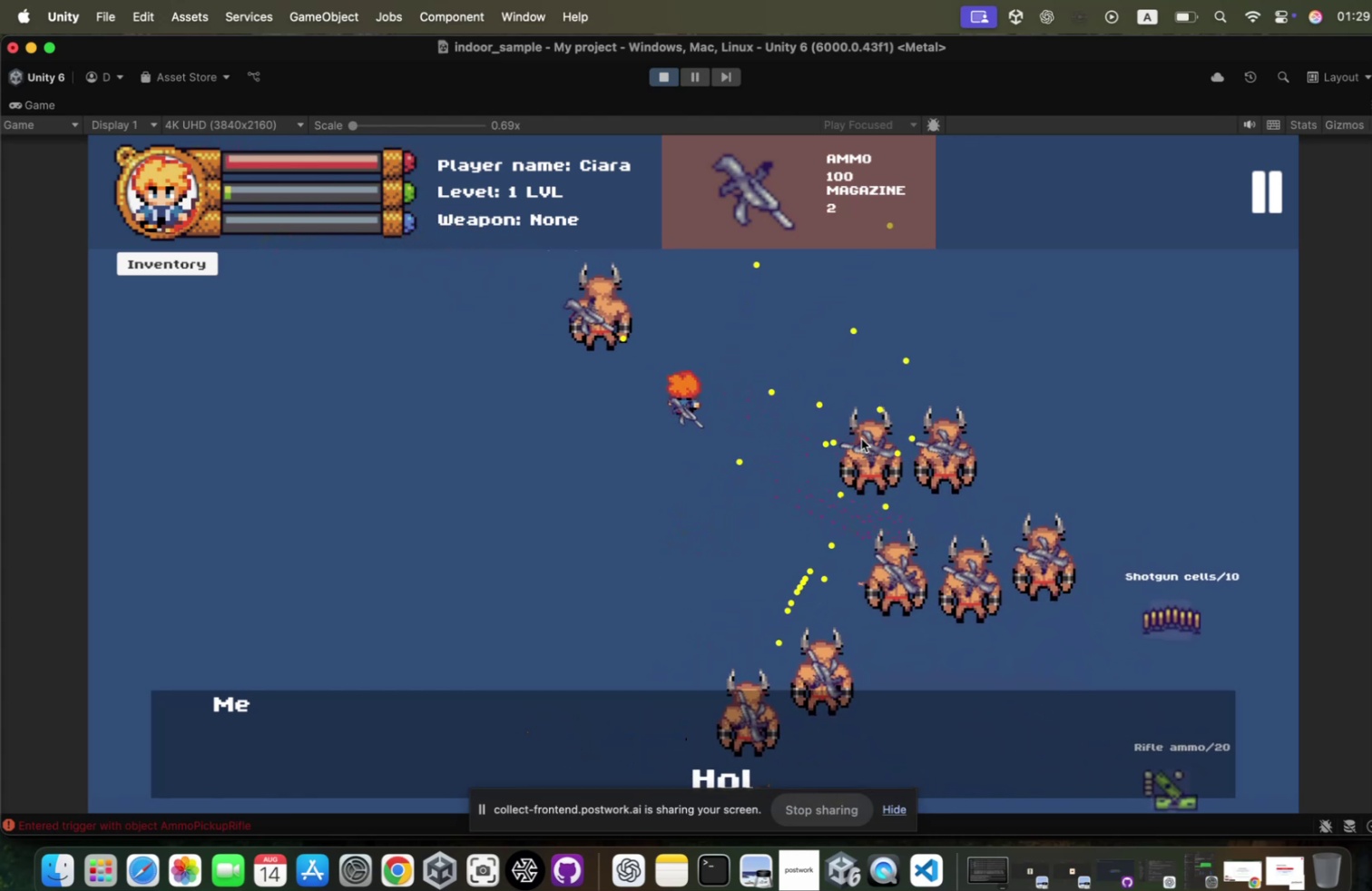 
triple_click([853, 434])
 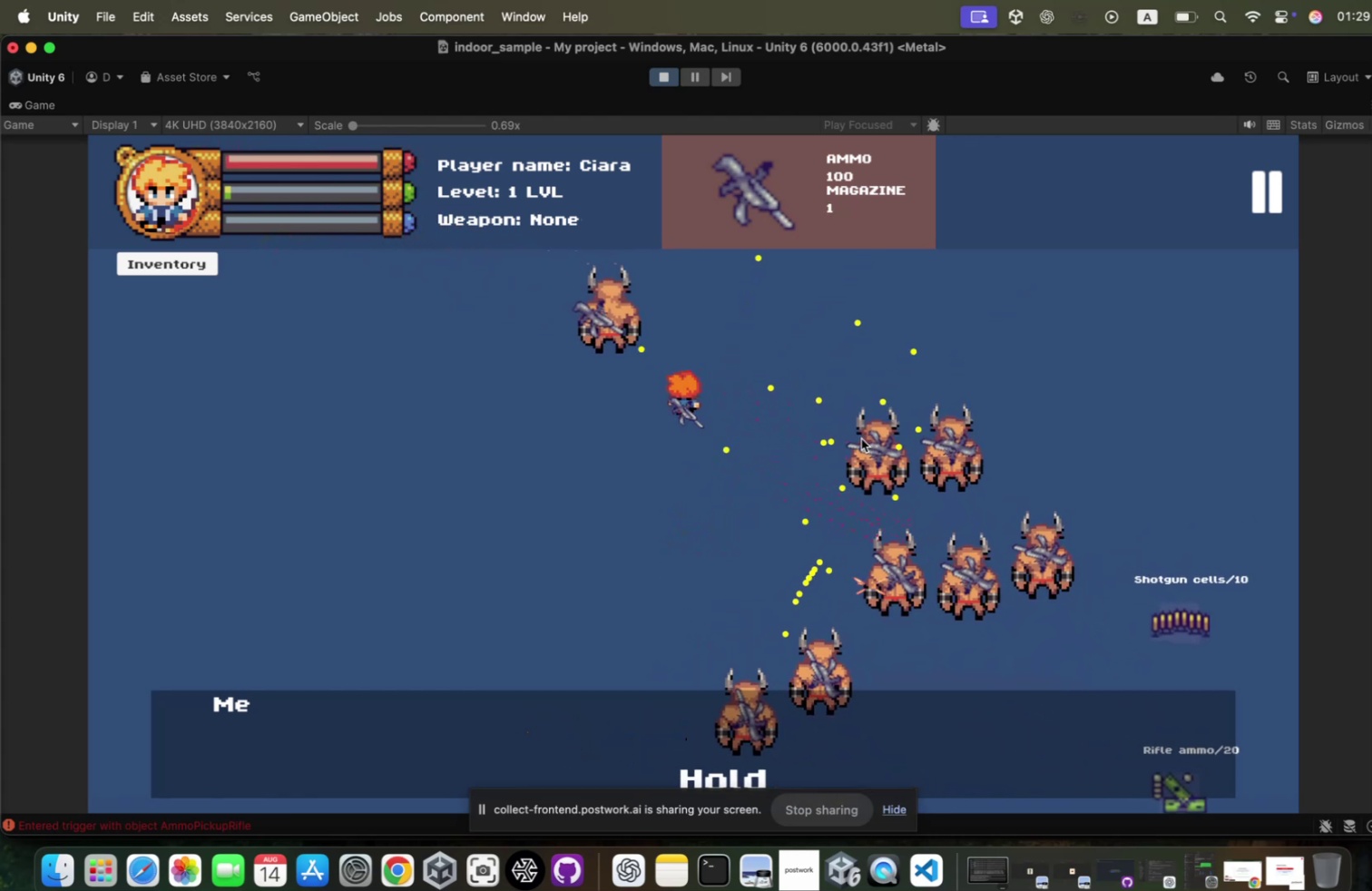 
triple_click([853, 434])
 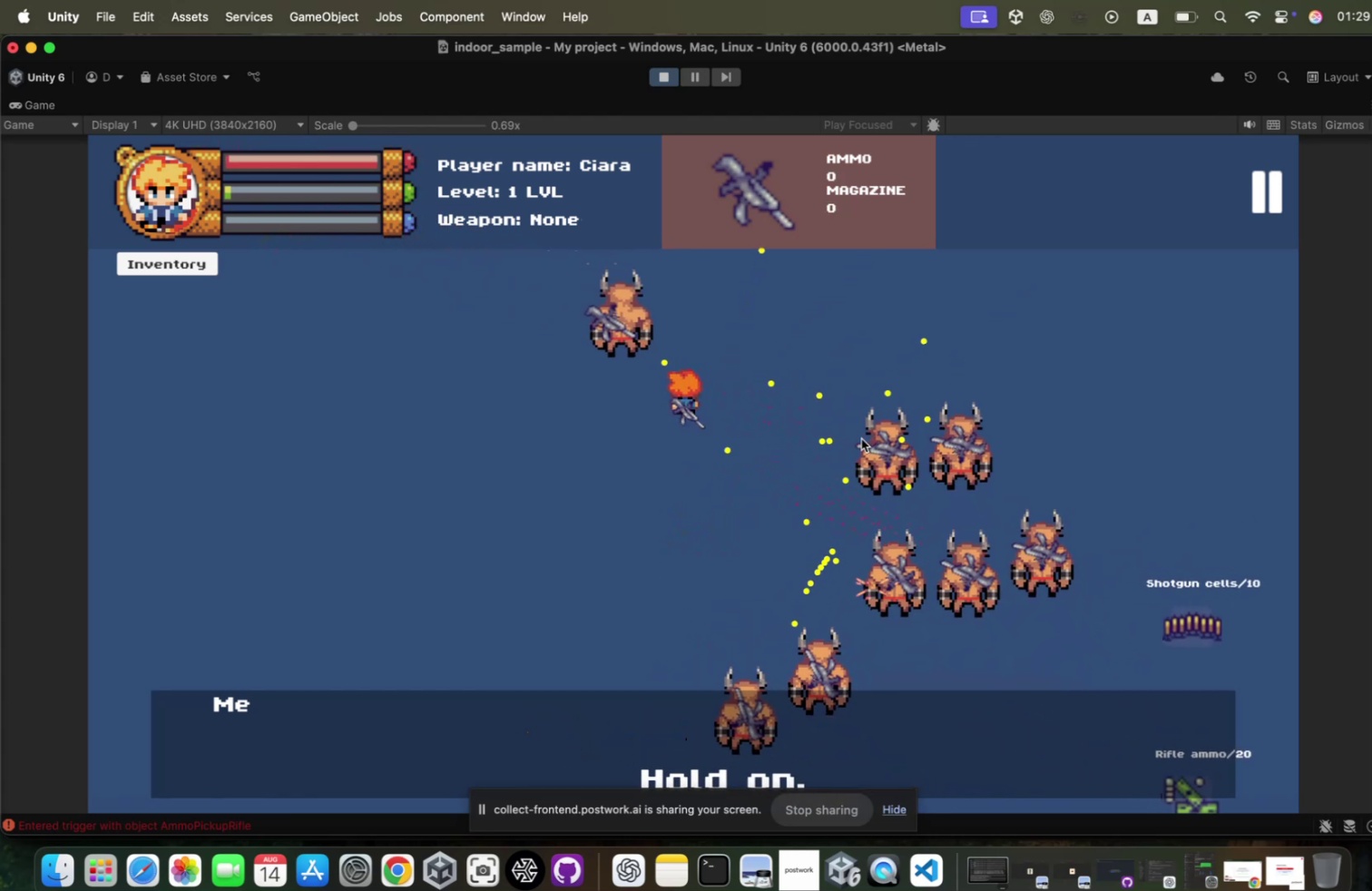 
triple_click([853, 434])
 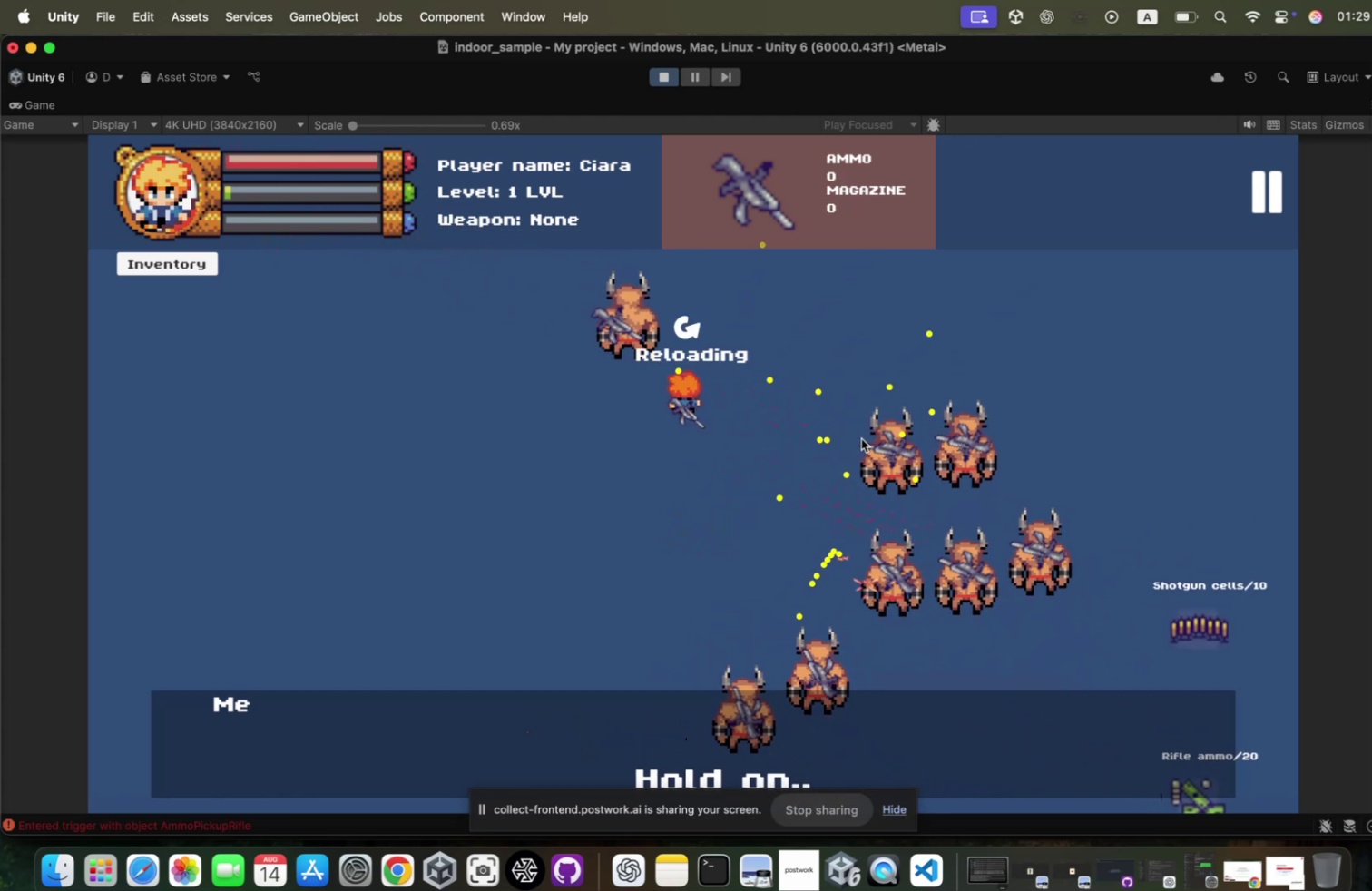 
hold_key(key=D, duration=0.93)
 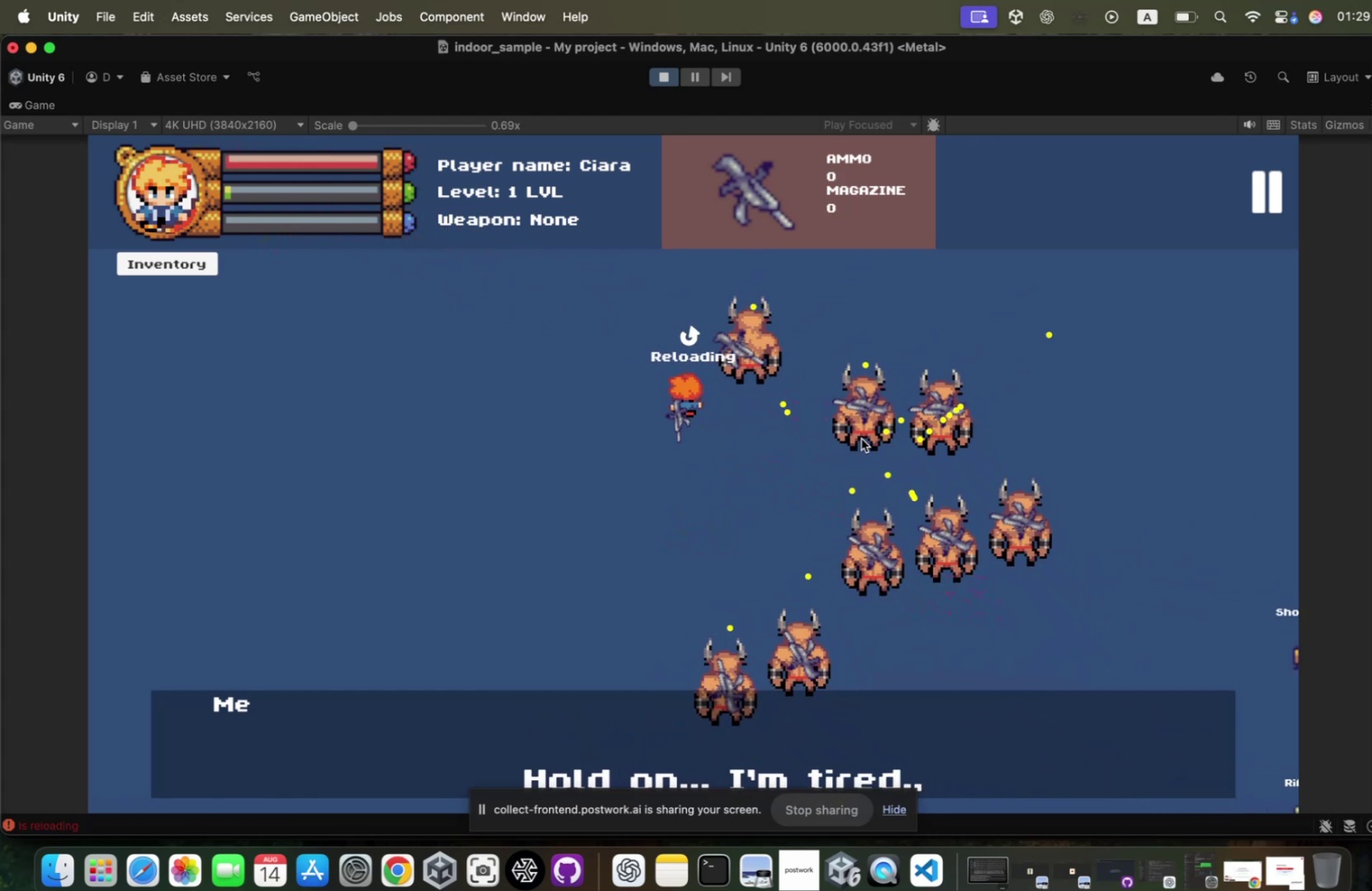 
triple_click([853, 434])
 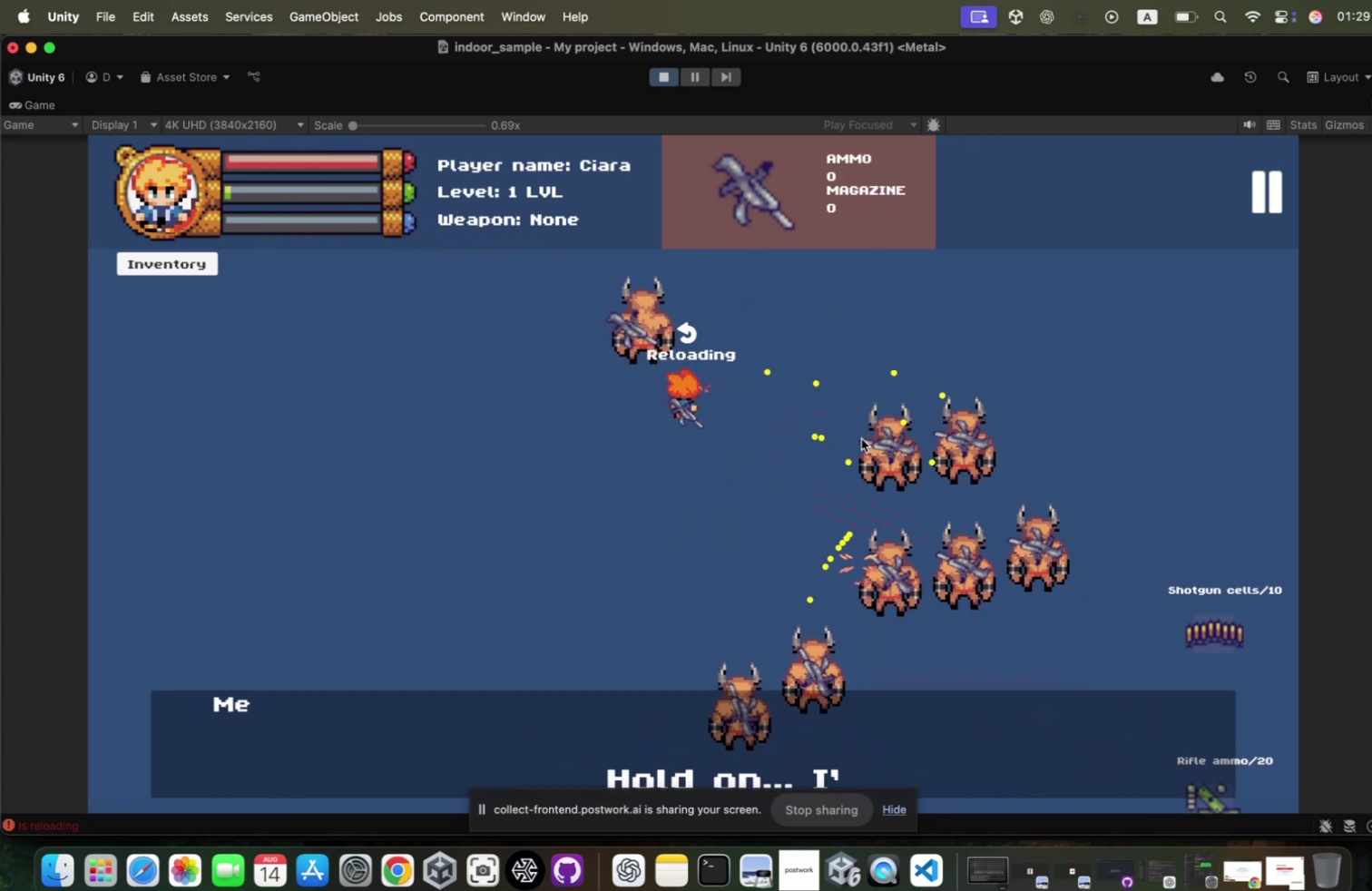 
triple_click([853, 434])
 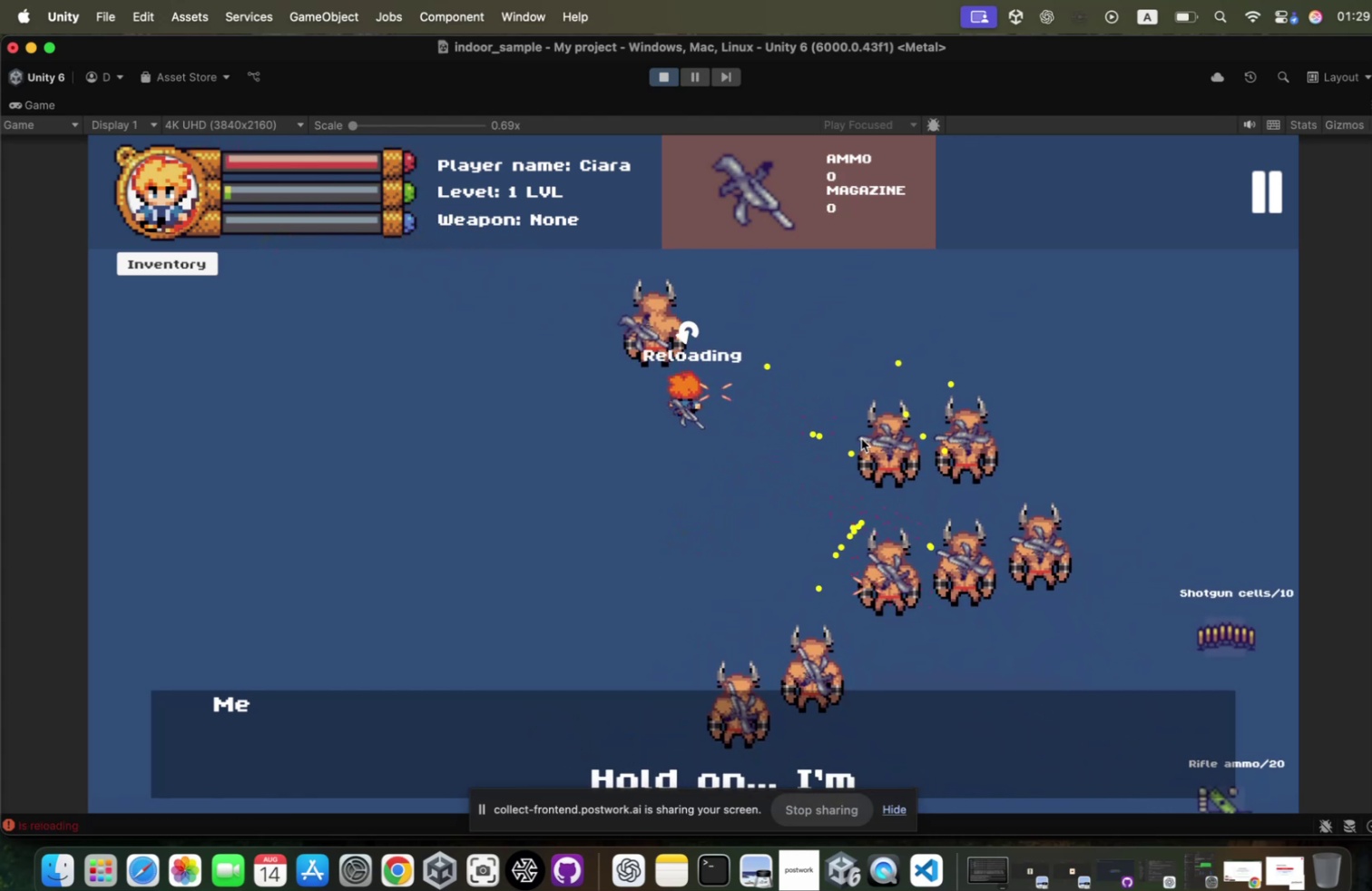 
triple_click([853, 434])
 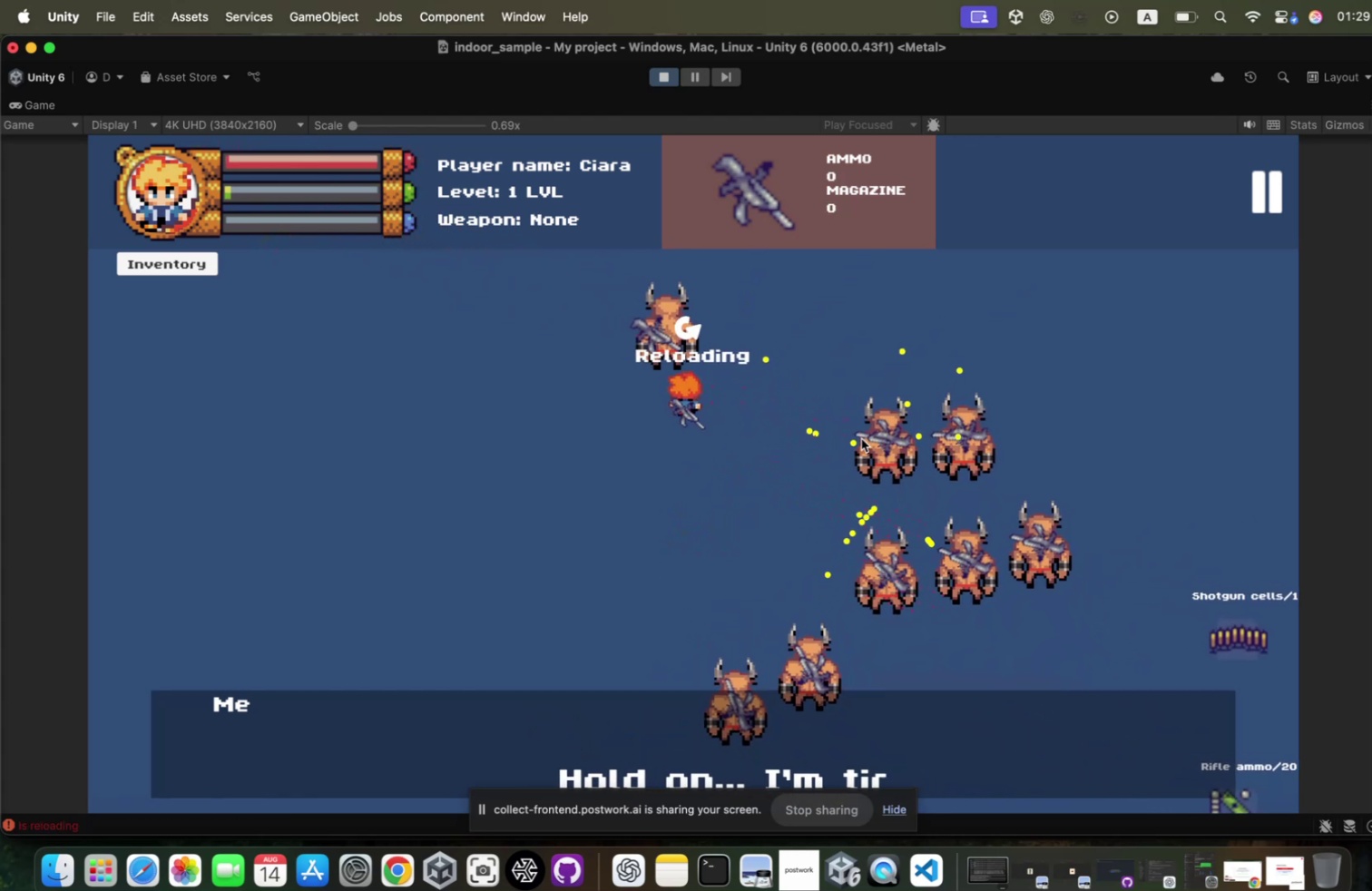 
triple_click([853, 434])
 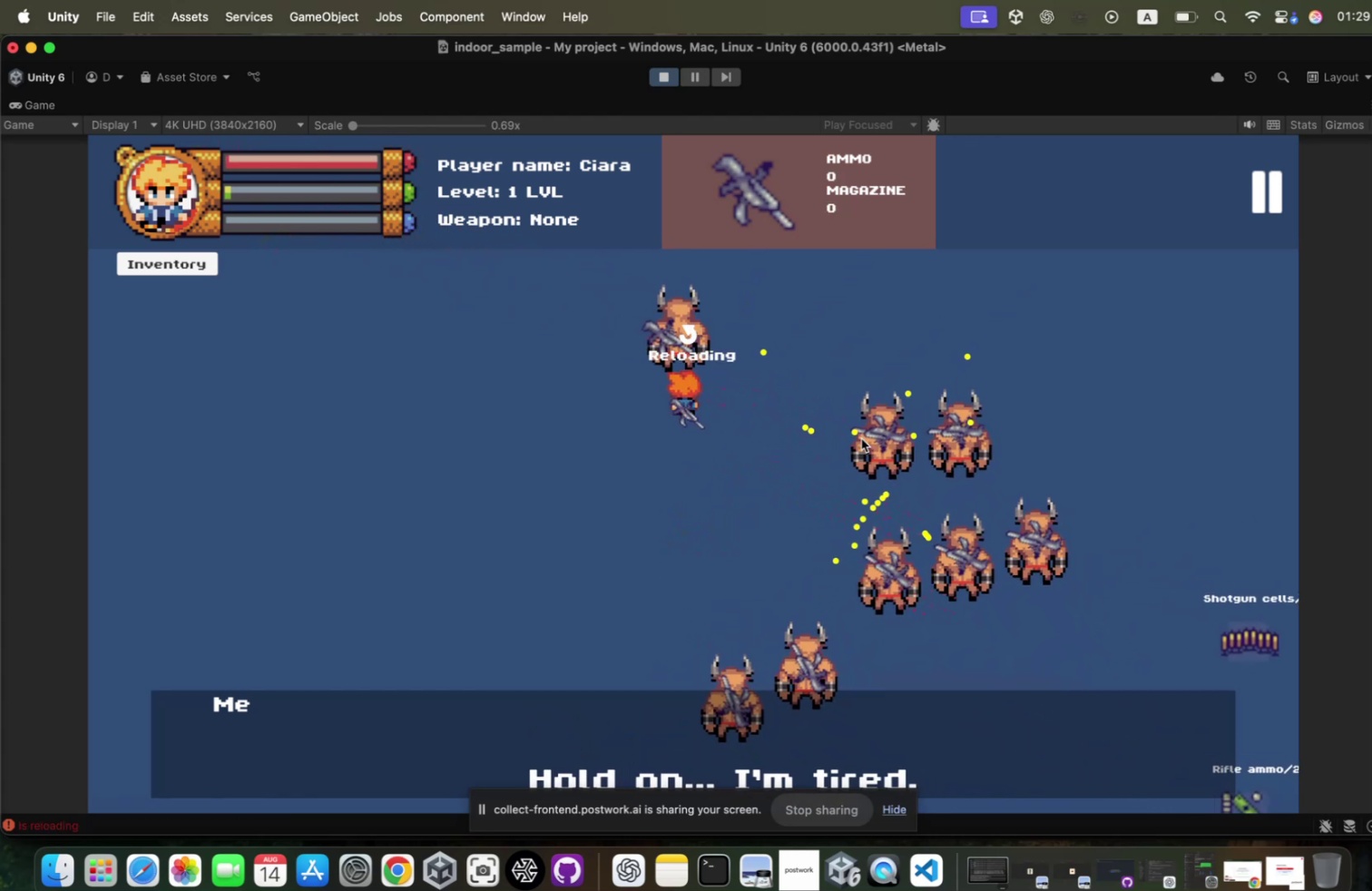 
triple_click([853, 434])
 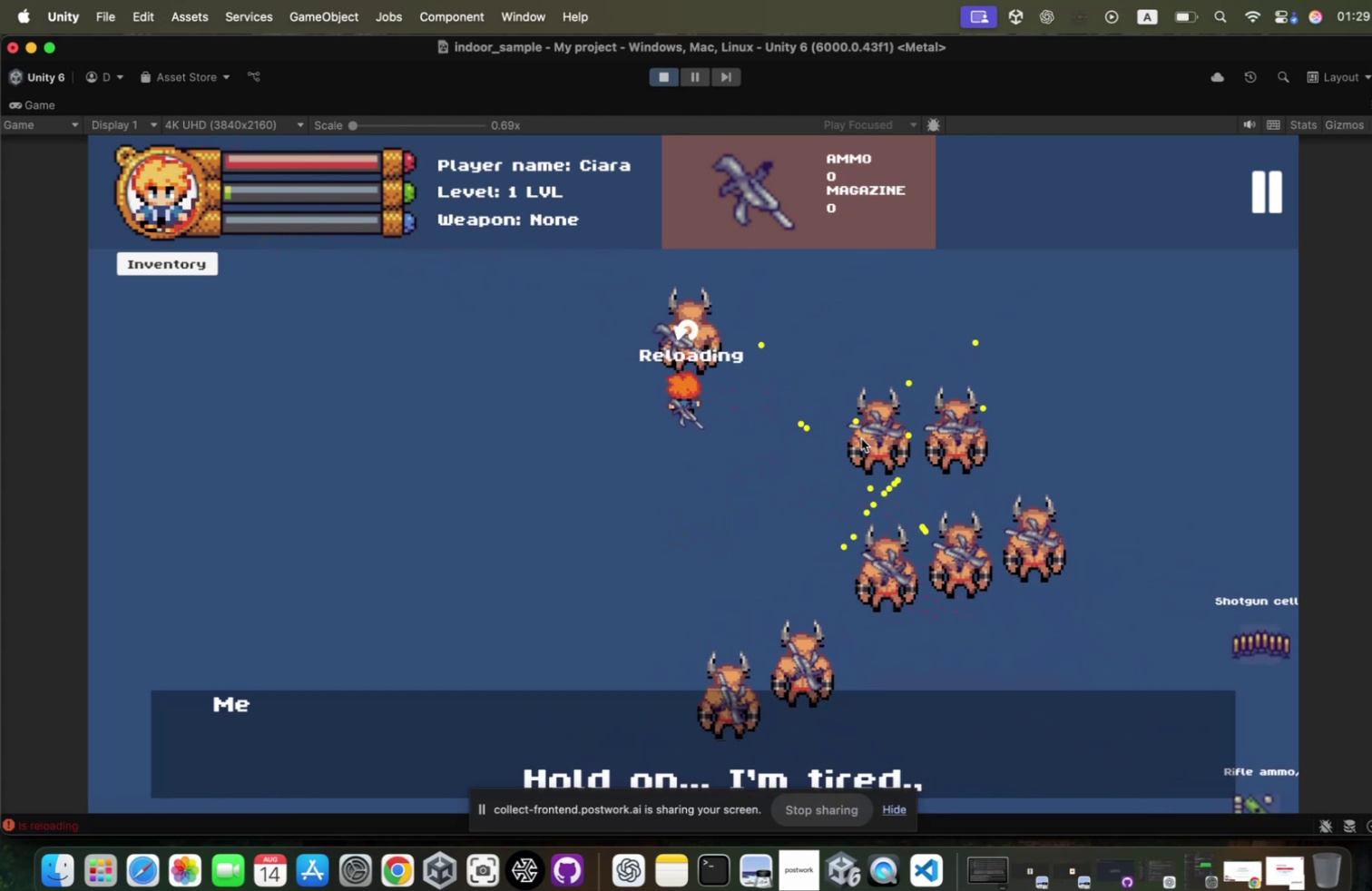 
triple_click([853, 434])
 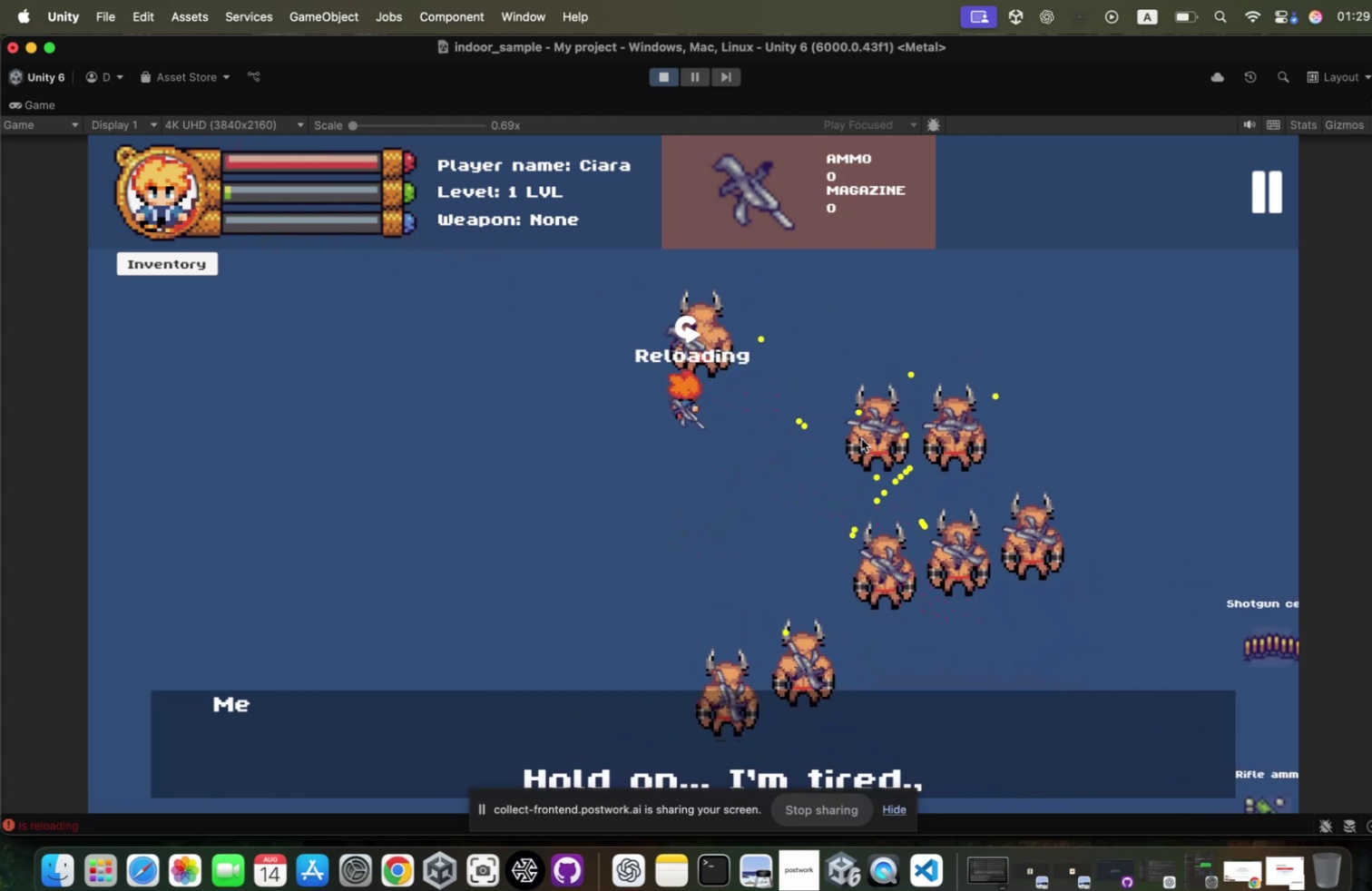 
triple_click([853, 434])
 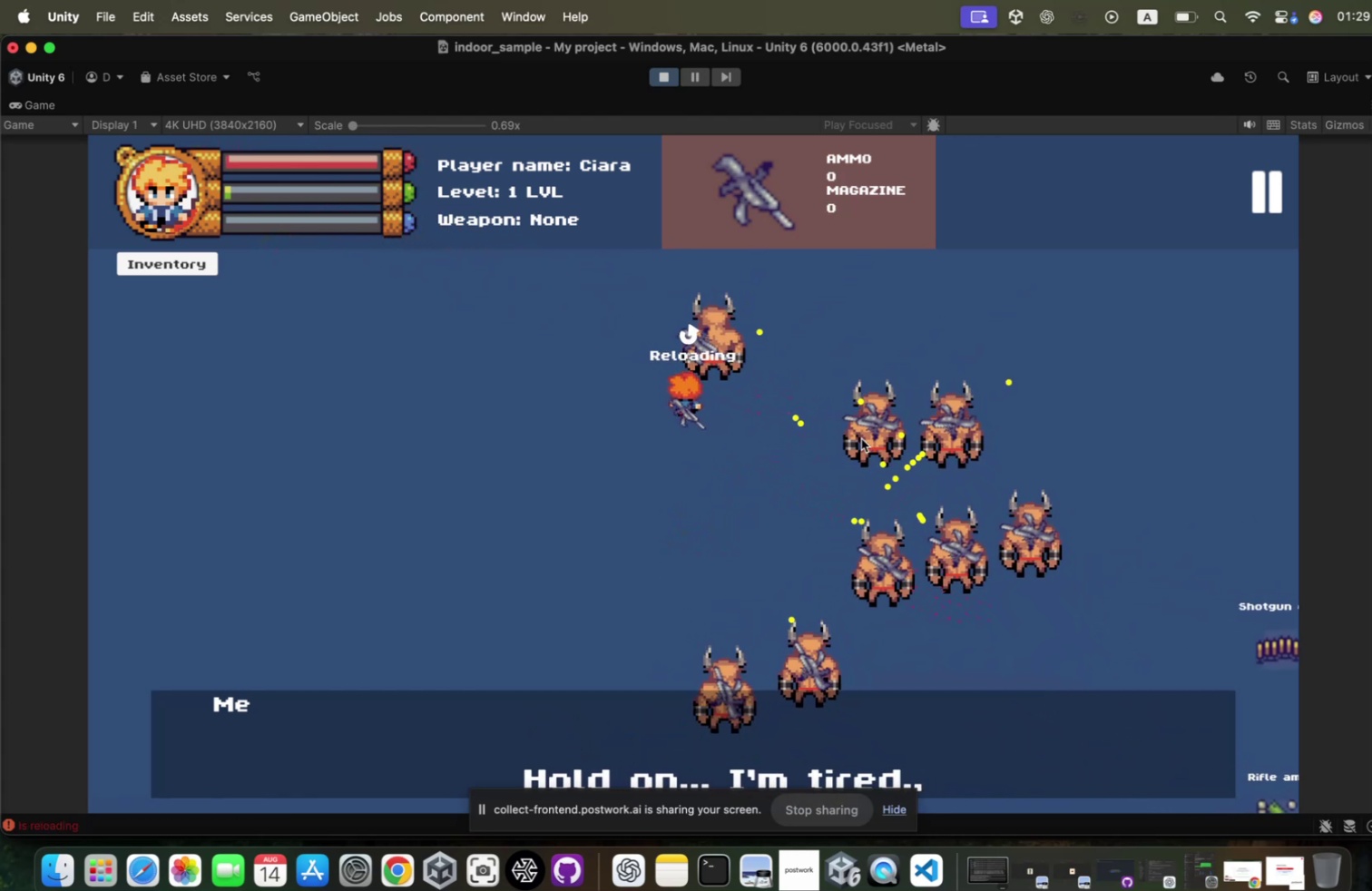 
hold_key(key=S, duration=0.42)
 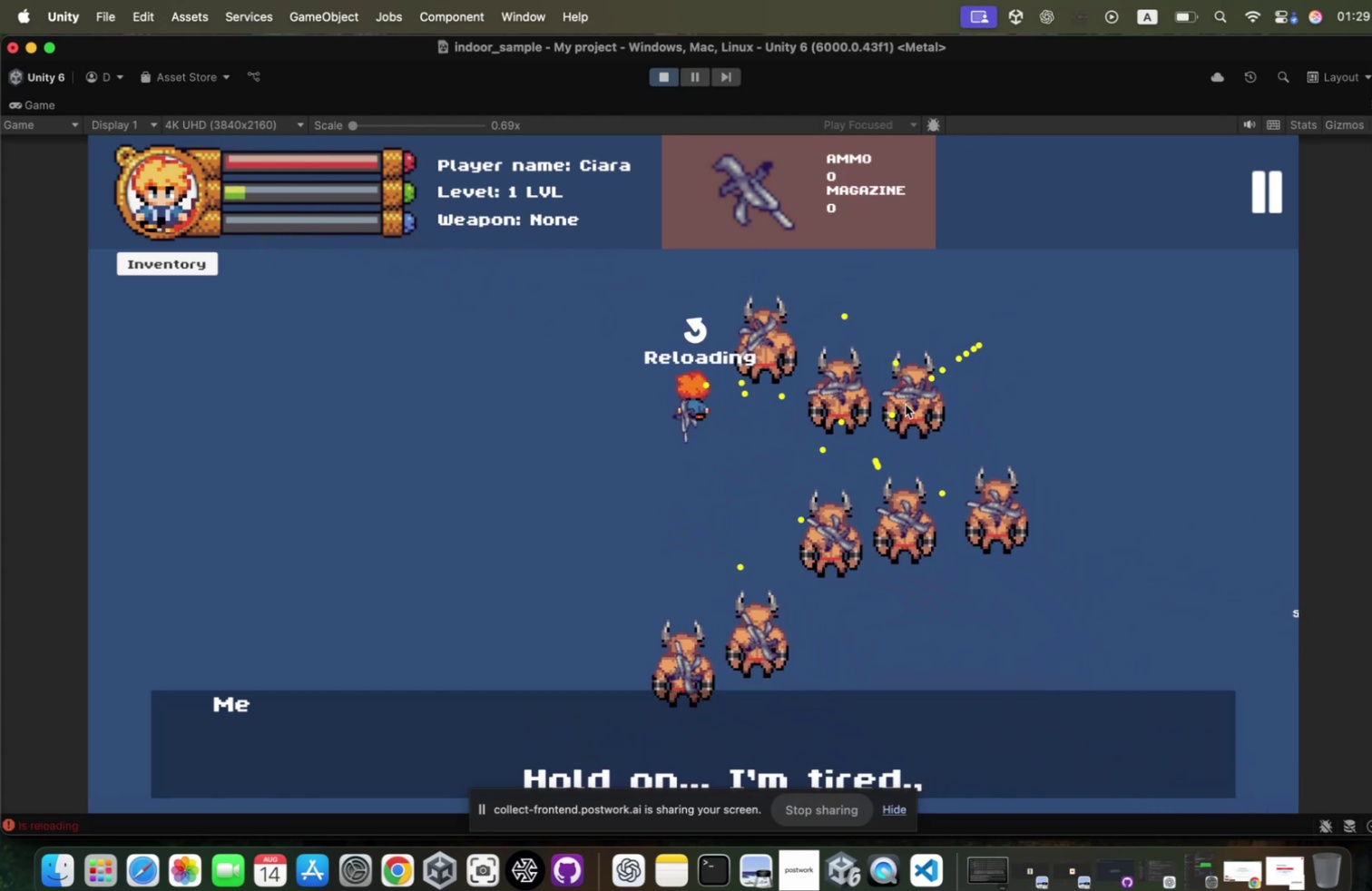 
key(R)
 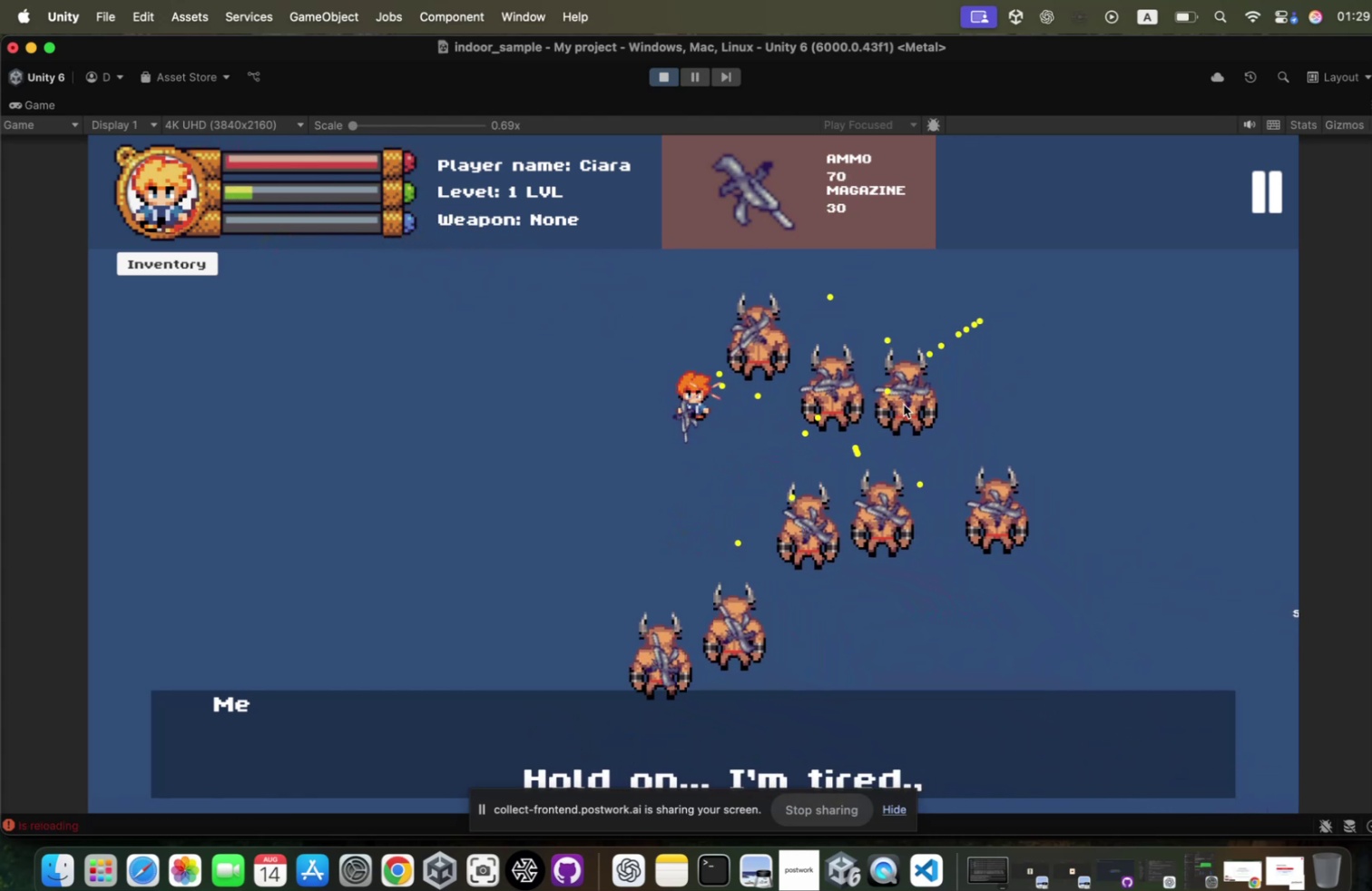 
hold_key(key=S, duration=2.11)
 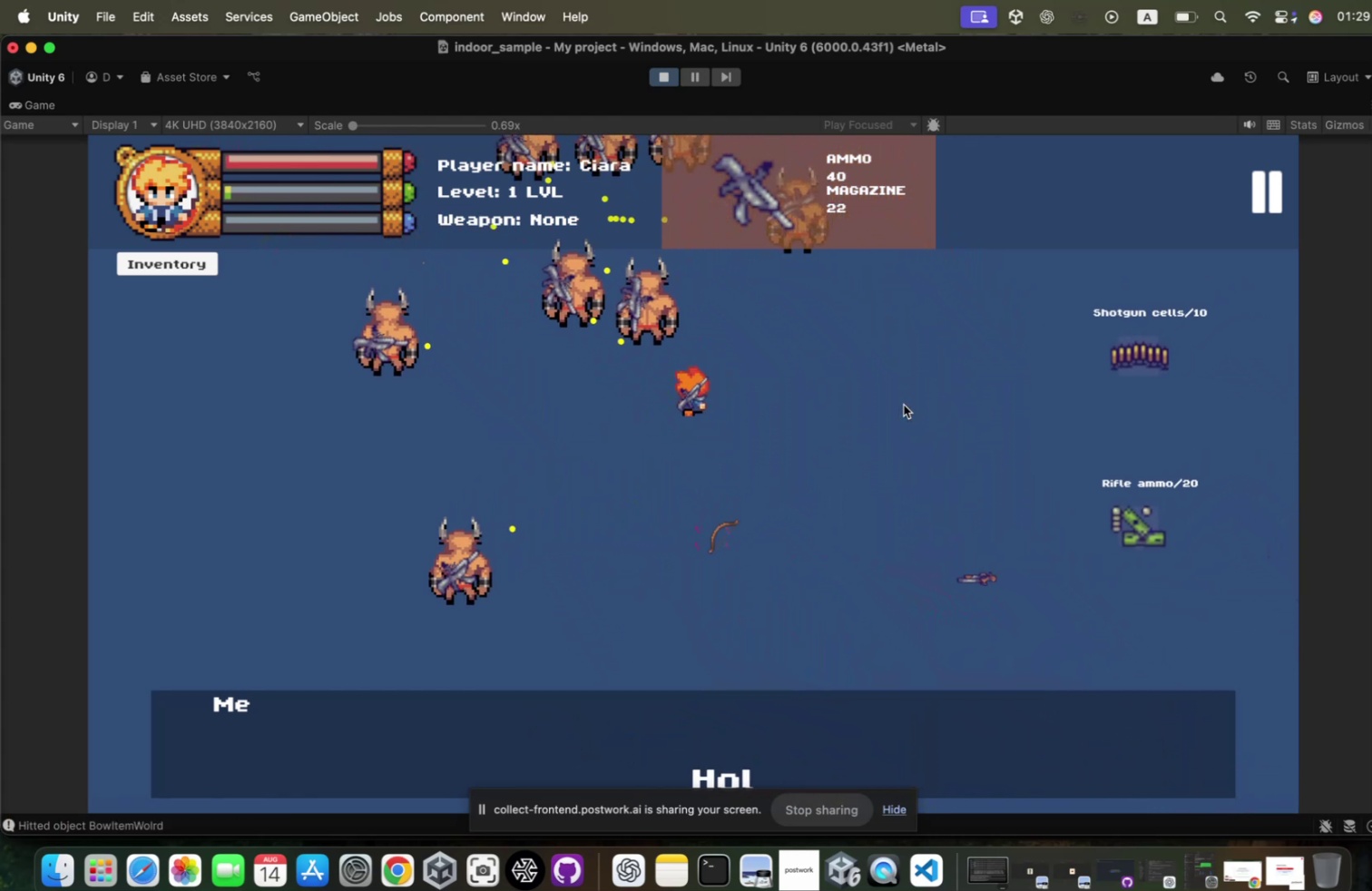 
hold_key(key=D, duration=1.81)
 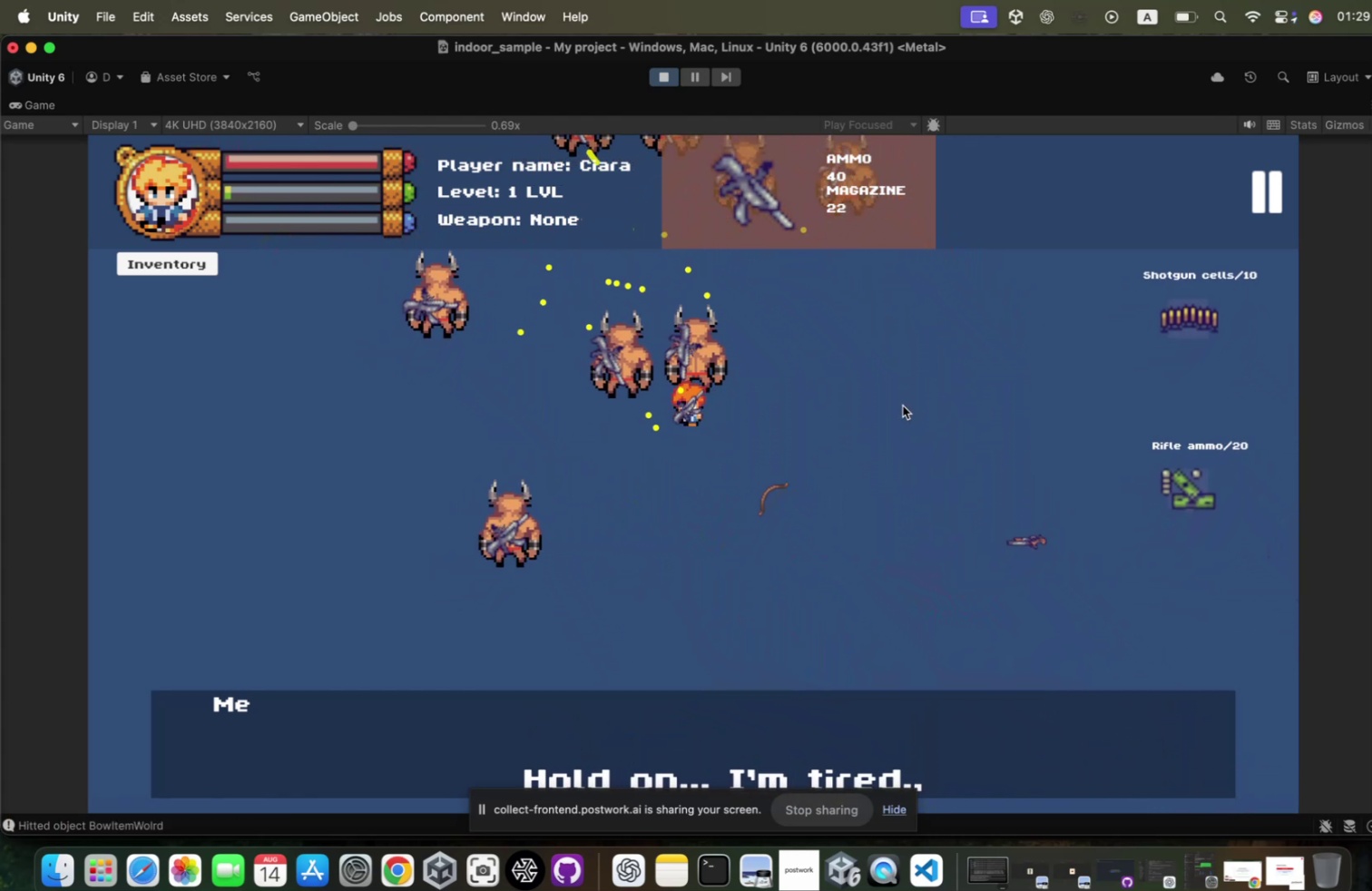 
hold_key(key=W, duration=0.42)
 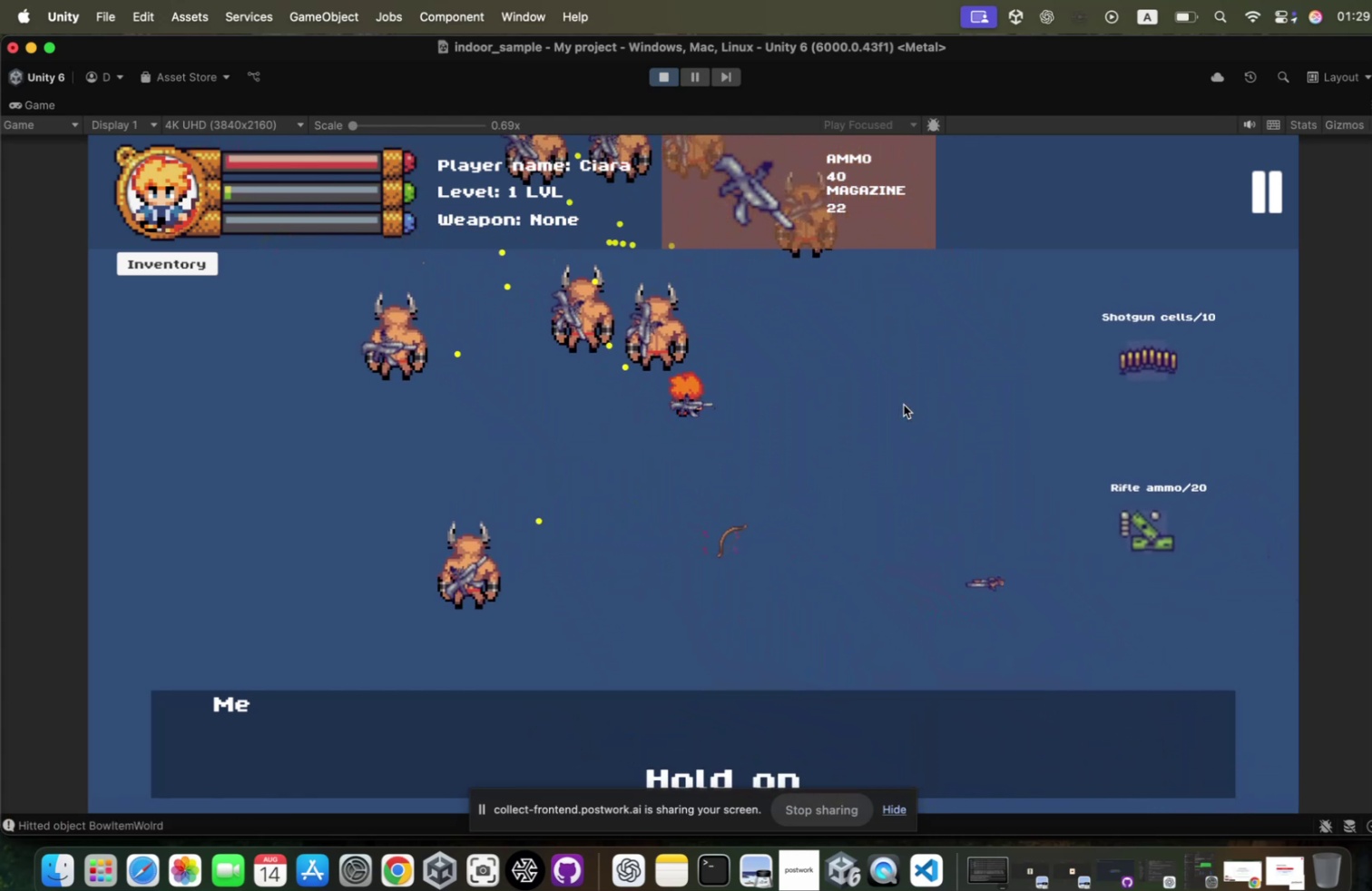 
type(ssdw)
 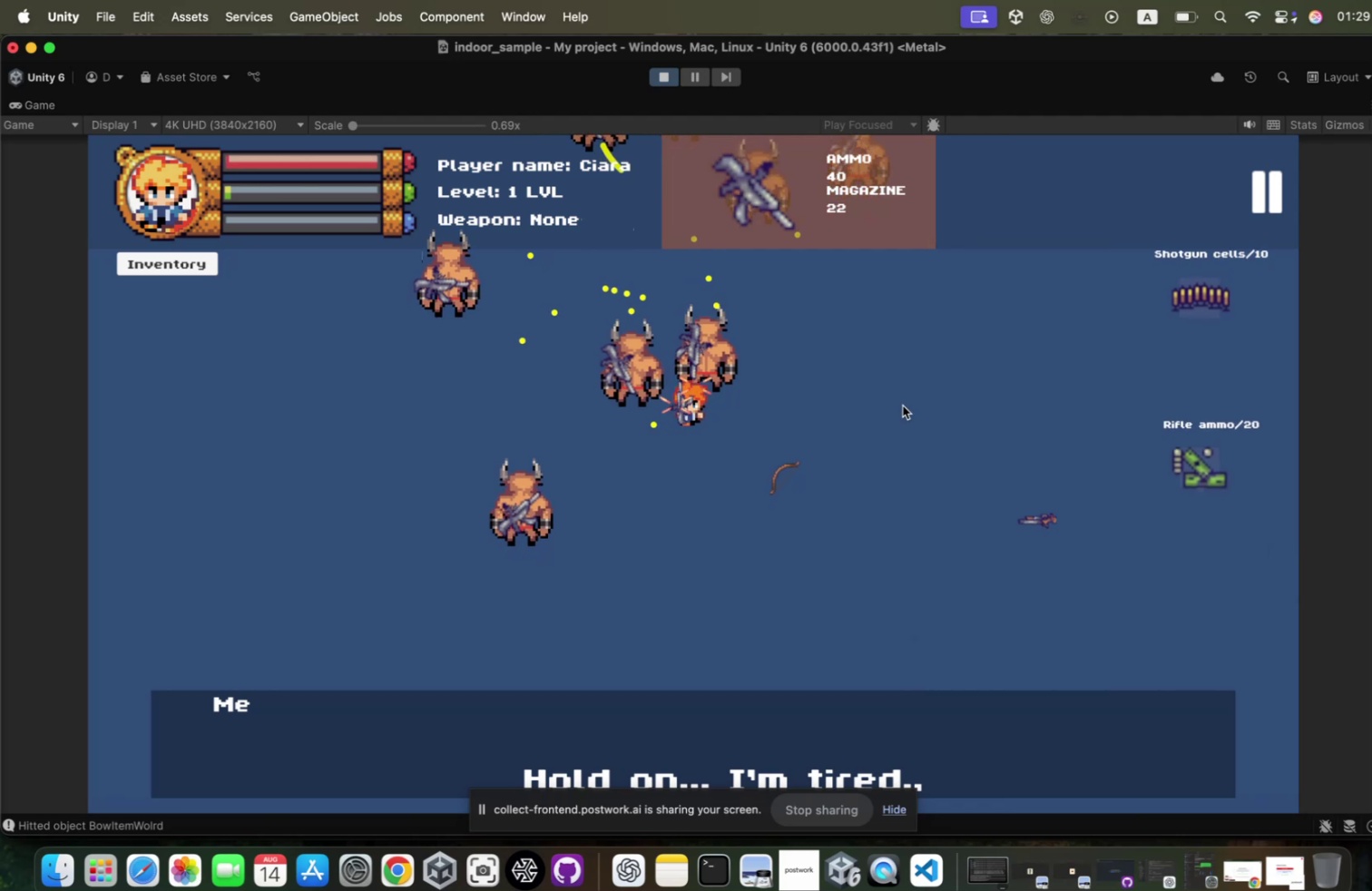 
hold_key(key=S, duration=1.55)
 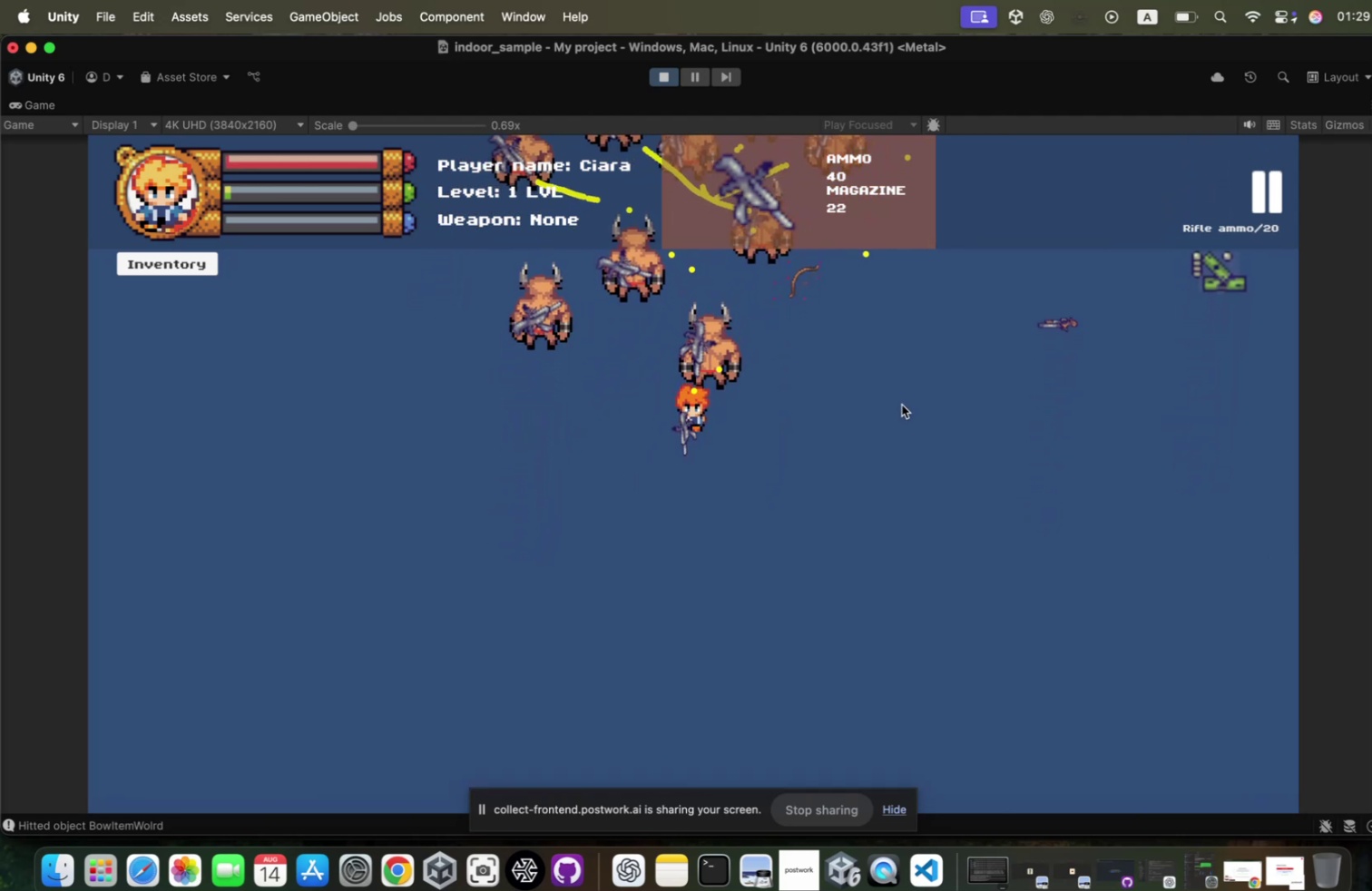 
key(Enter)
 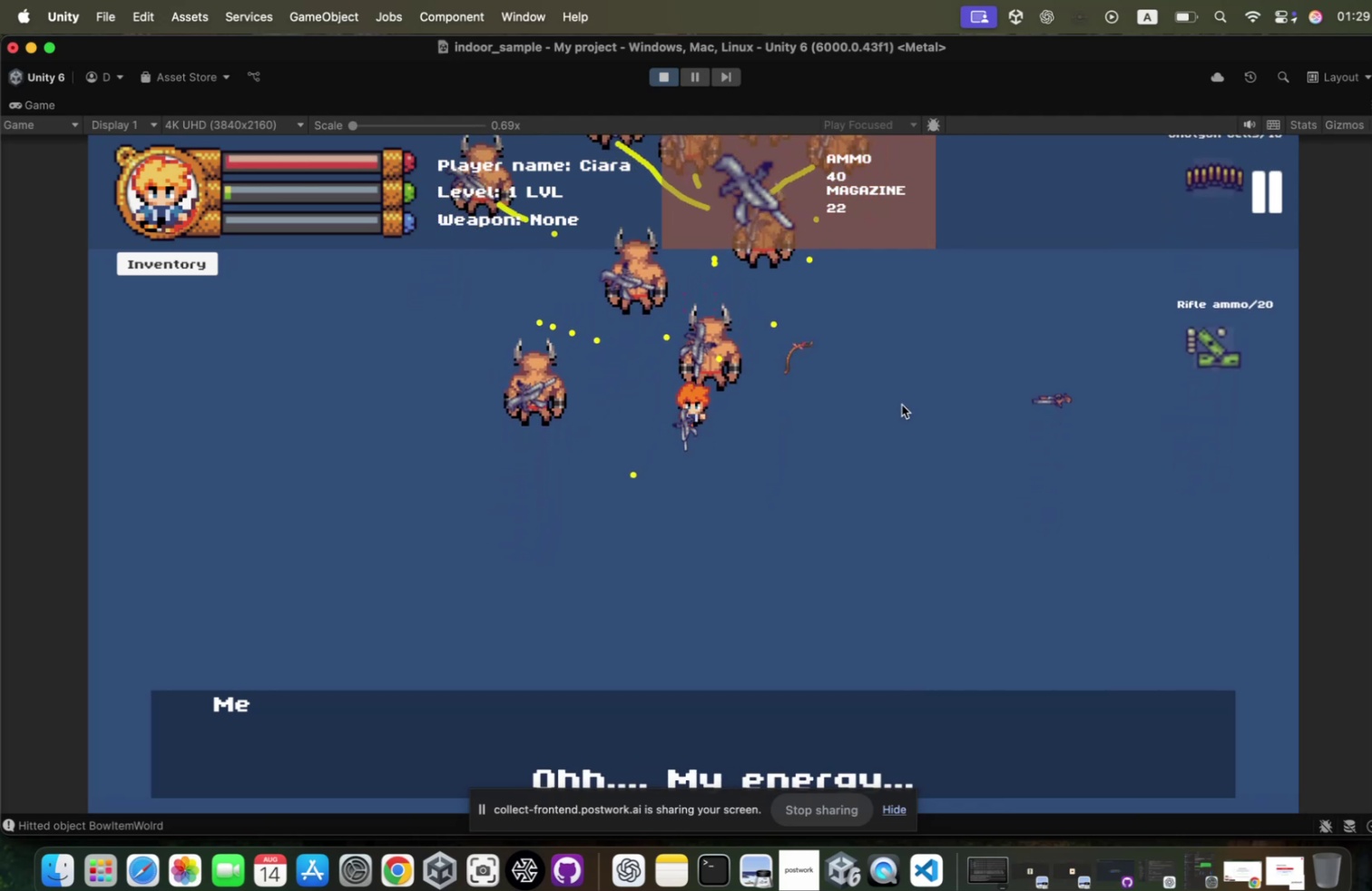 
key(Enter)
 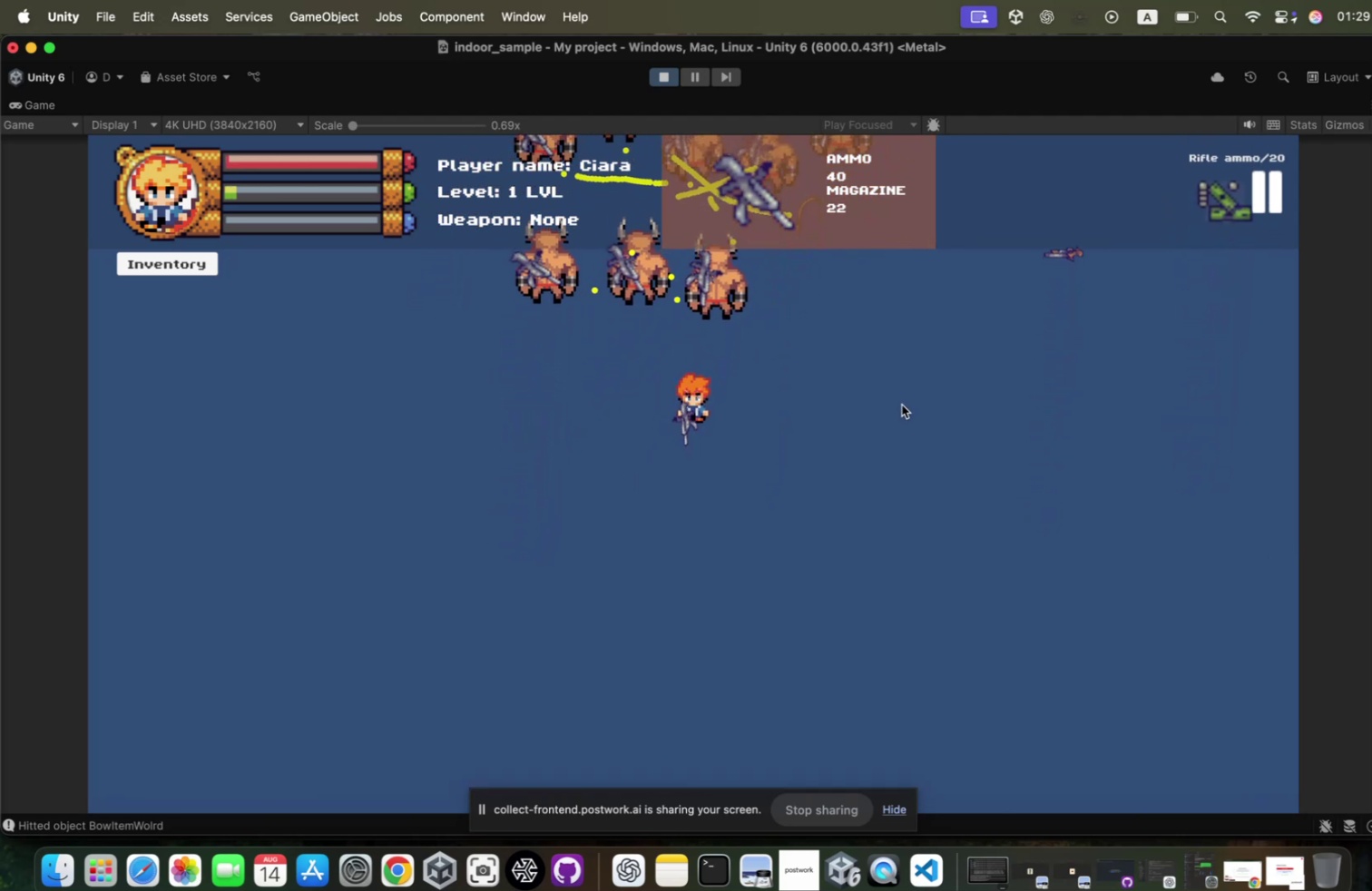 
hold_key(key=D, duration=1.95)
 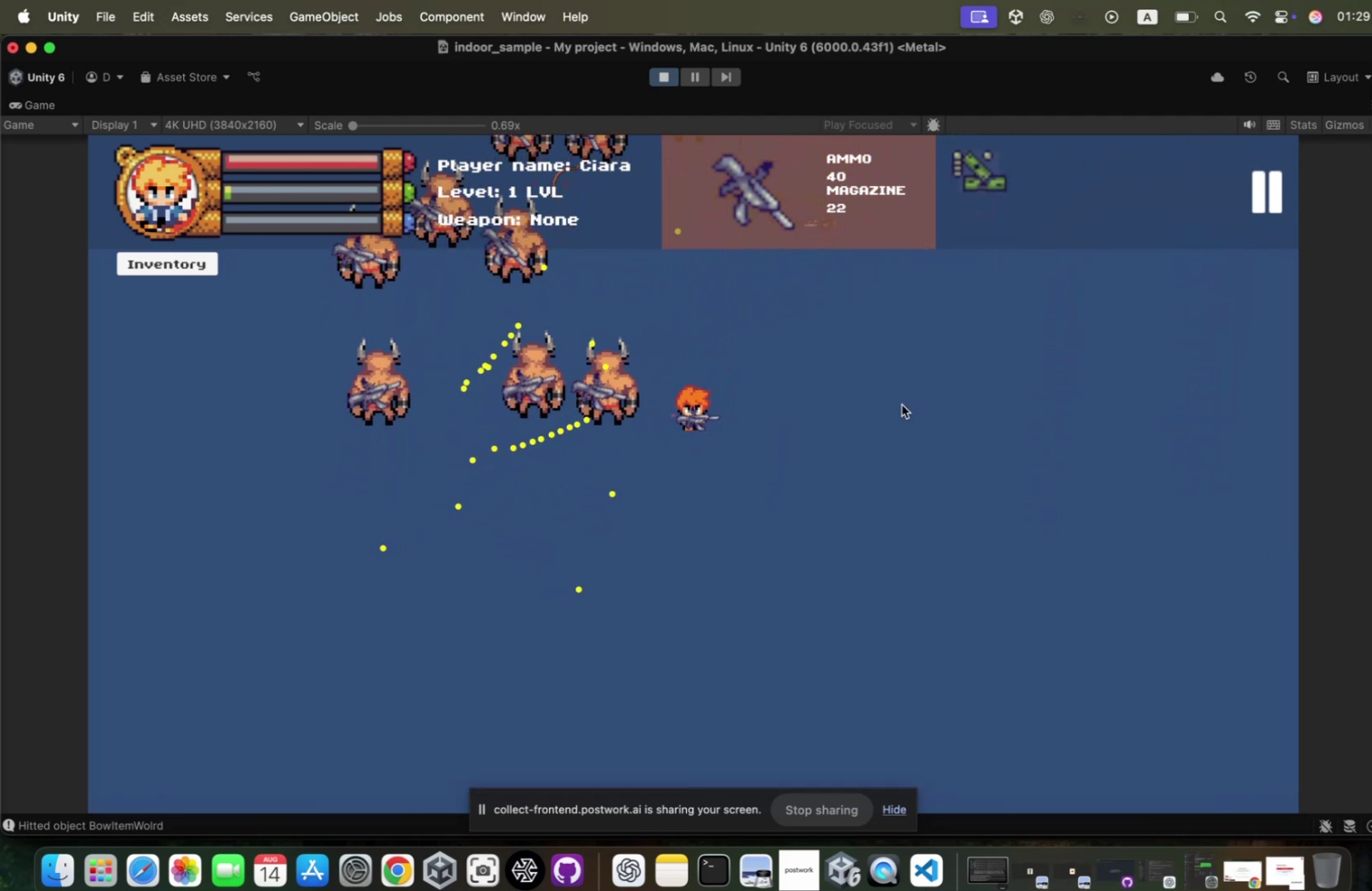 
hold_key(key=W, duration=0.41)
 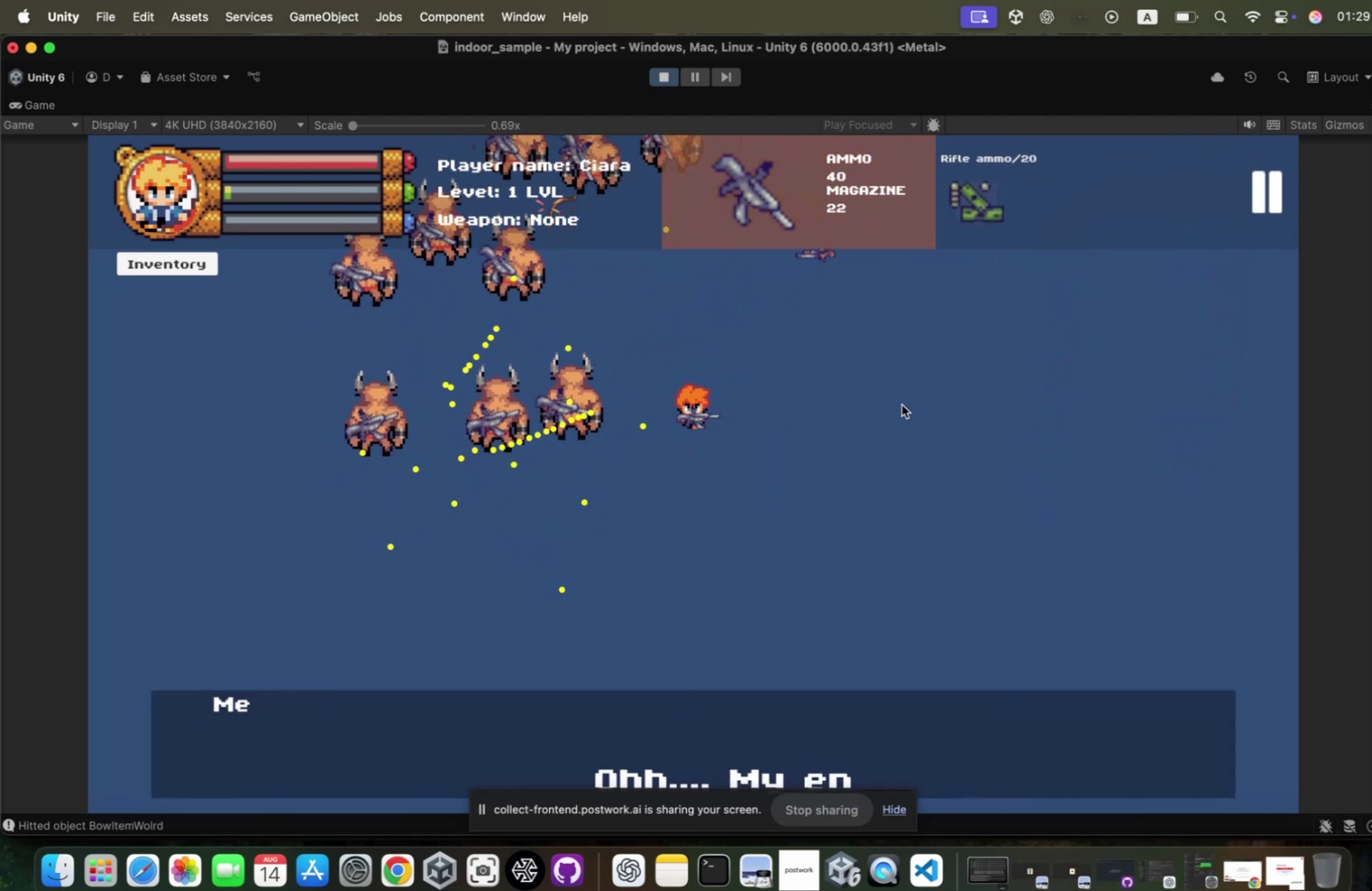 
key(Enter)
 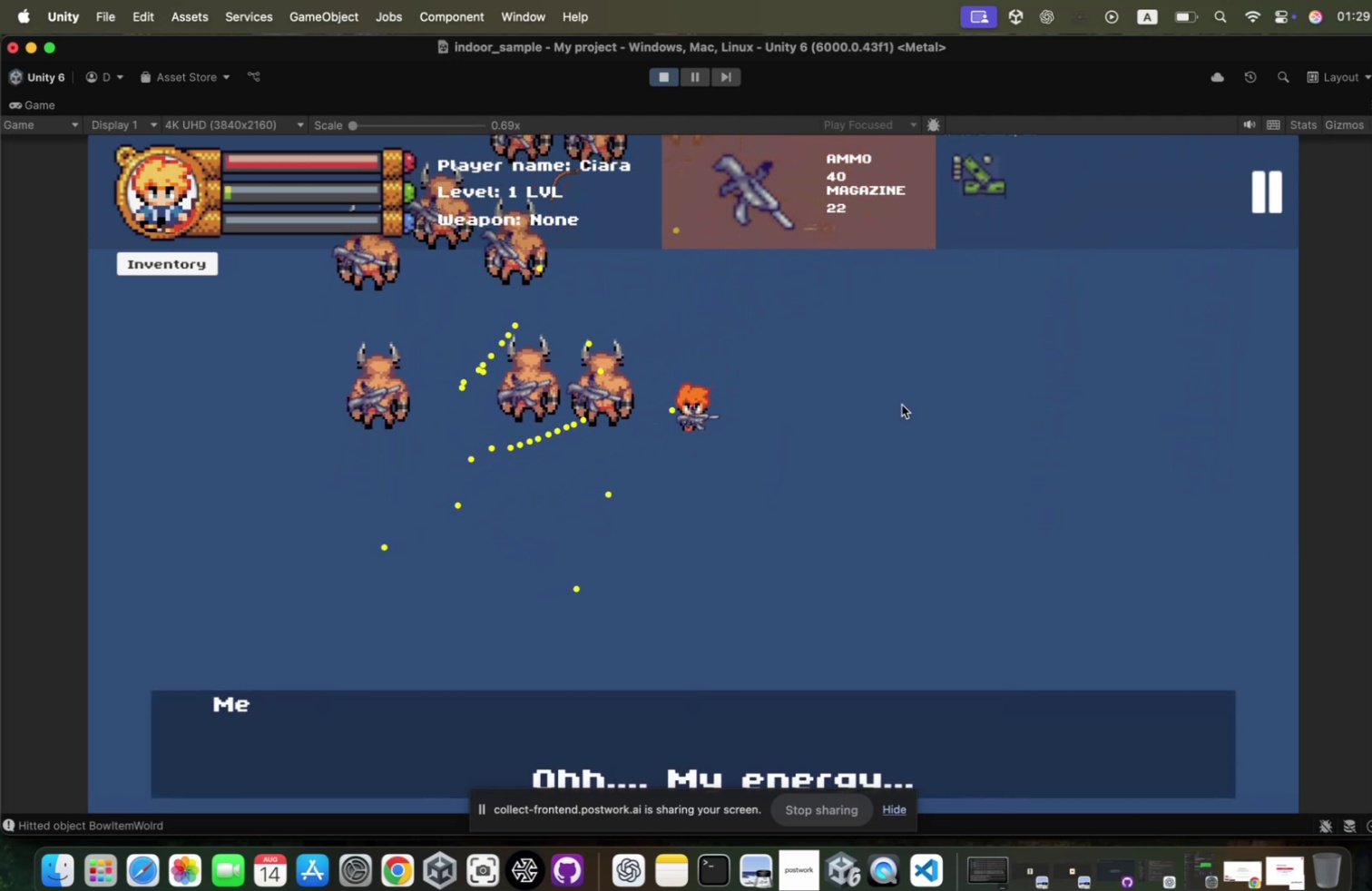 
key(Enter)
 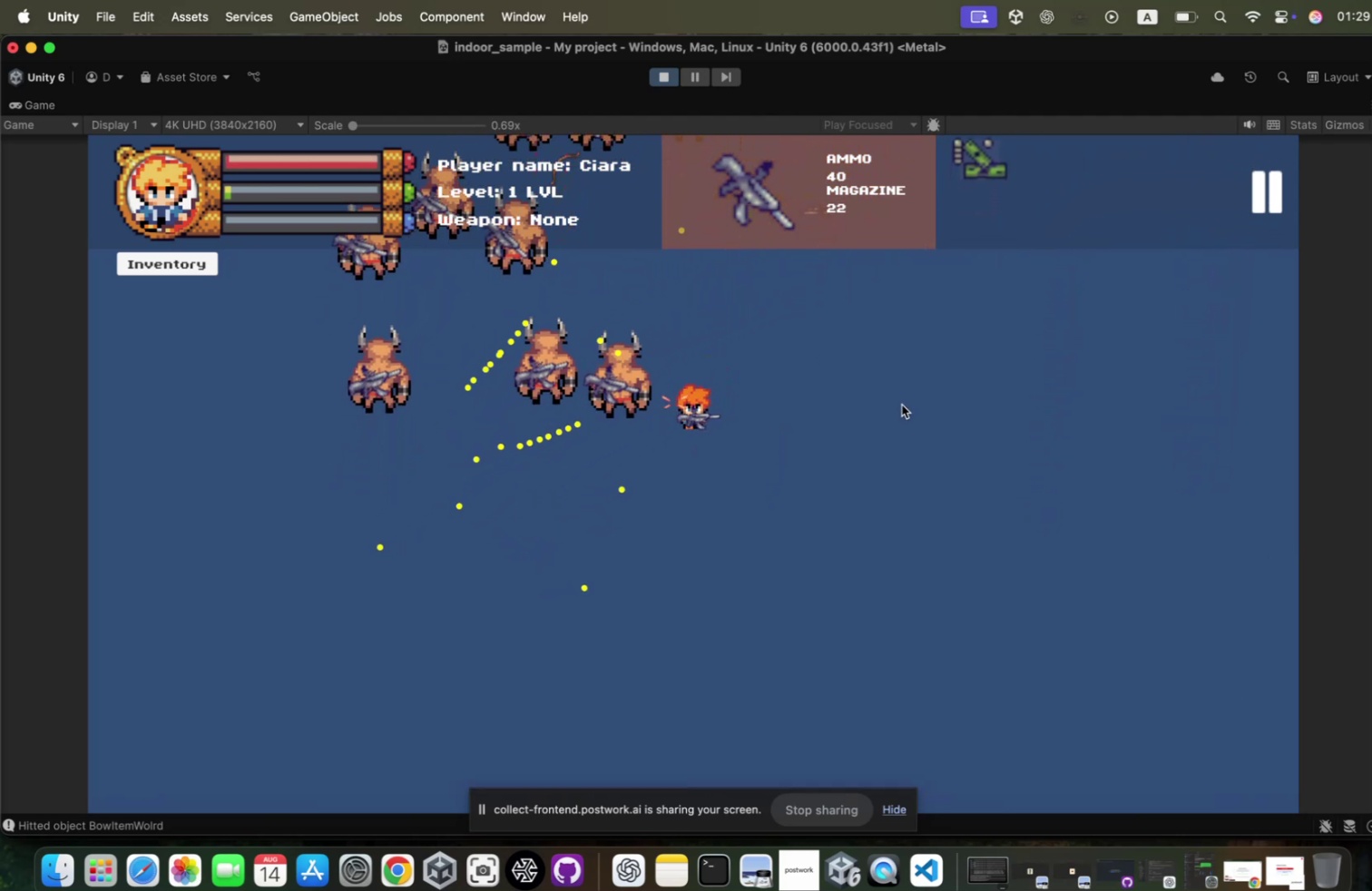 
key(Enter)
 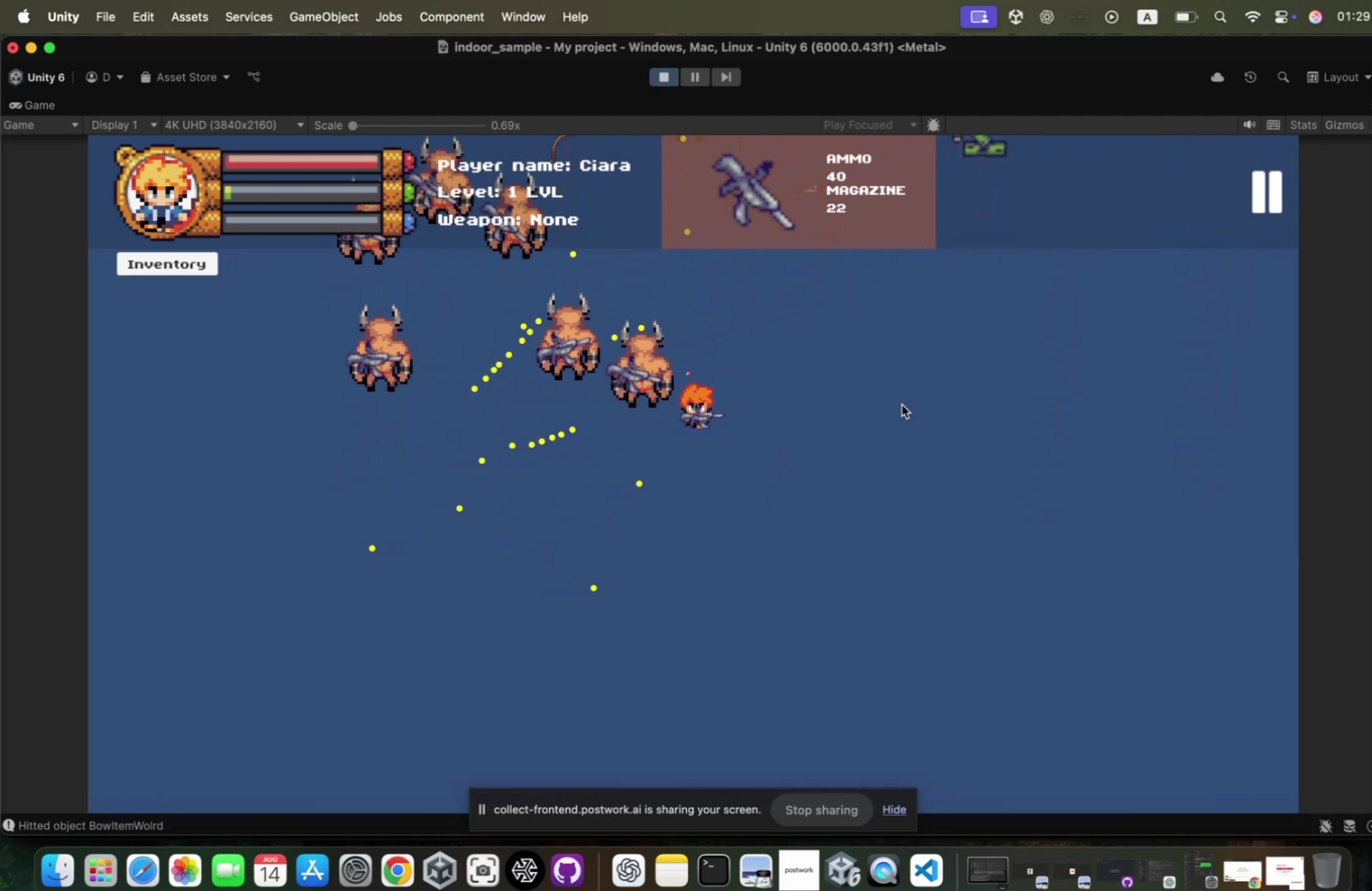 
key(Enter)
 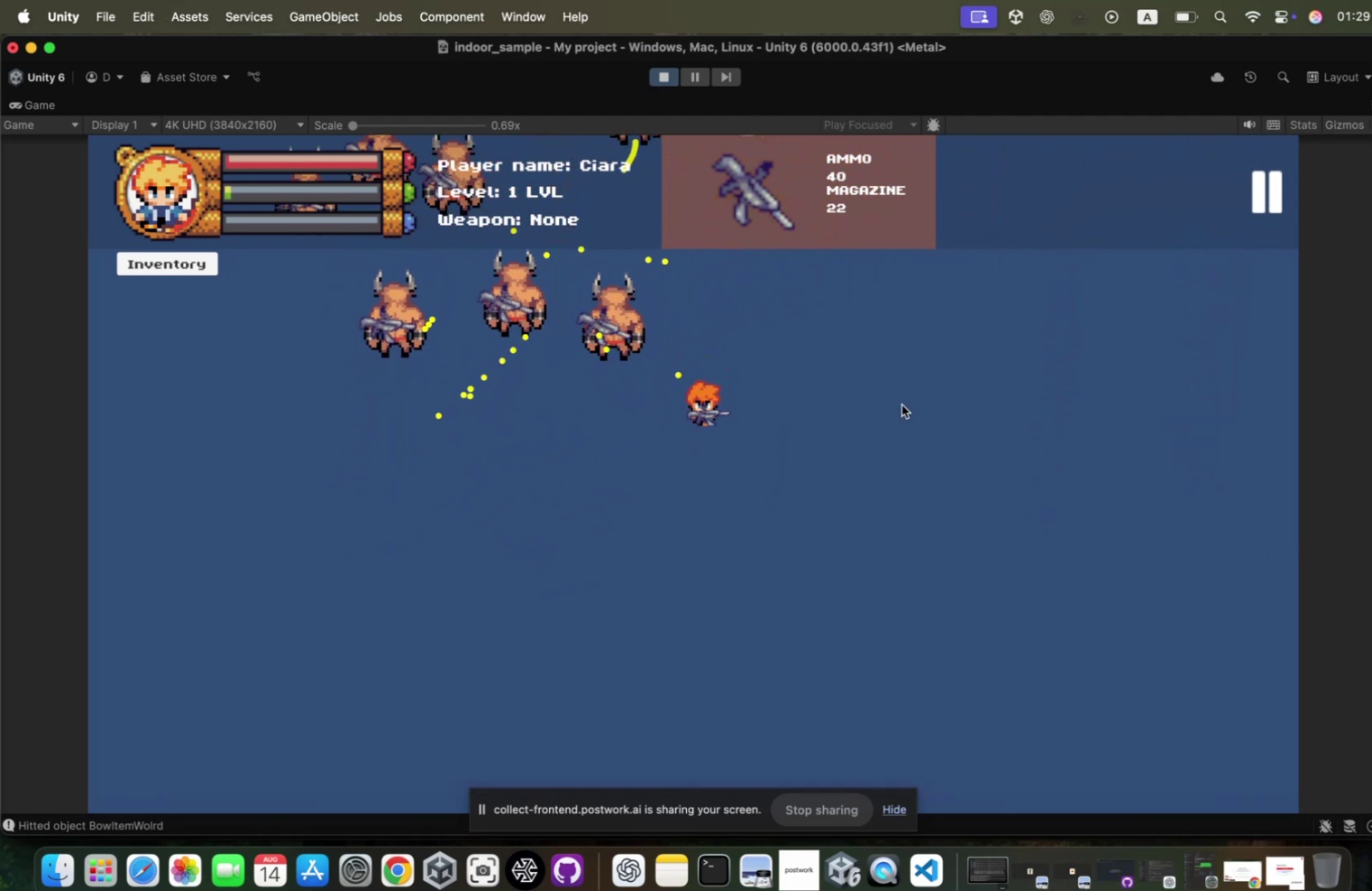 
key(W)
 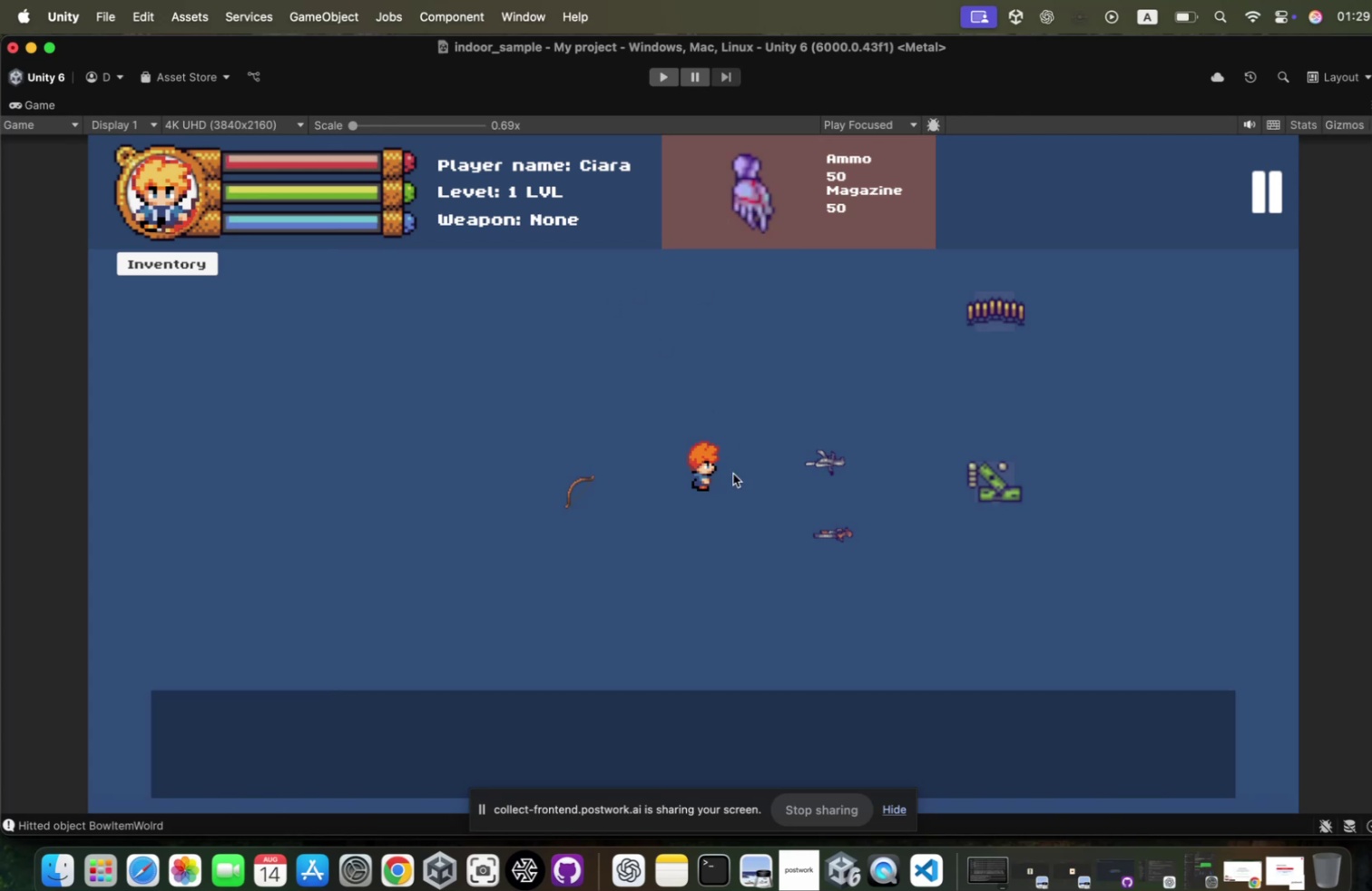 
wait(14.65)
 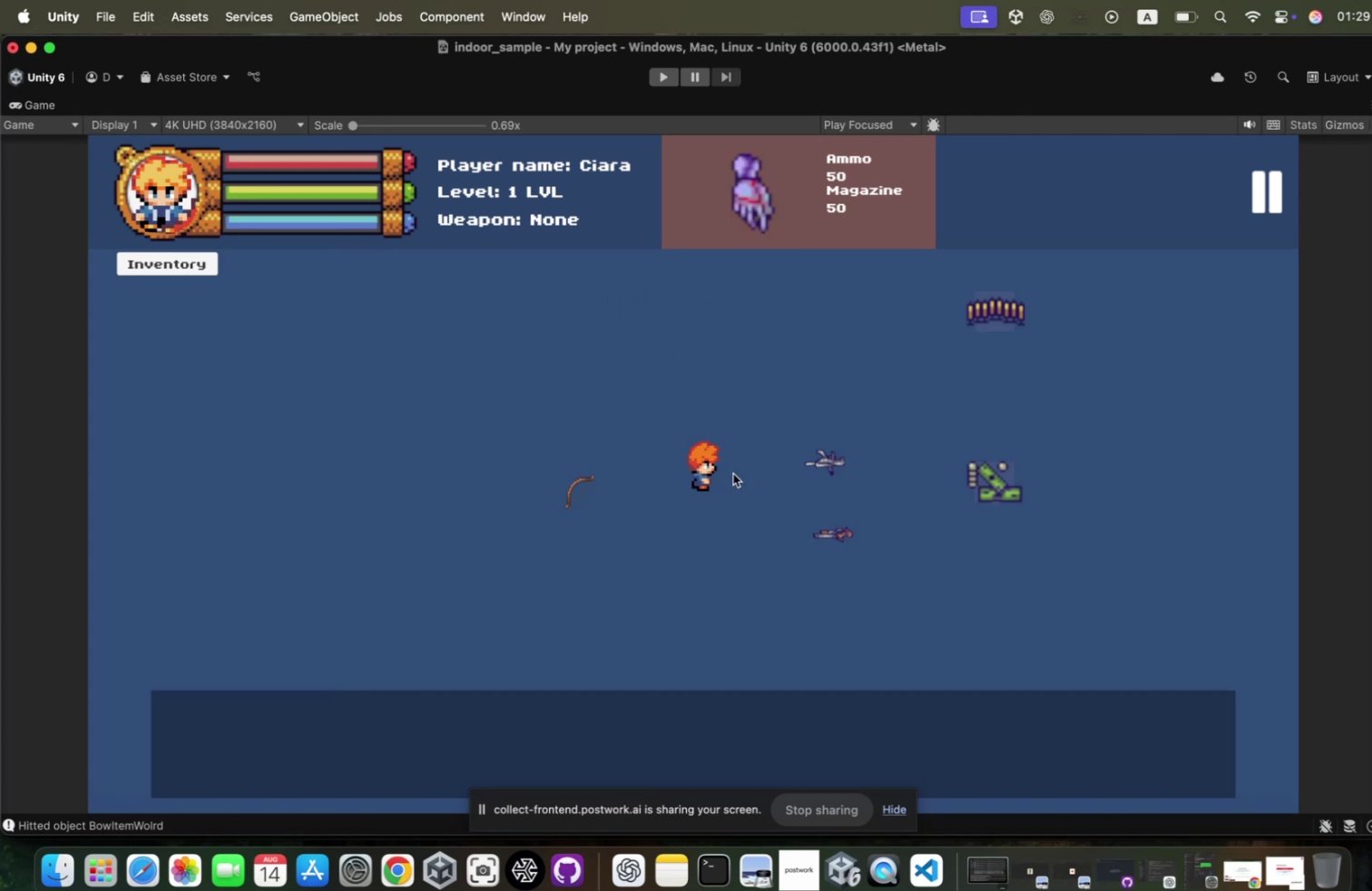 
left_click_drag(start_coordinate=[1064, 52], to_coordinate=[1011, 50])
 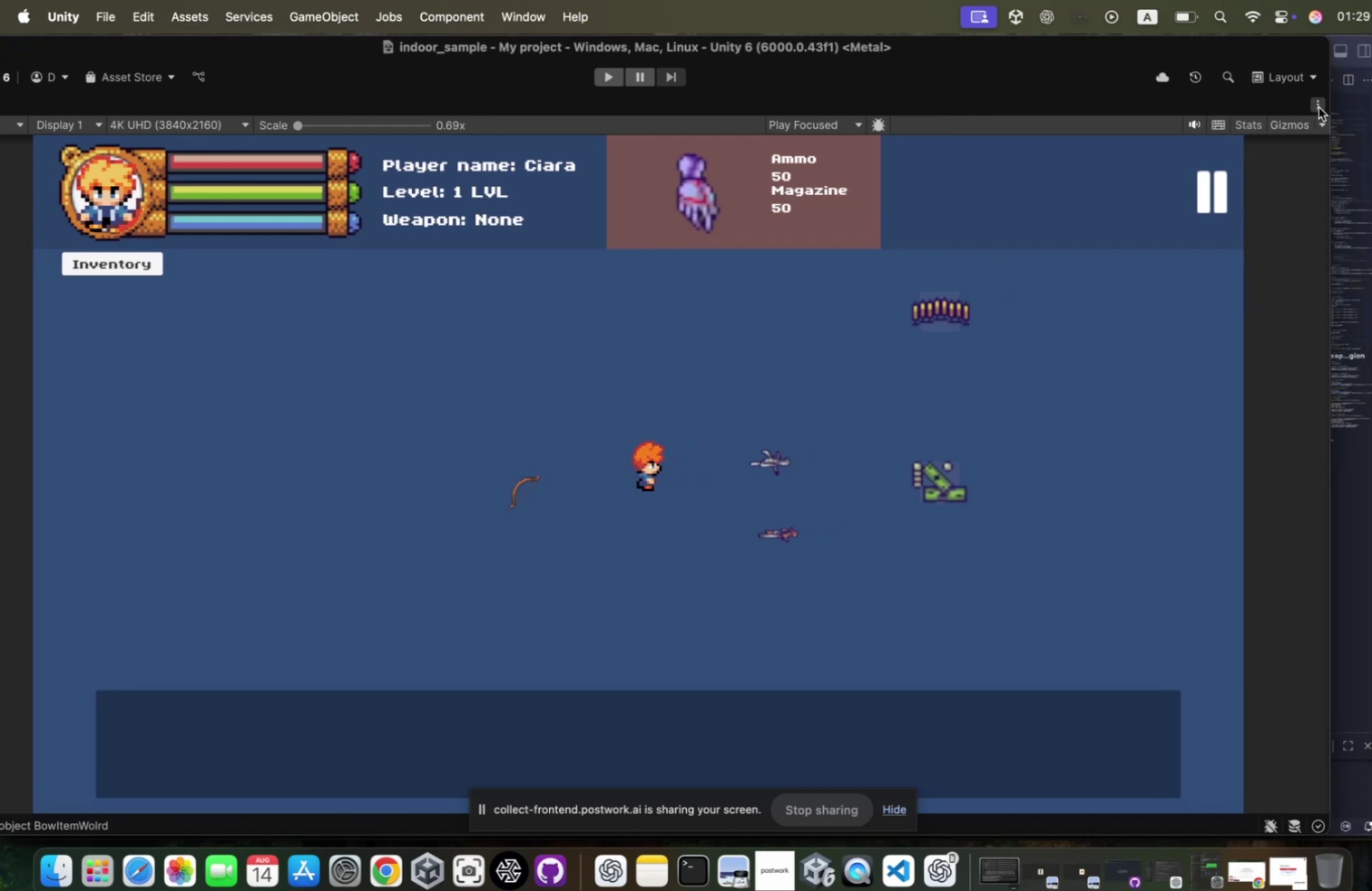 
left_click([1303, 107])
 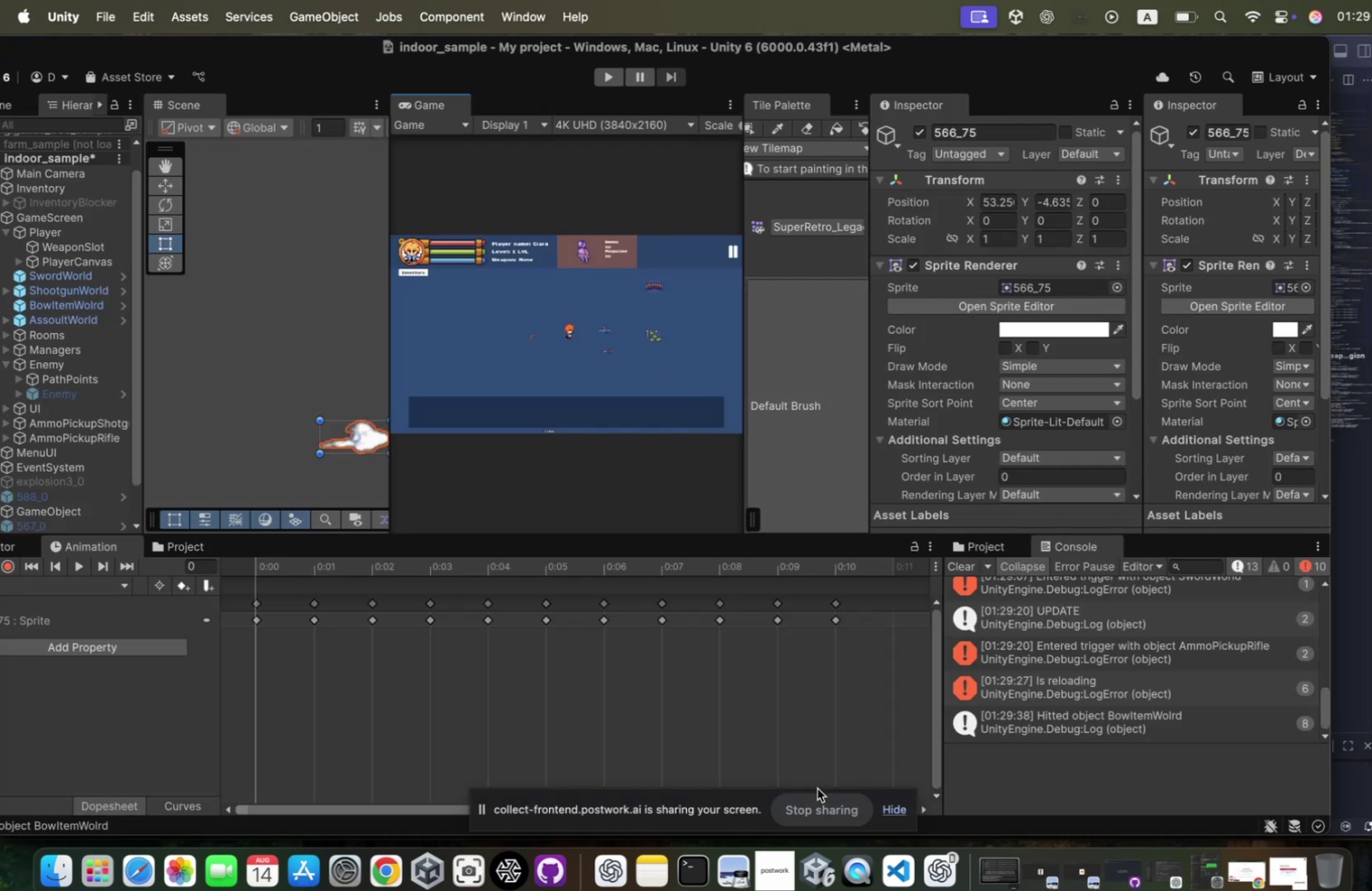 
left_click([884, 853])
 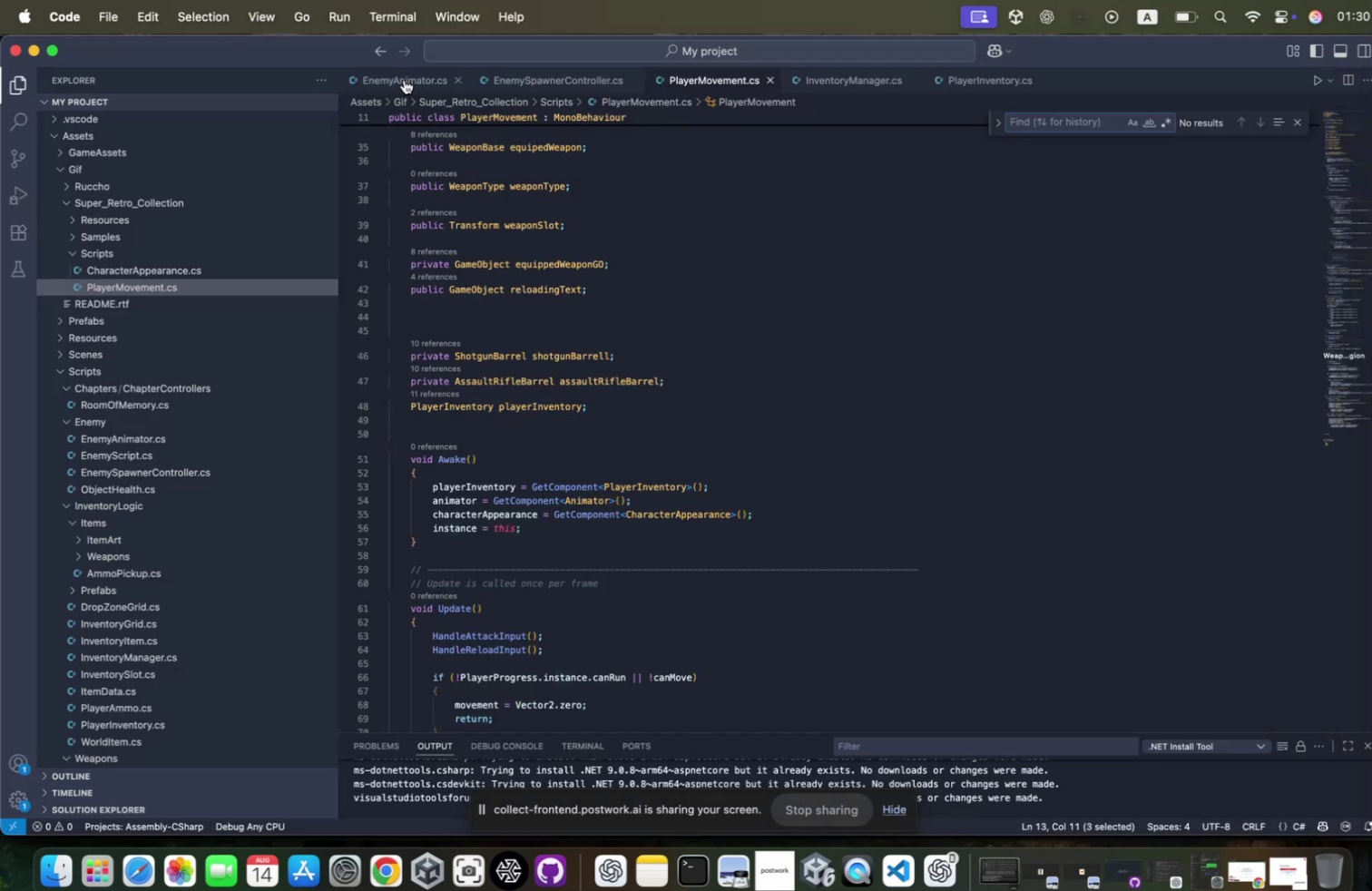 
scroll: coordinate [586, 295], scroll_direction: up, amount: 215.0
 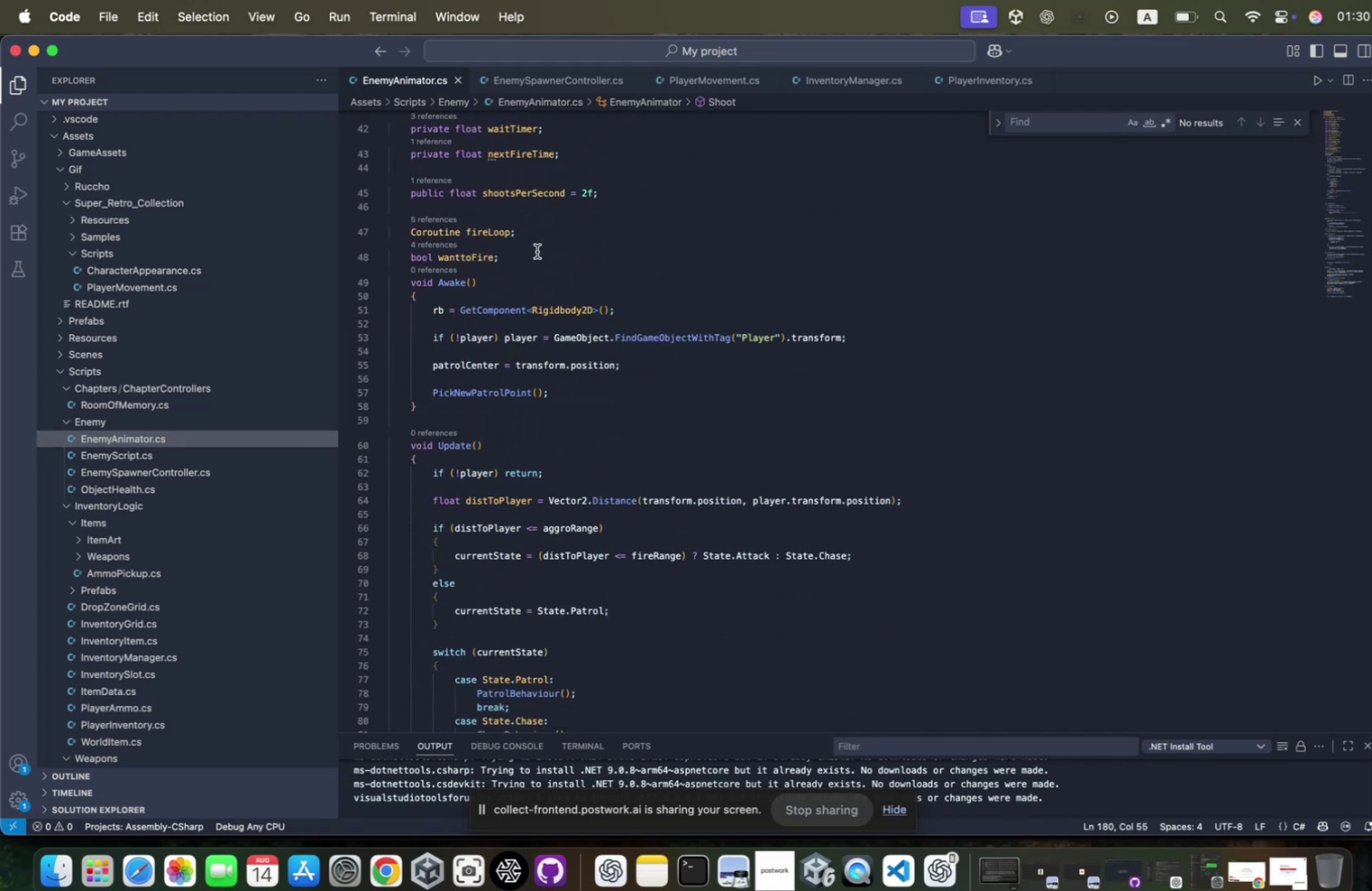 
left_click([526, 255])
 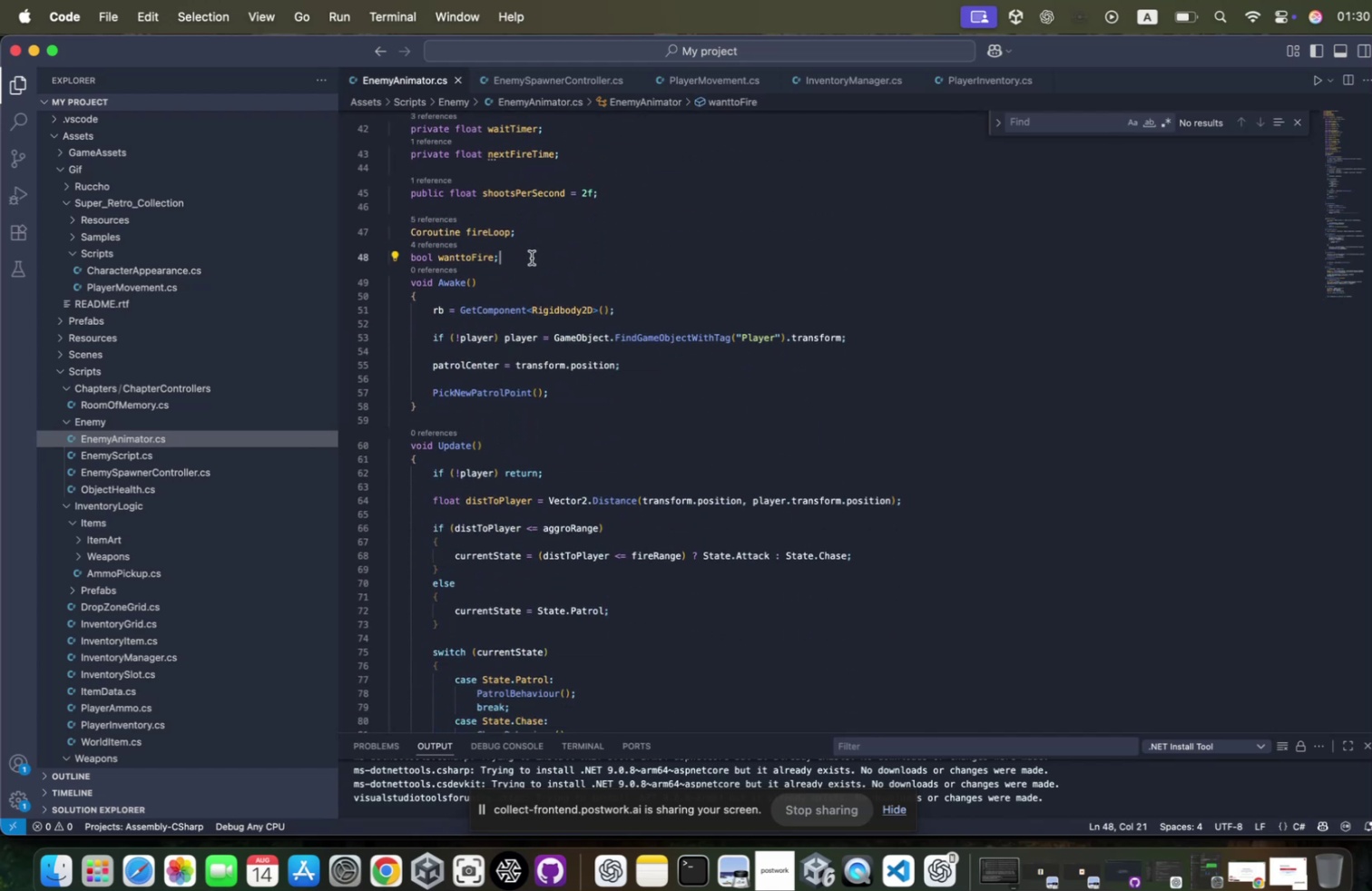 
key(Enter)
 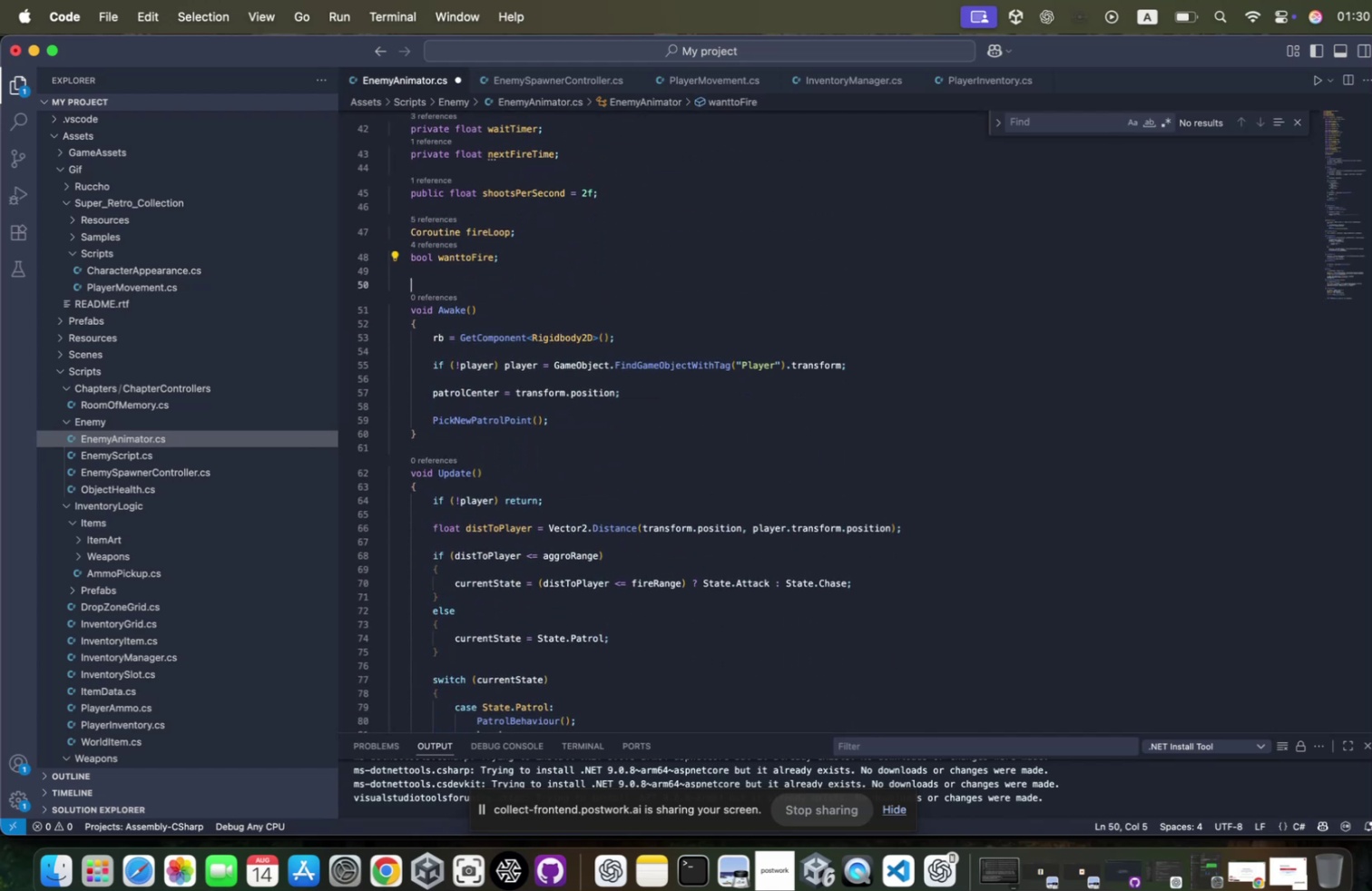 
key(Enter)
 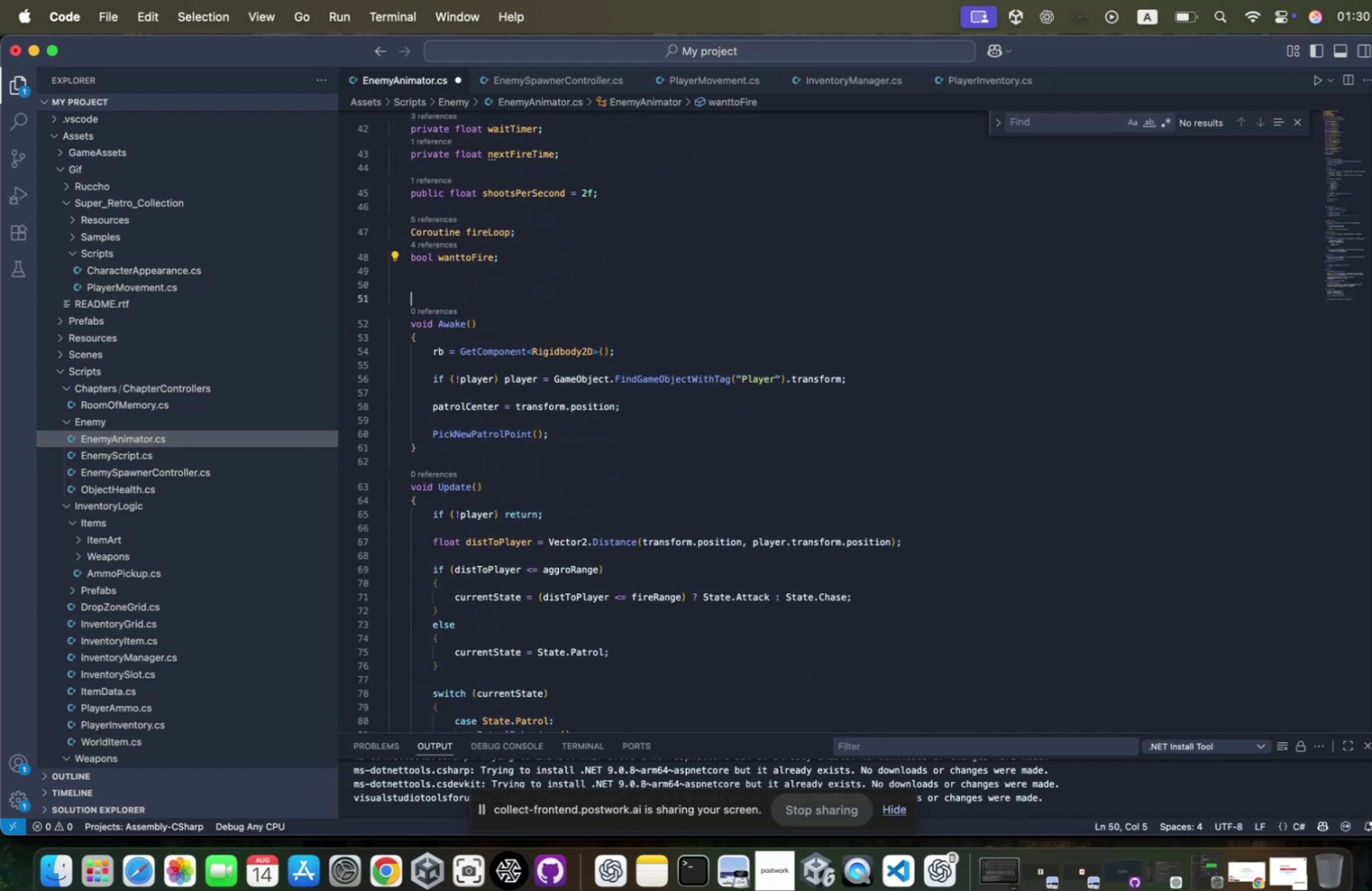 
key(Enter)
 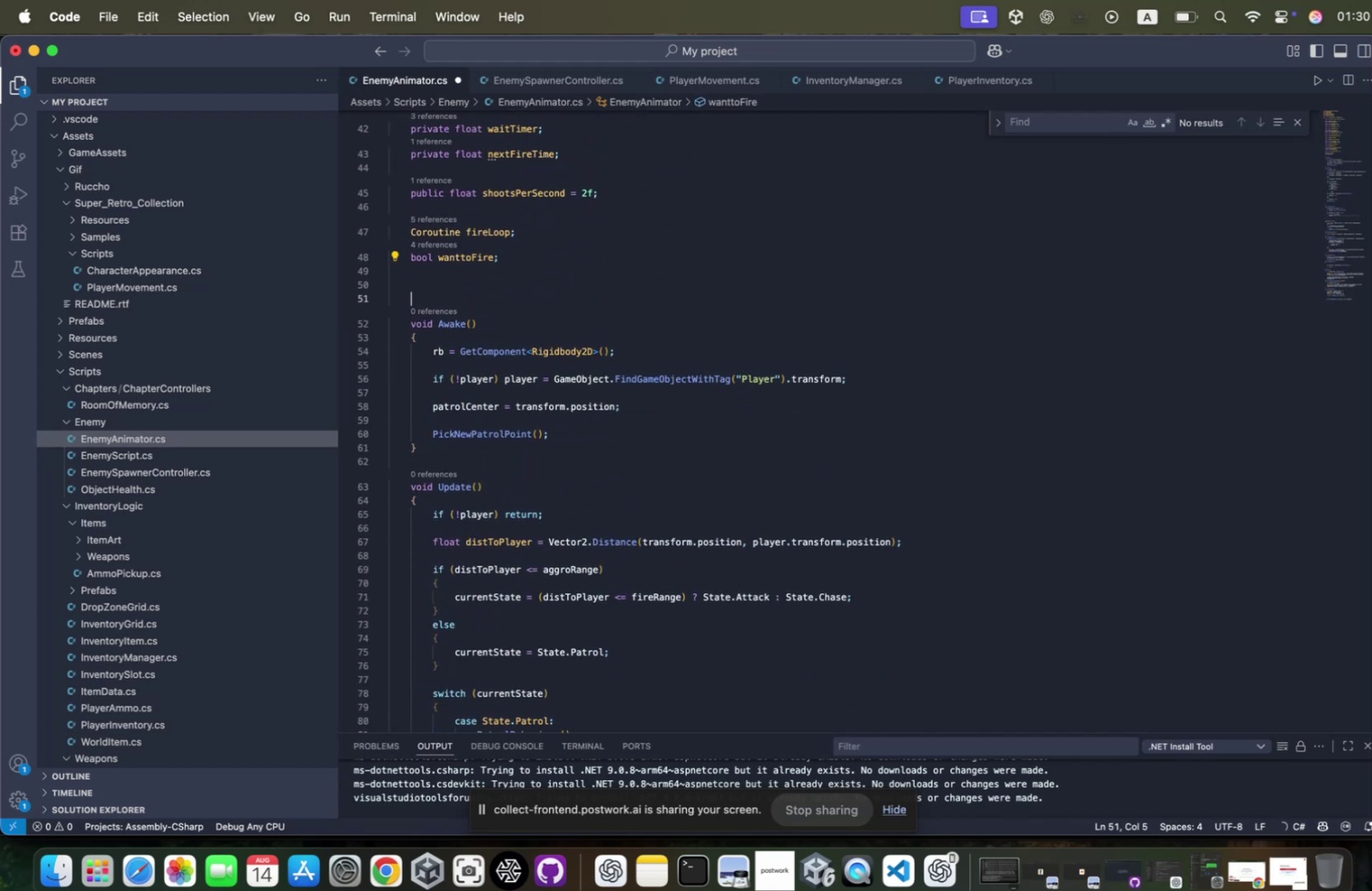 
type(public gameobje)
key(Tab)
 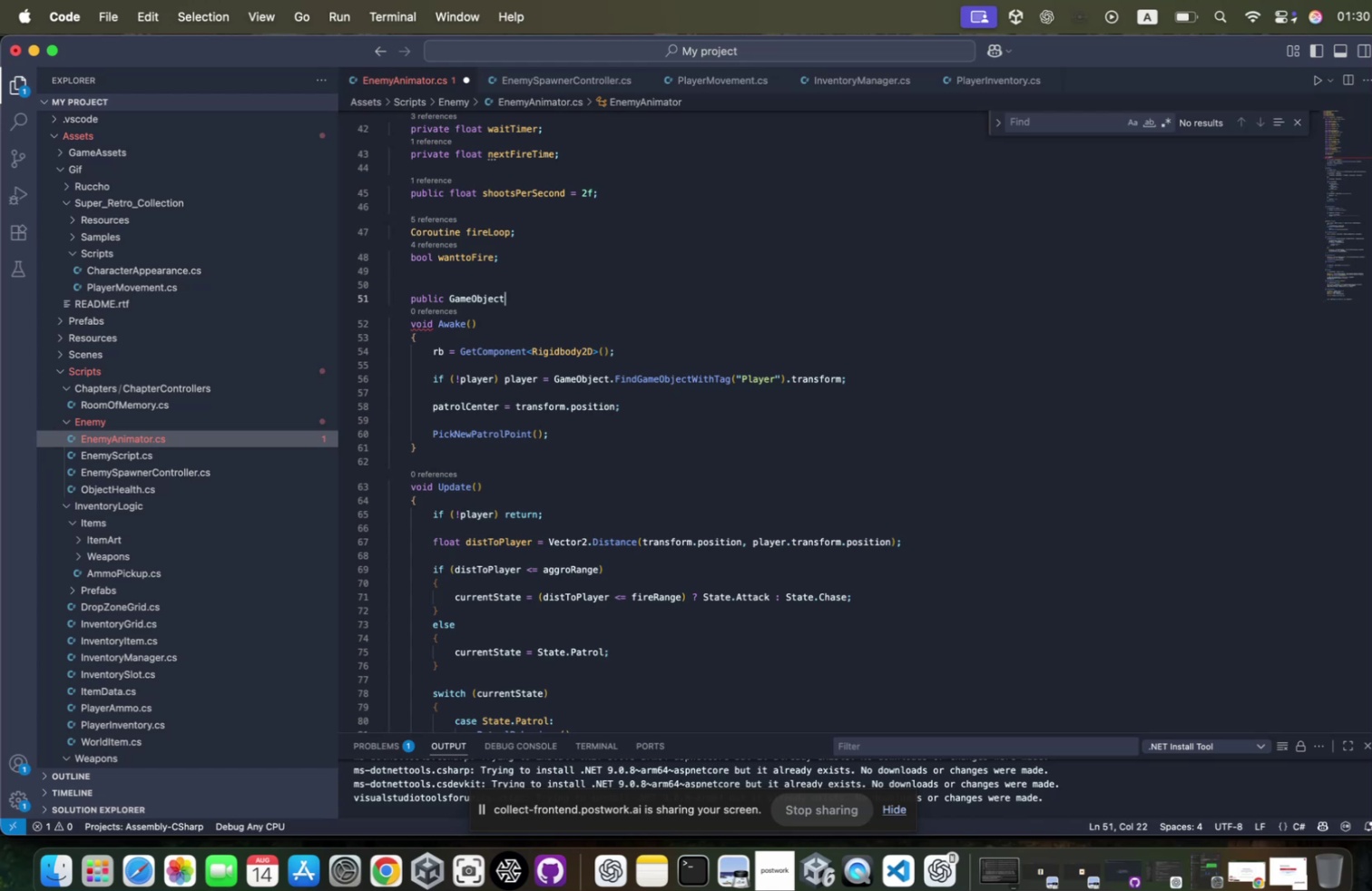 
wait(10.42)
 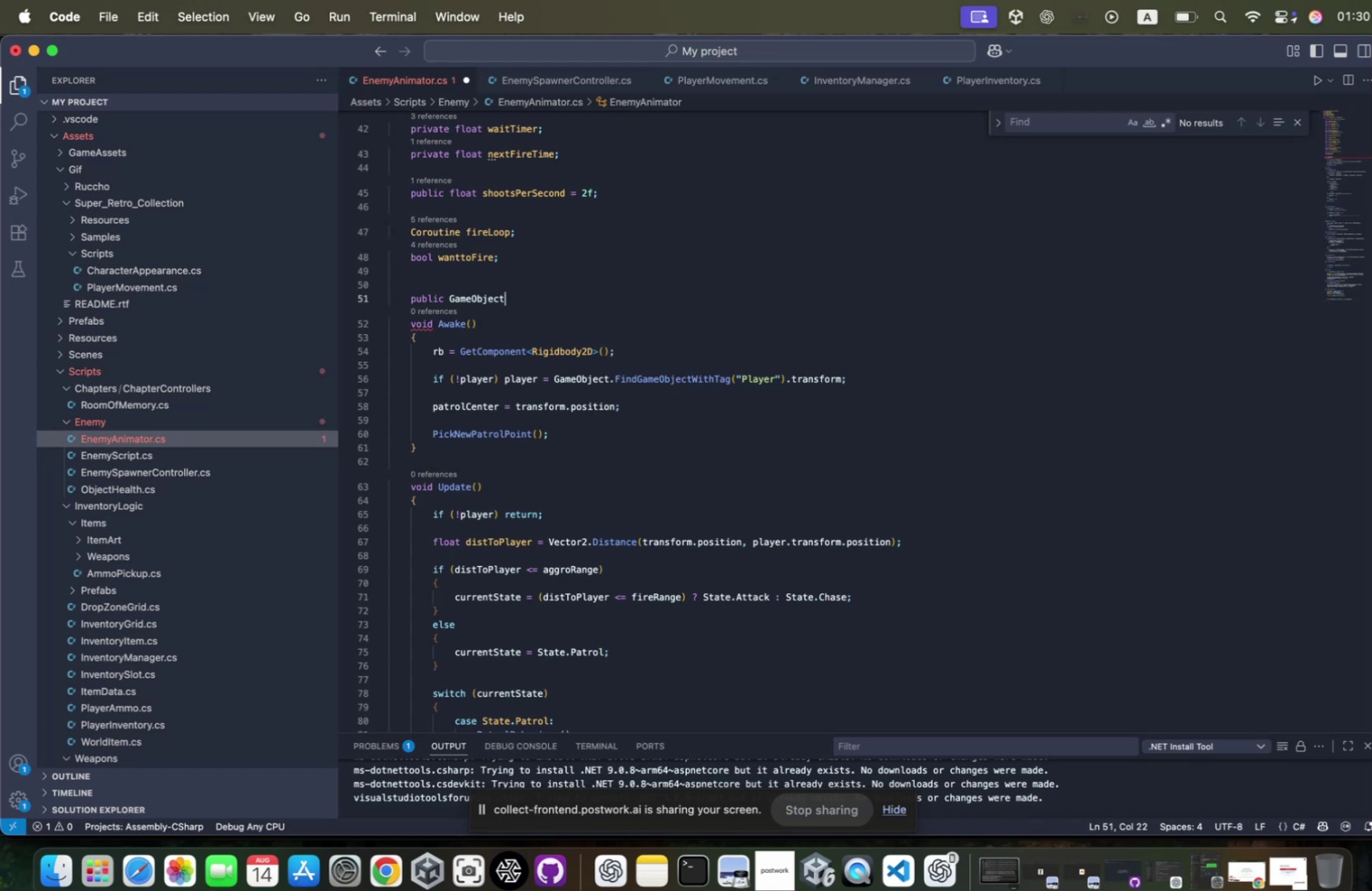 
key(BracketLeft)
 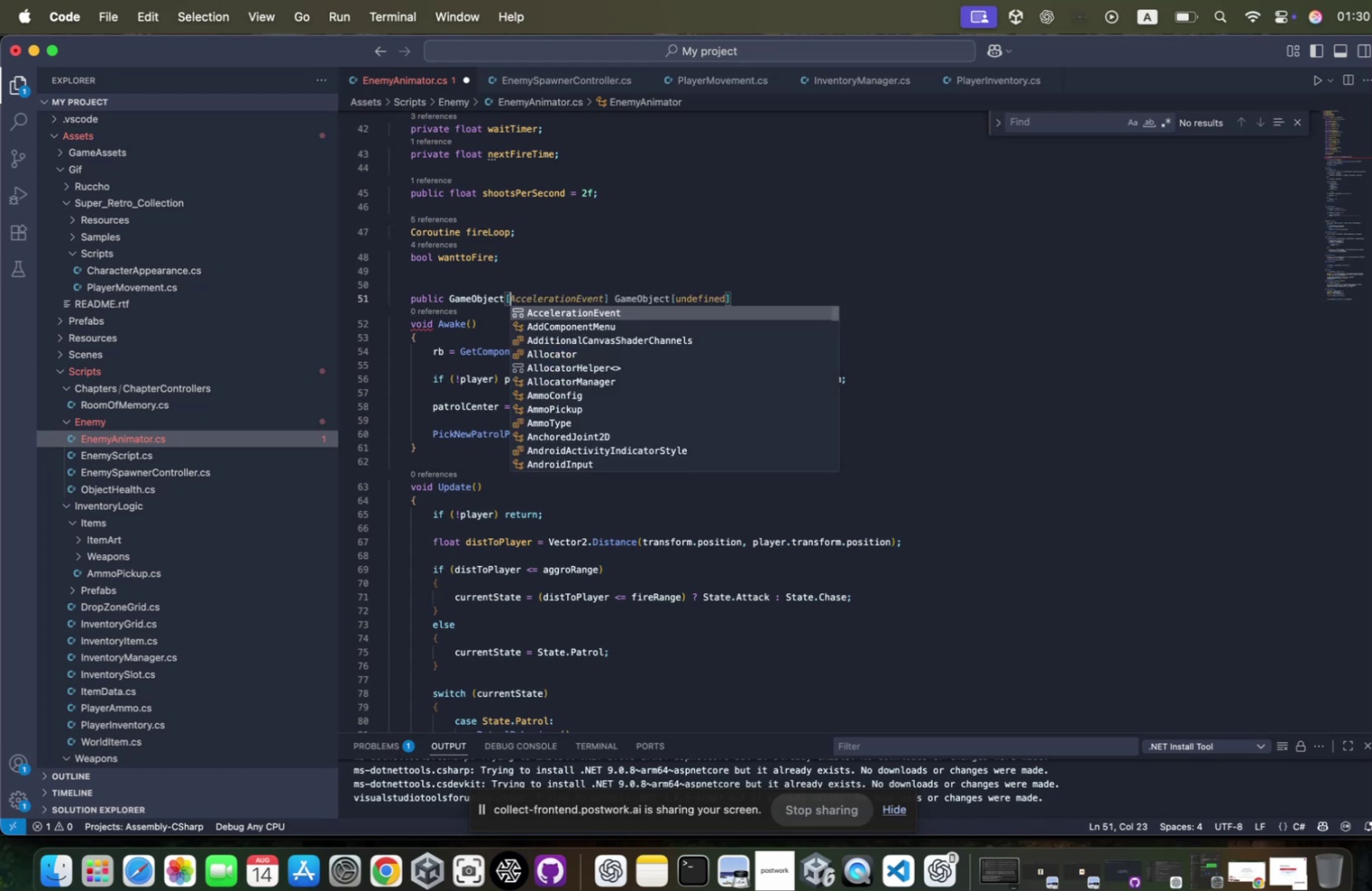 
key(BracketRight)
 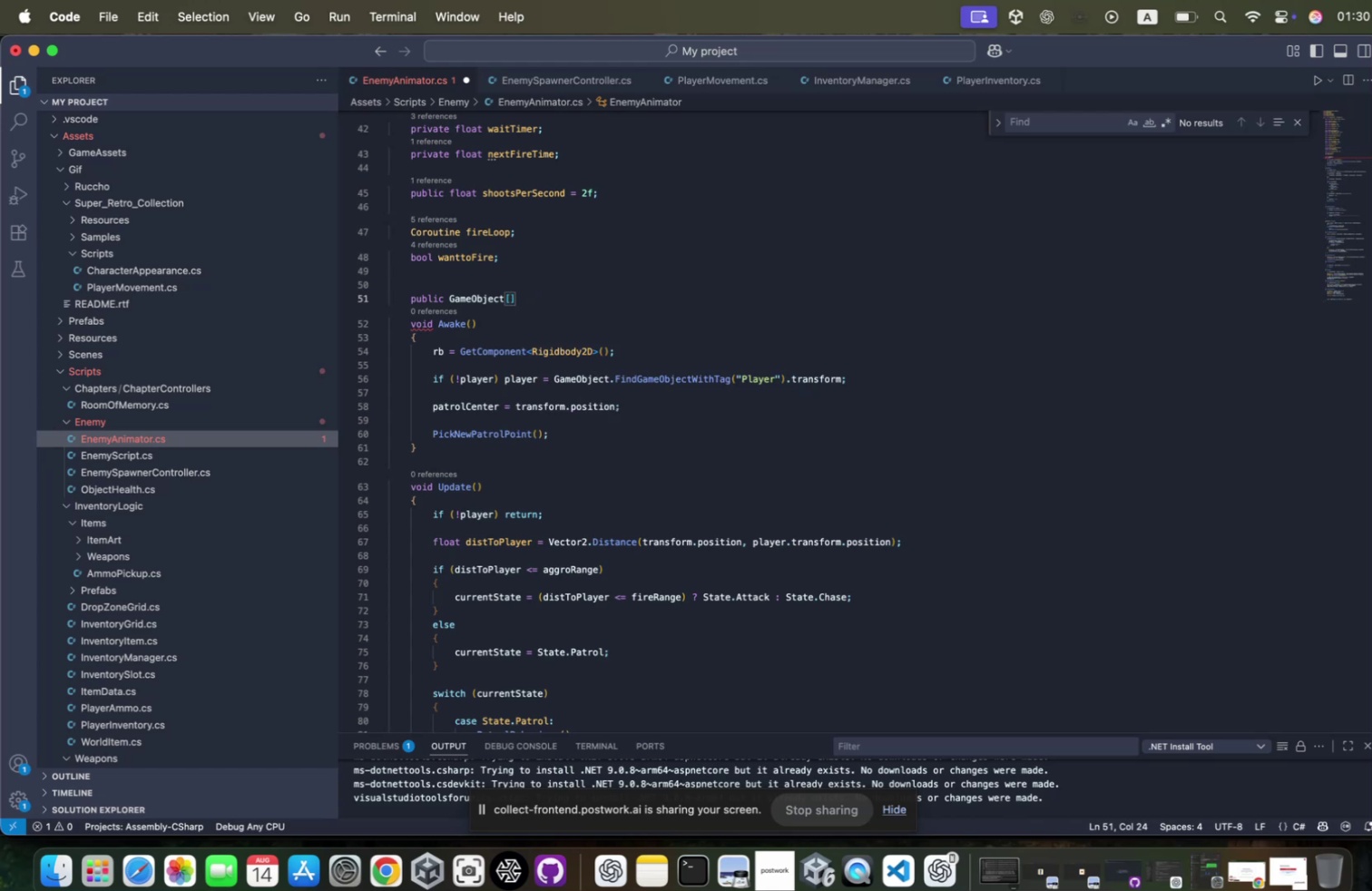 
key(ArrowLeft)
 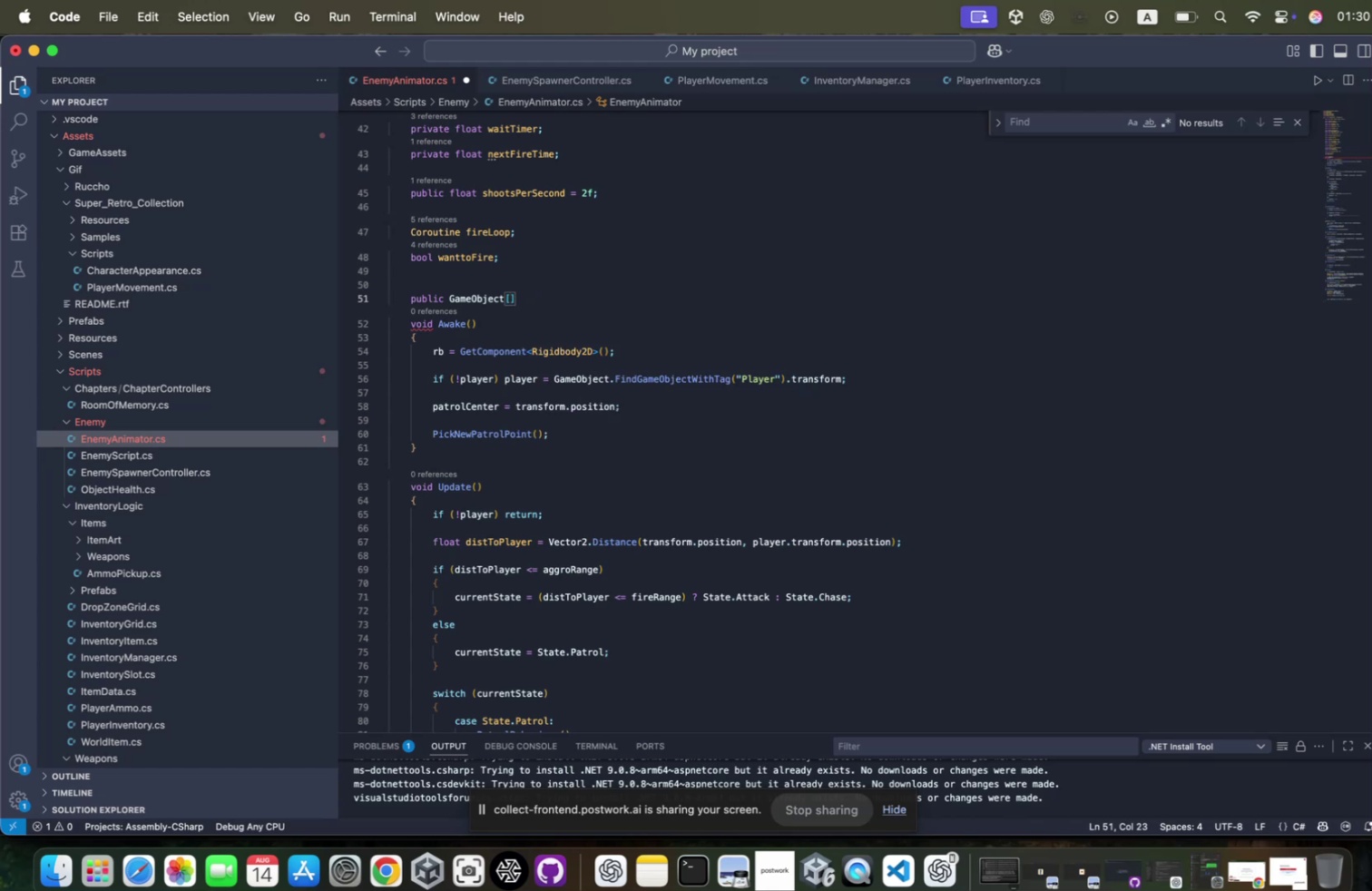 
key(Backspace)
 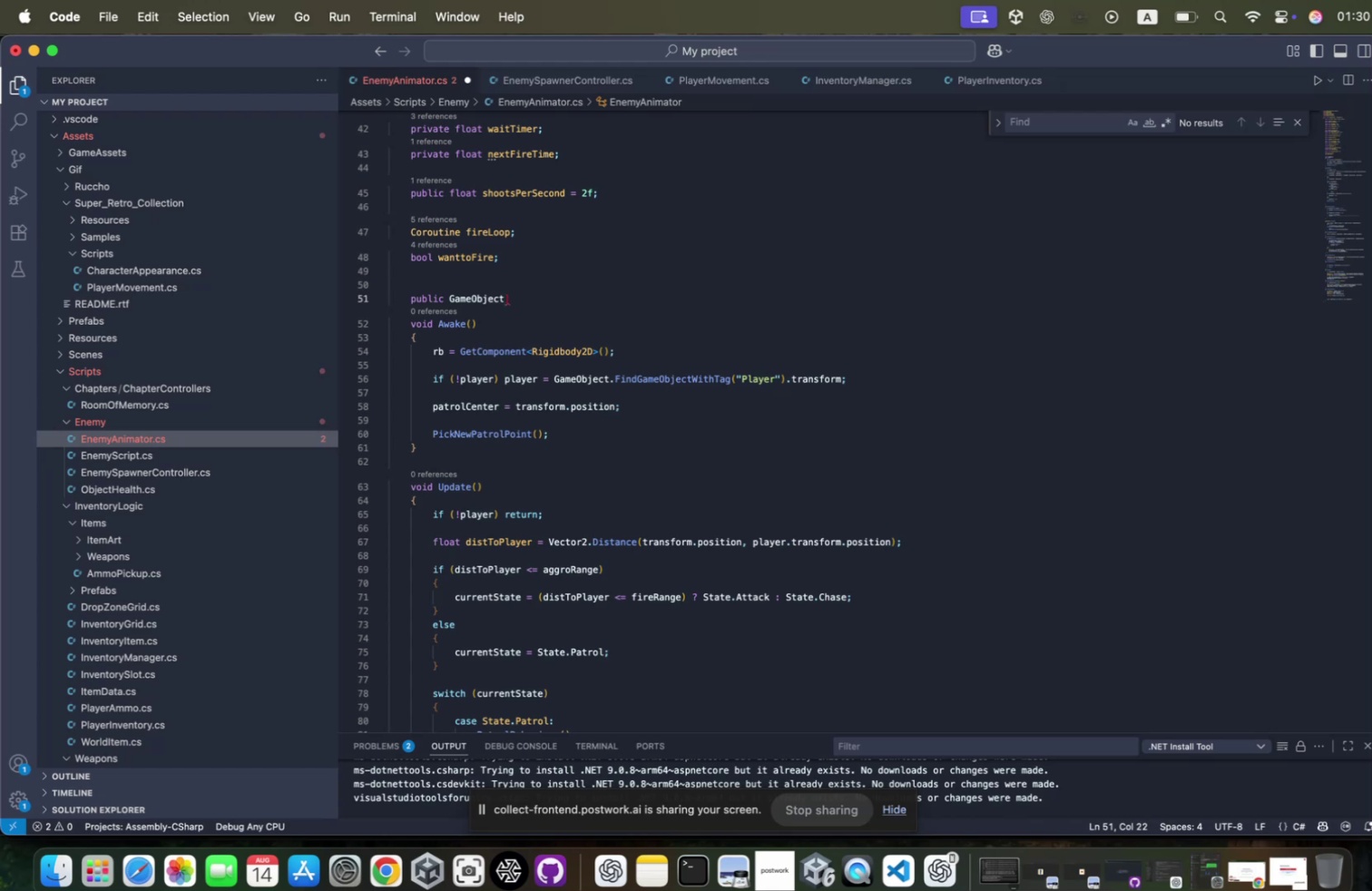 
key(BracketLeft)
 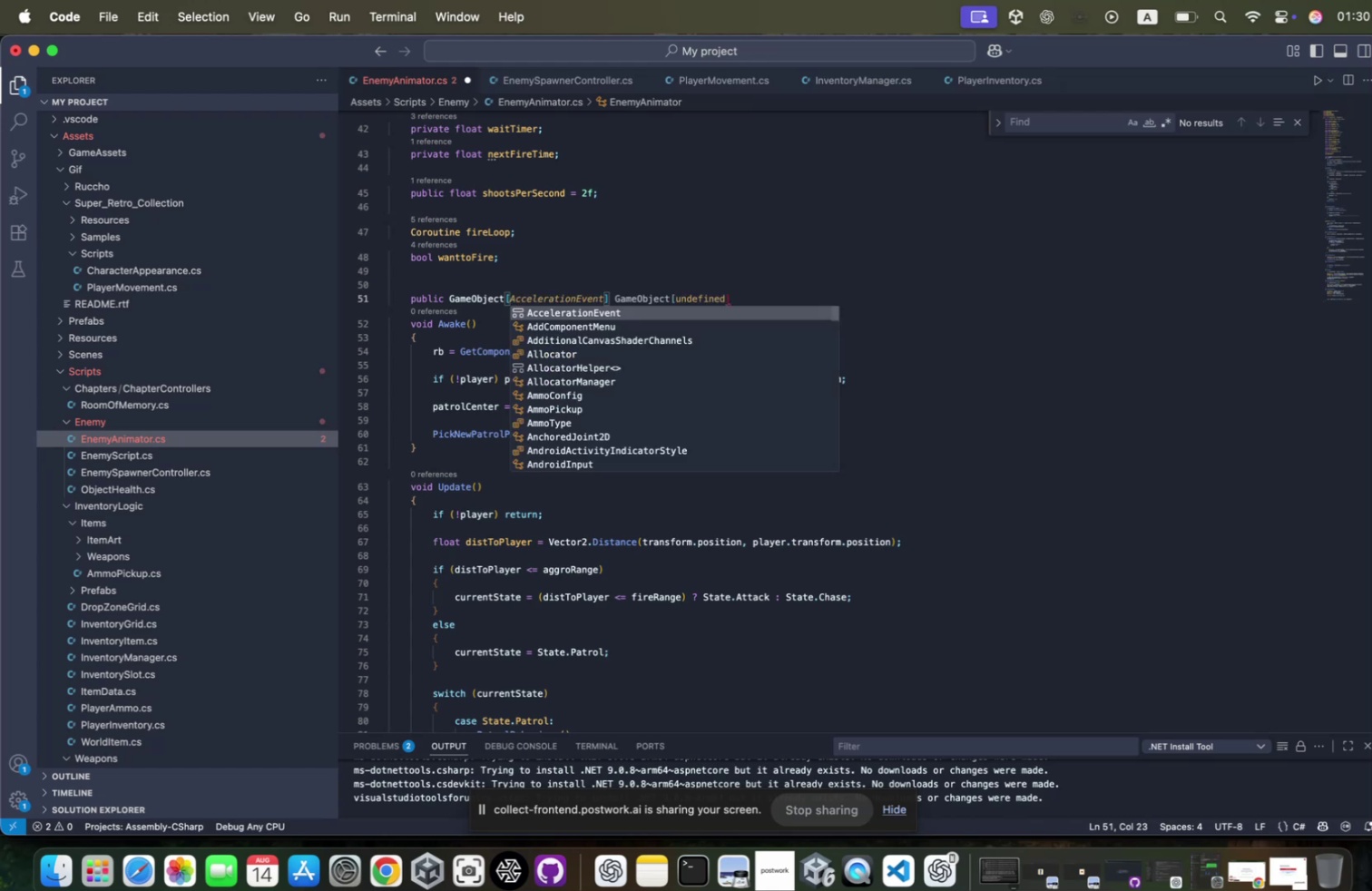 
key(ArrowRight)
 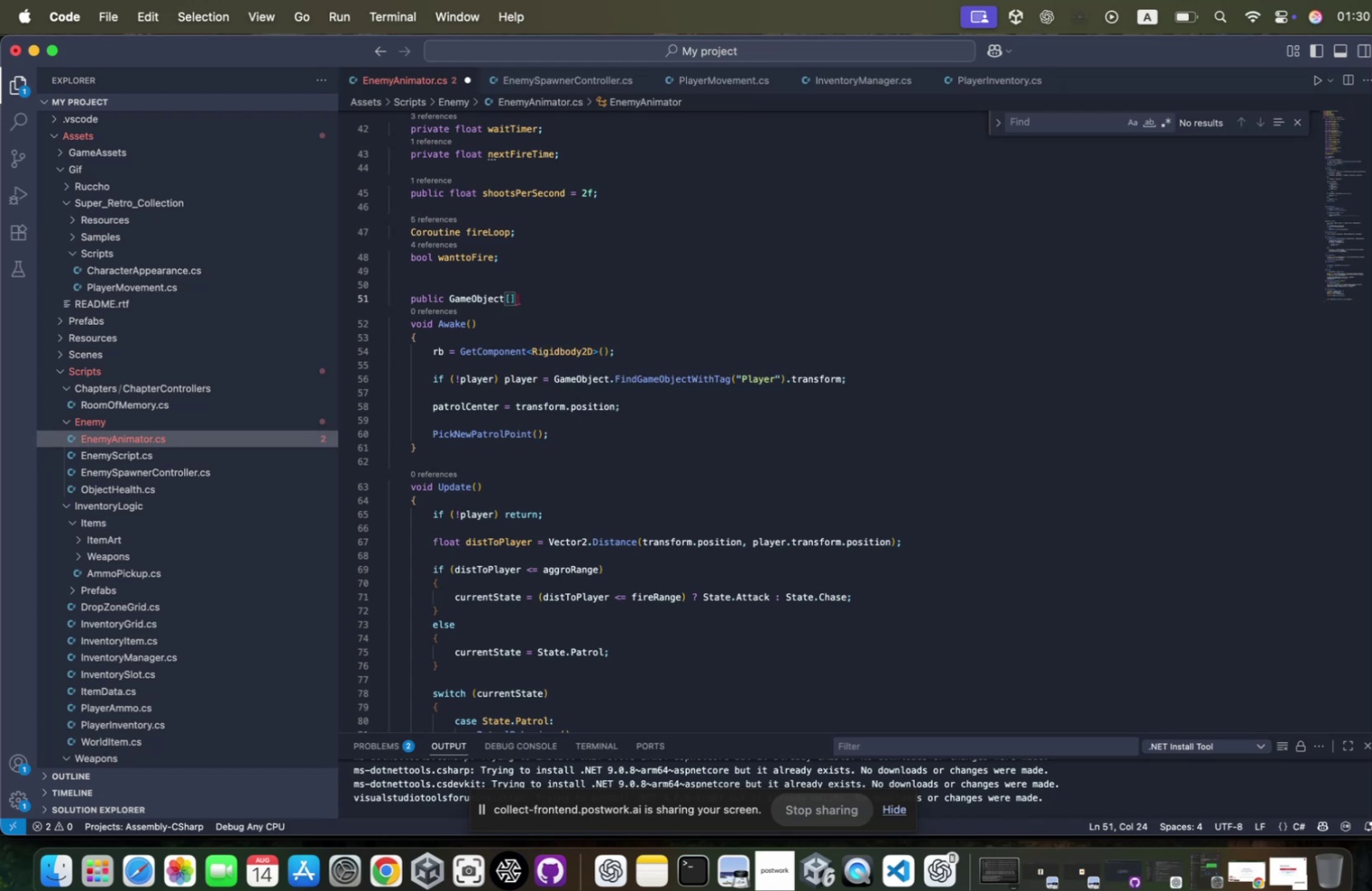 
key(Space)
 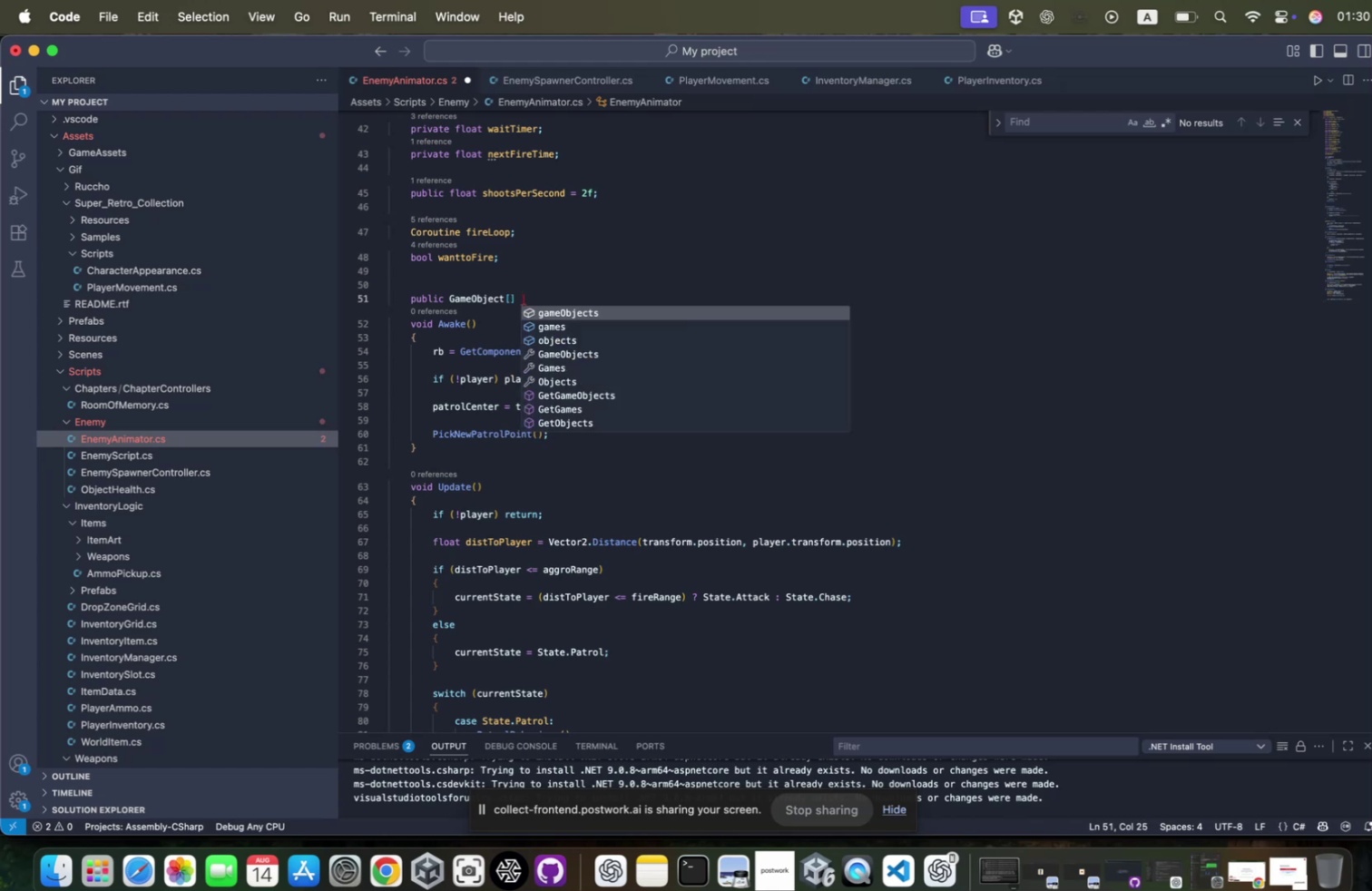 
key(Backspace)
 